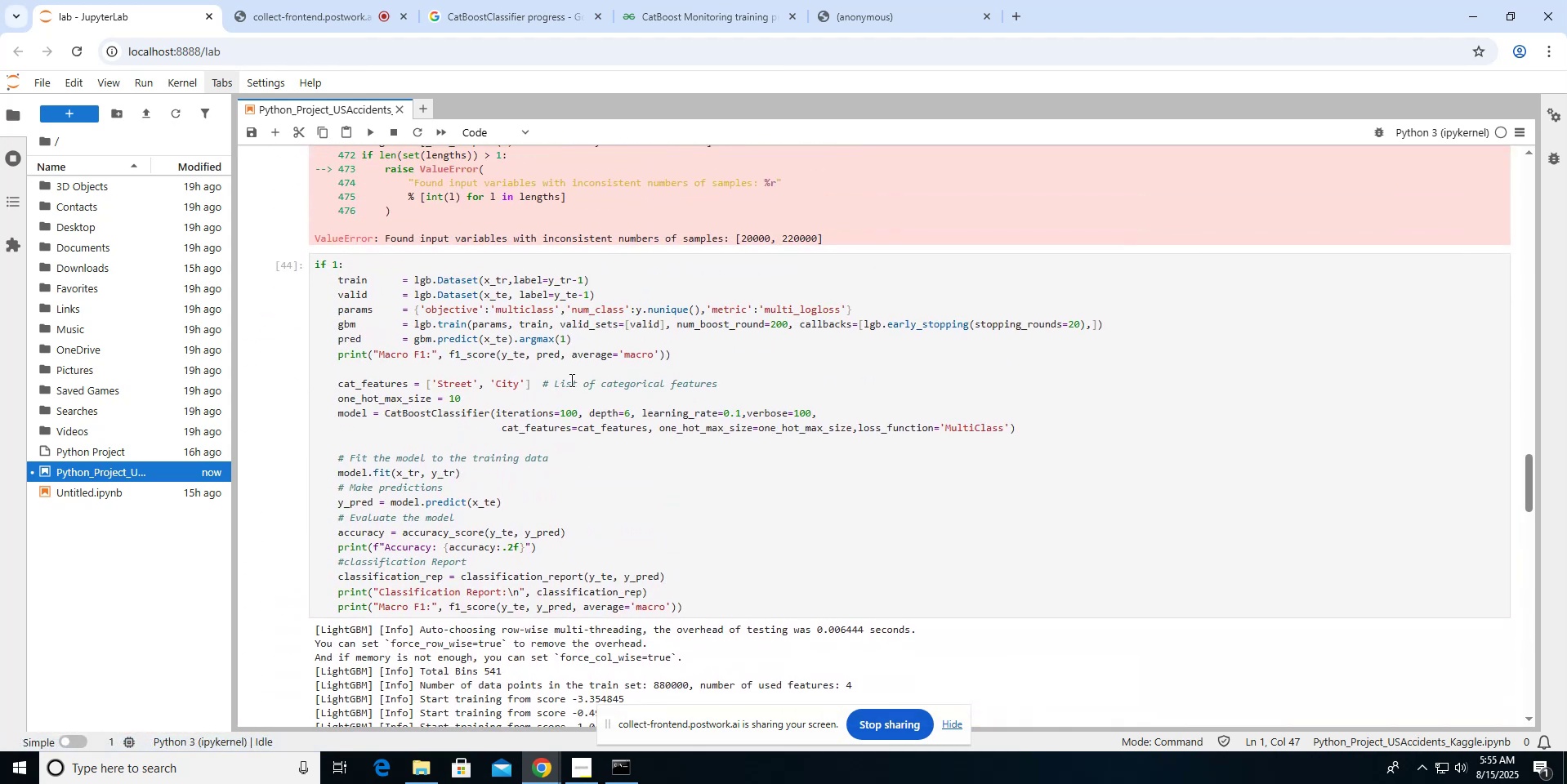 
scroll: coordinate [570, 380], scroll_direction: down, amount: 1.0
 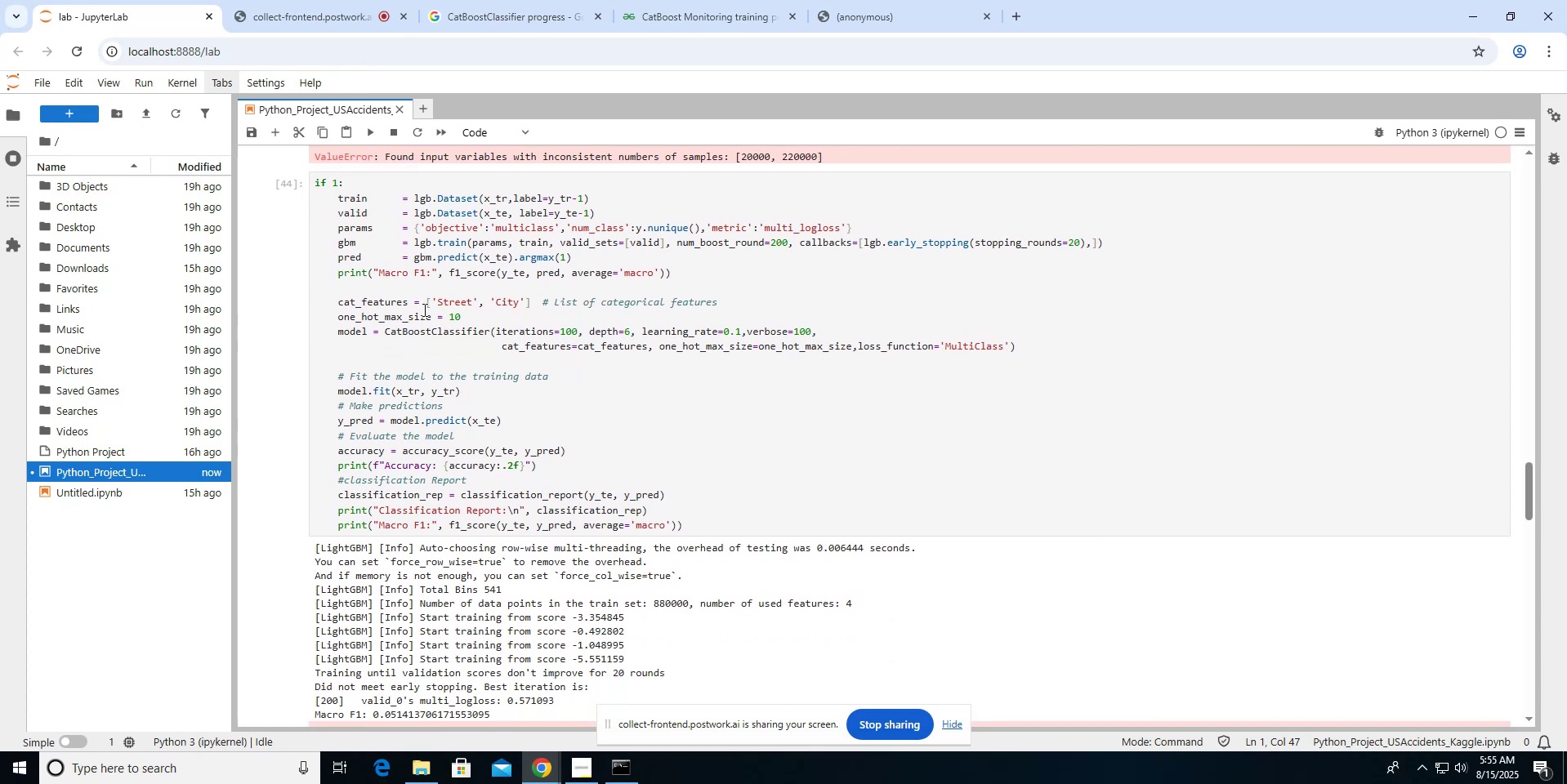 
left_click([422, 305])
 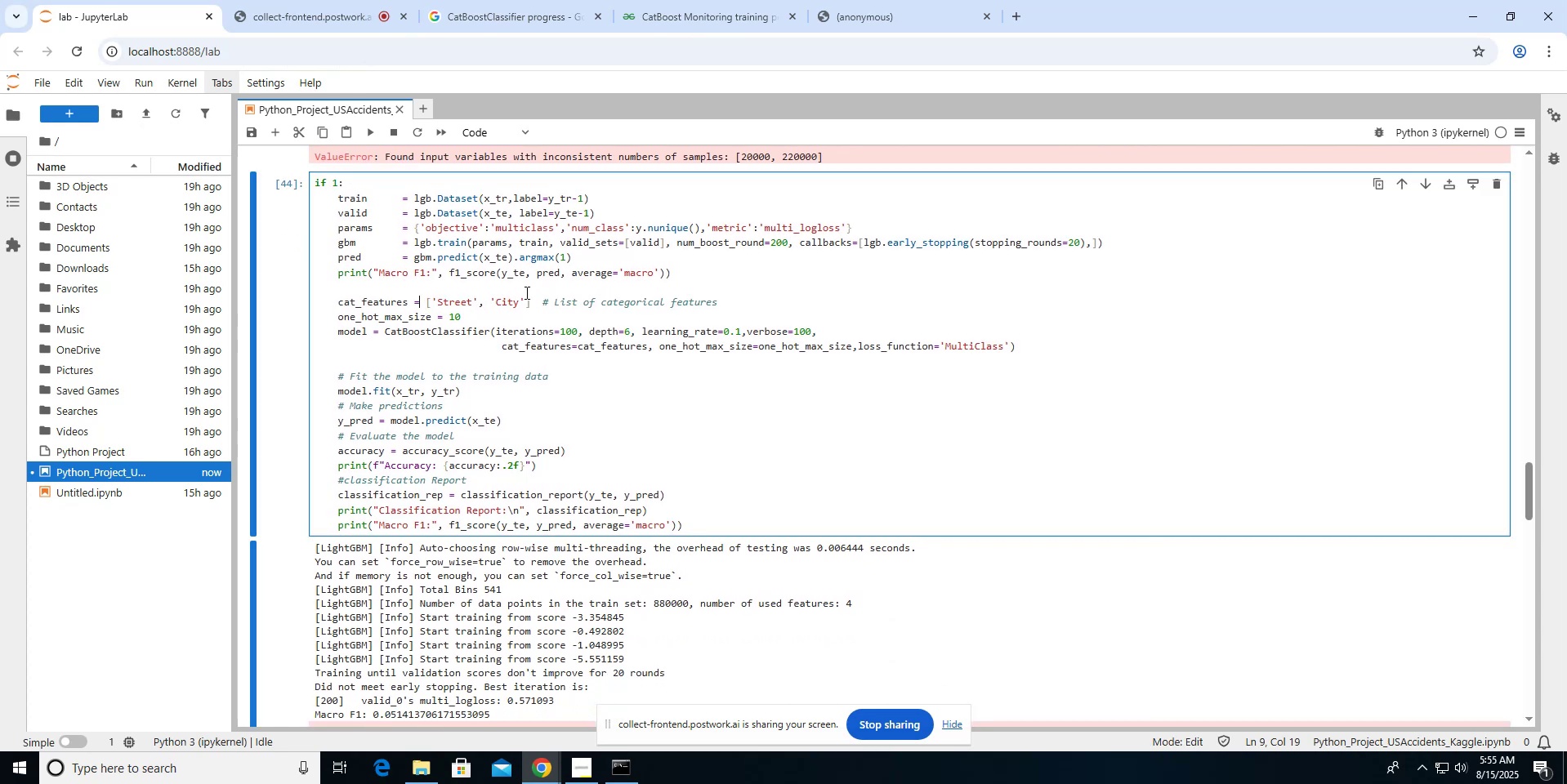 
type( use_cols#)
 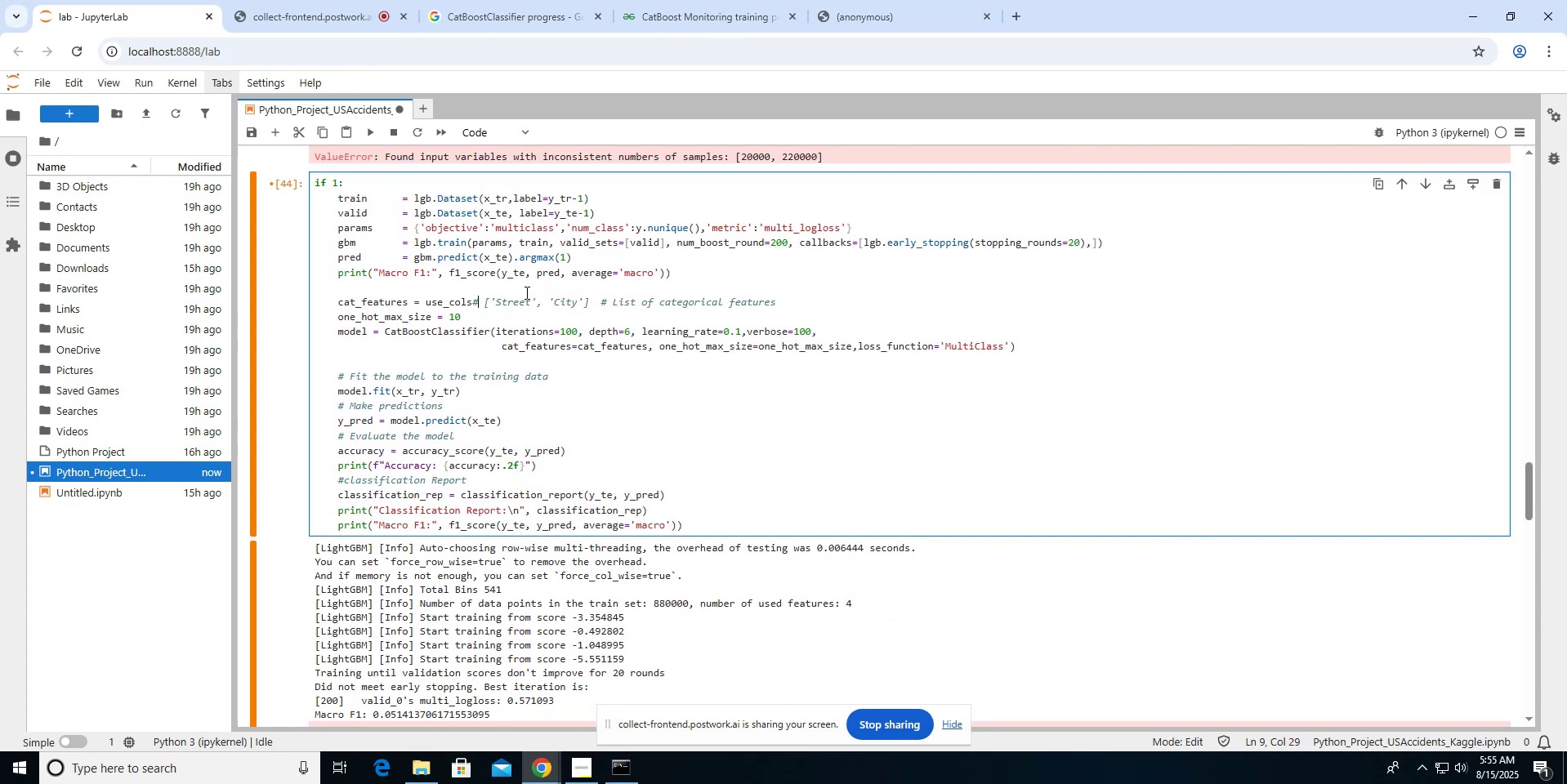 
left_click([377, 130])
 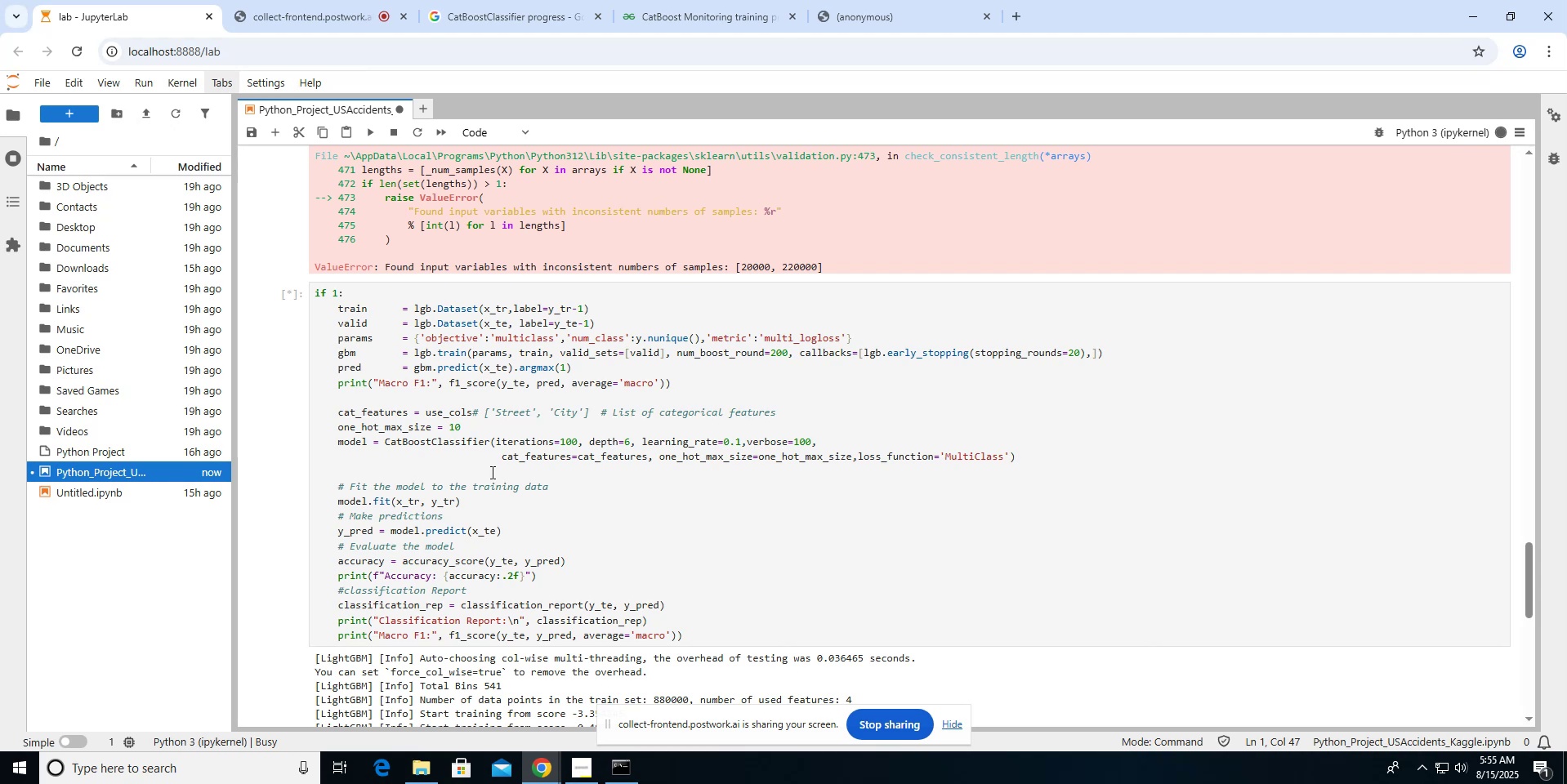 
scroll: coordinate [491, 472], scroll_direction: down, amount: 1.0
 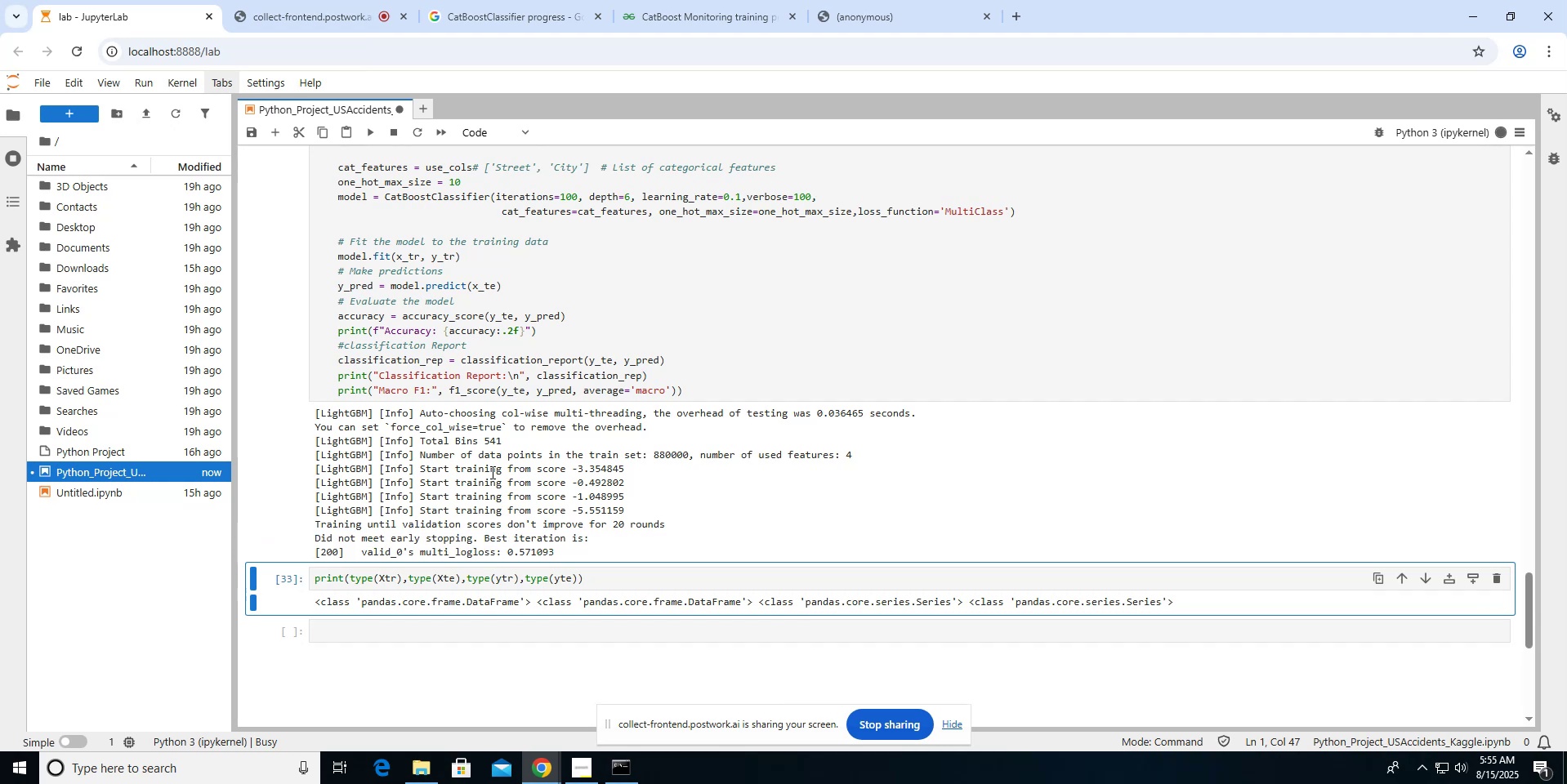 
wait(27.47)
 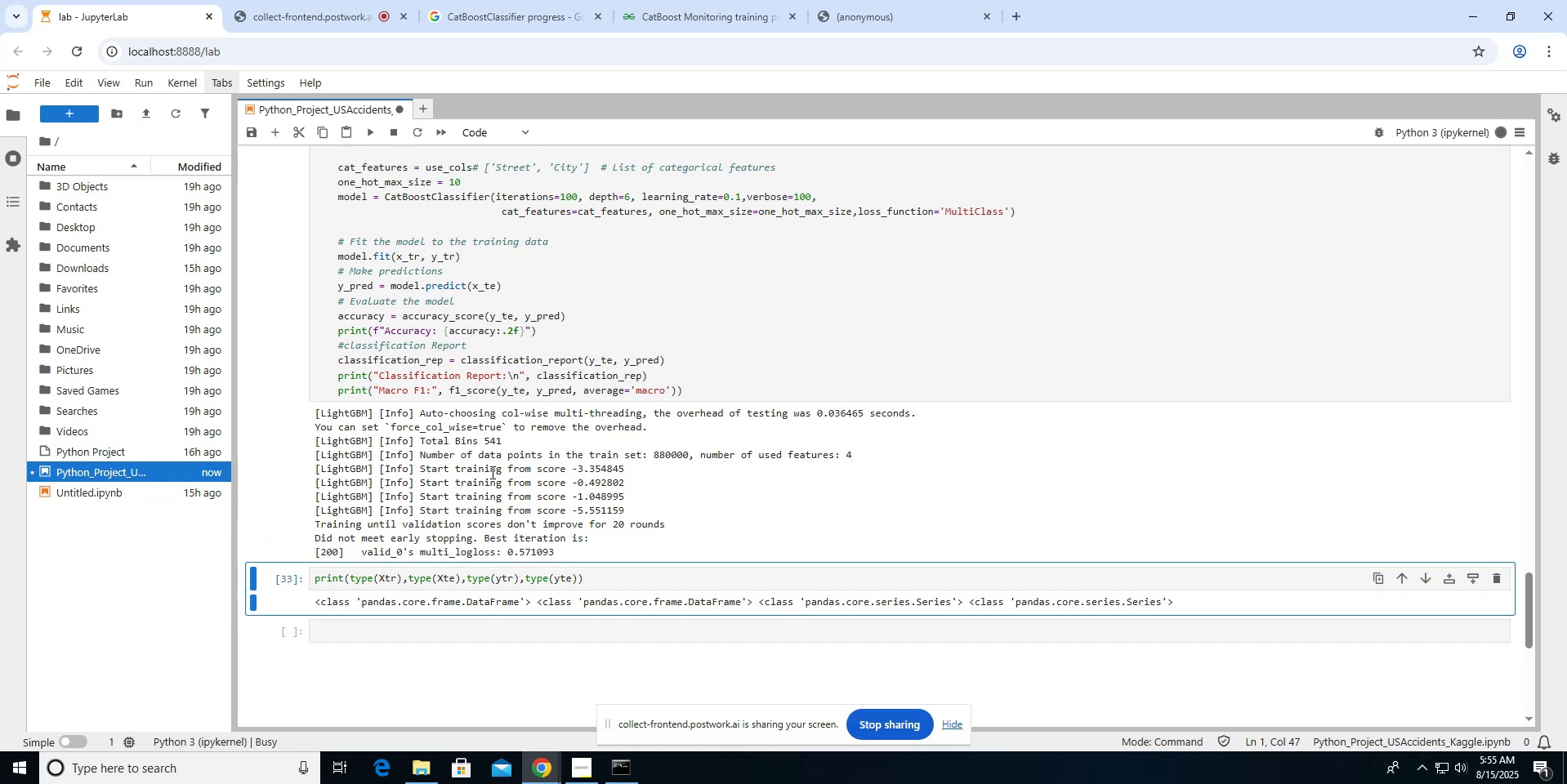 
scroll: coordinate [595, 420], scroll_direction: down, amount: 13.0
 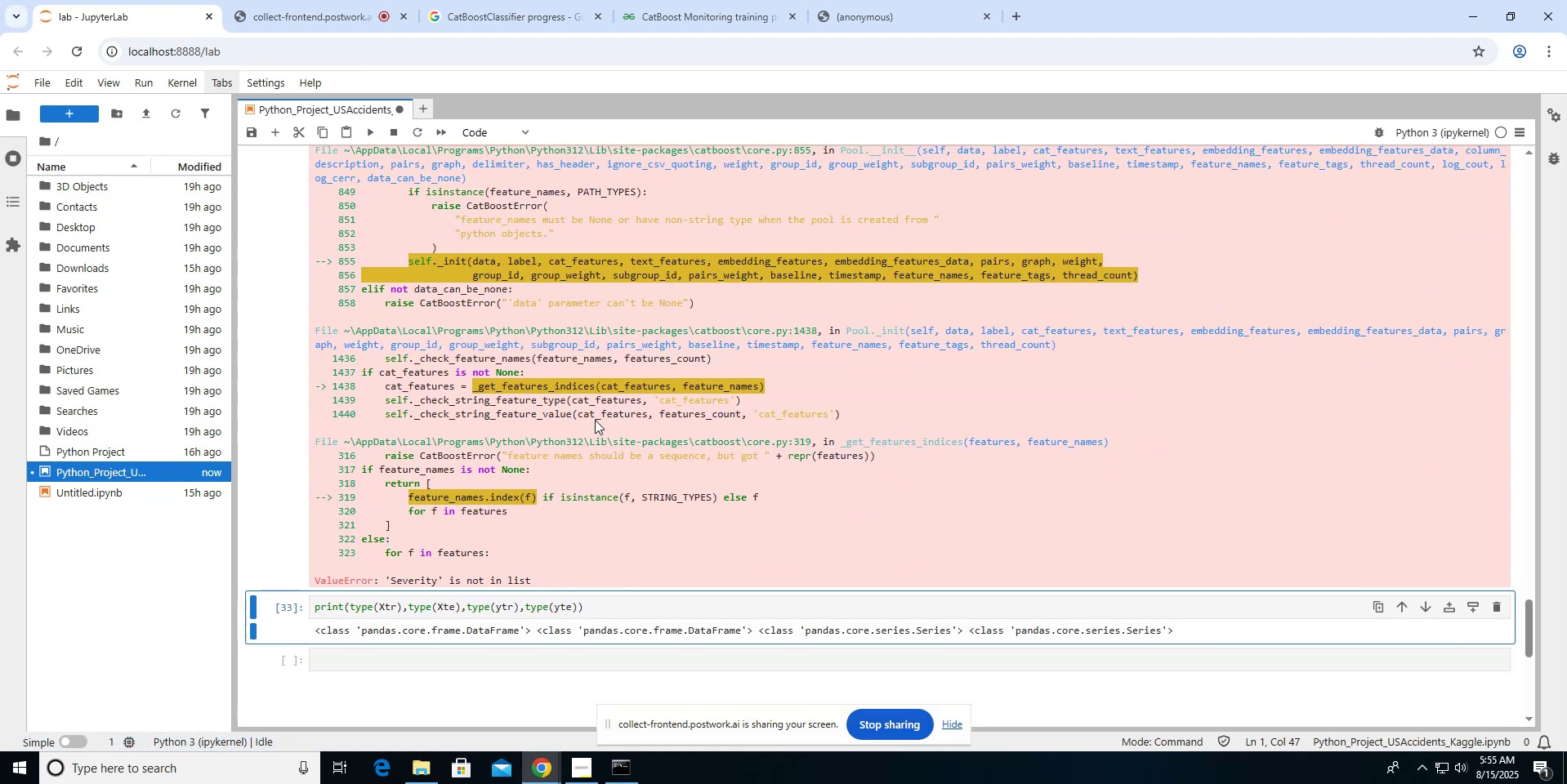 
scroll: coordinate [595, 420], scroll_direction: up, amount: 18.0
 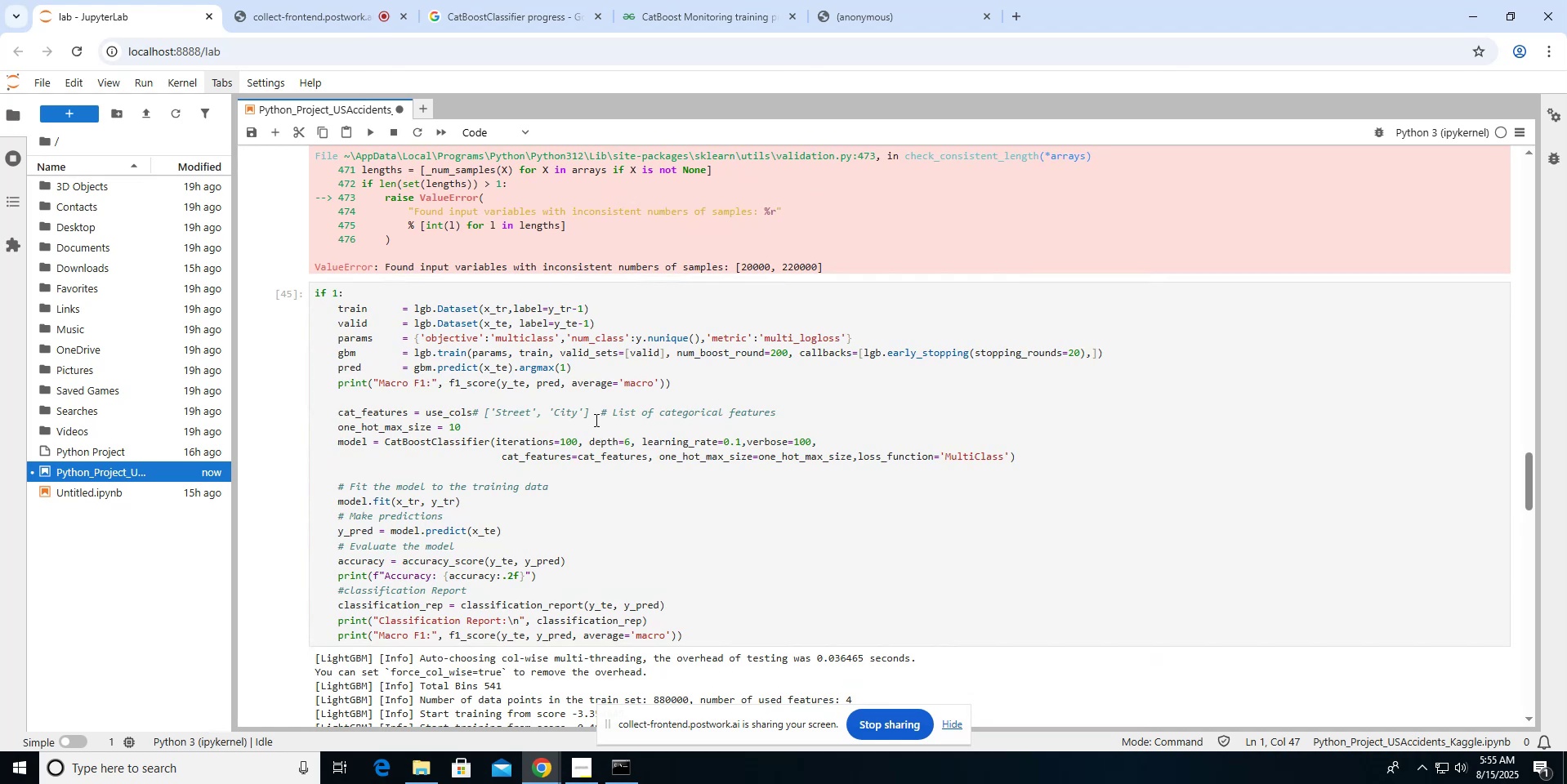 
wait(10.57)
 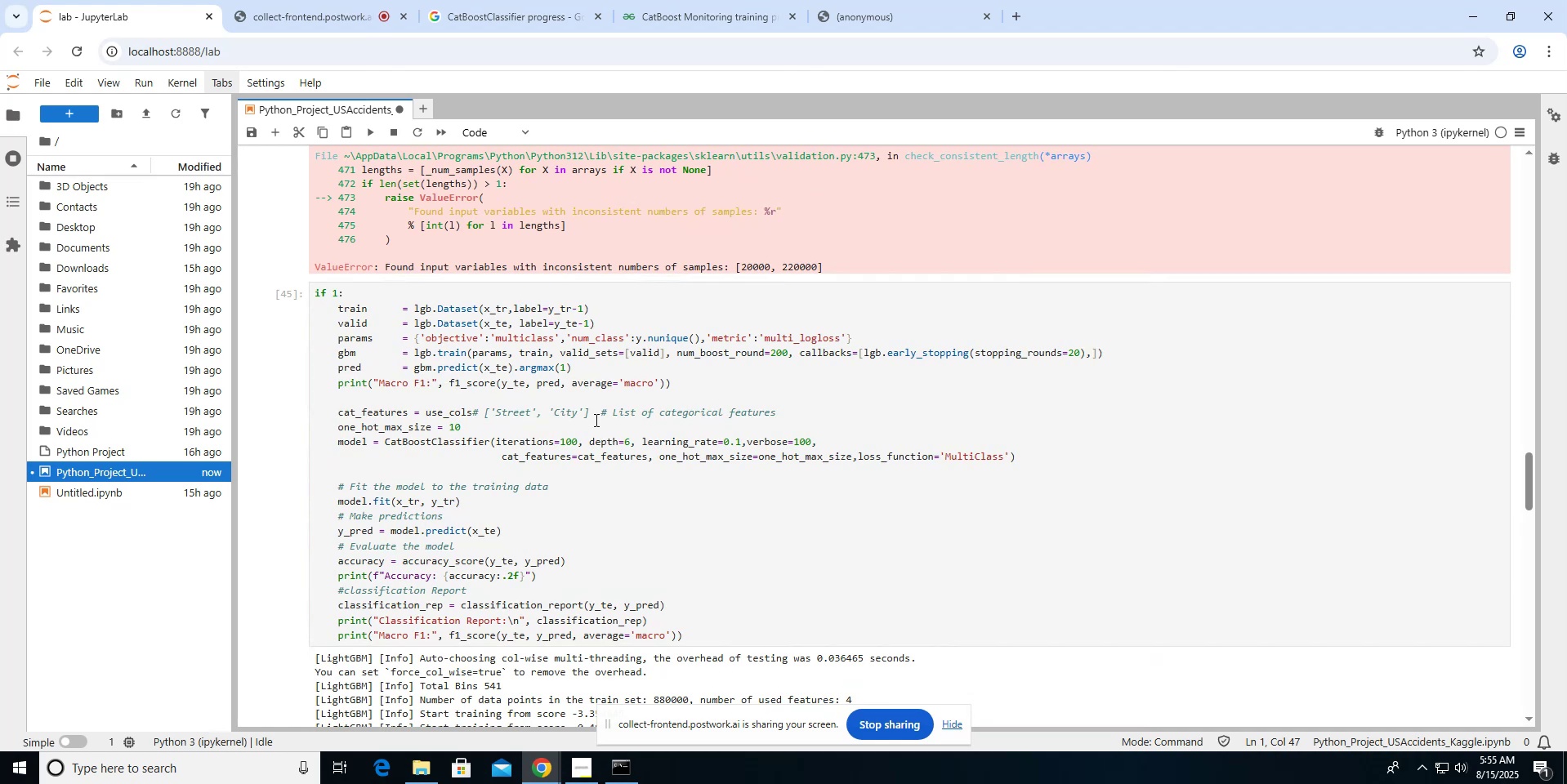 
scroll: coordinate [595, 420], scroll_direction: up, amount: 24.0
 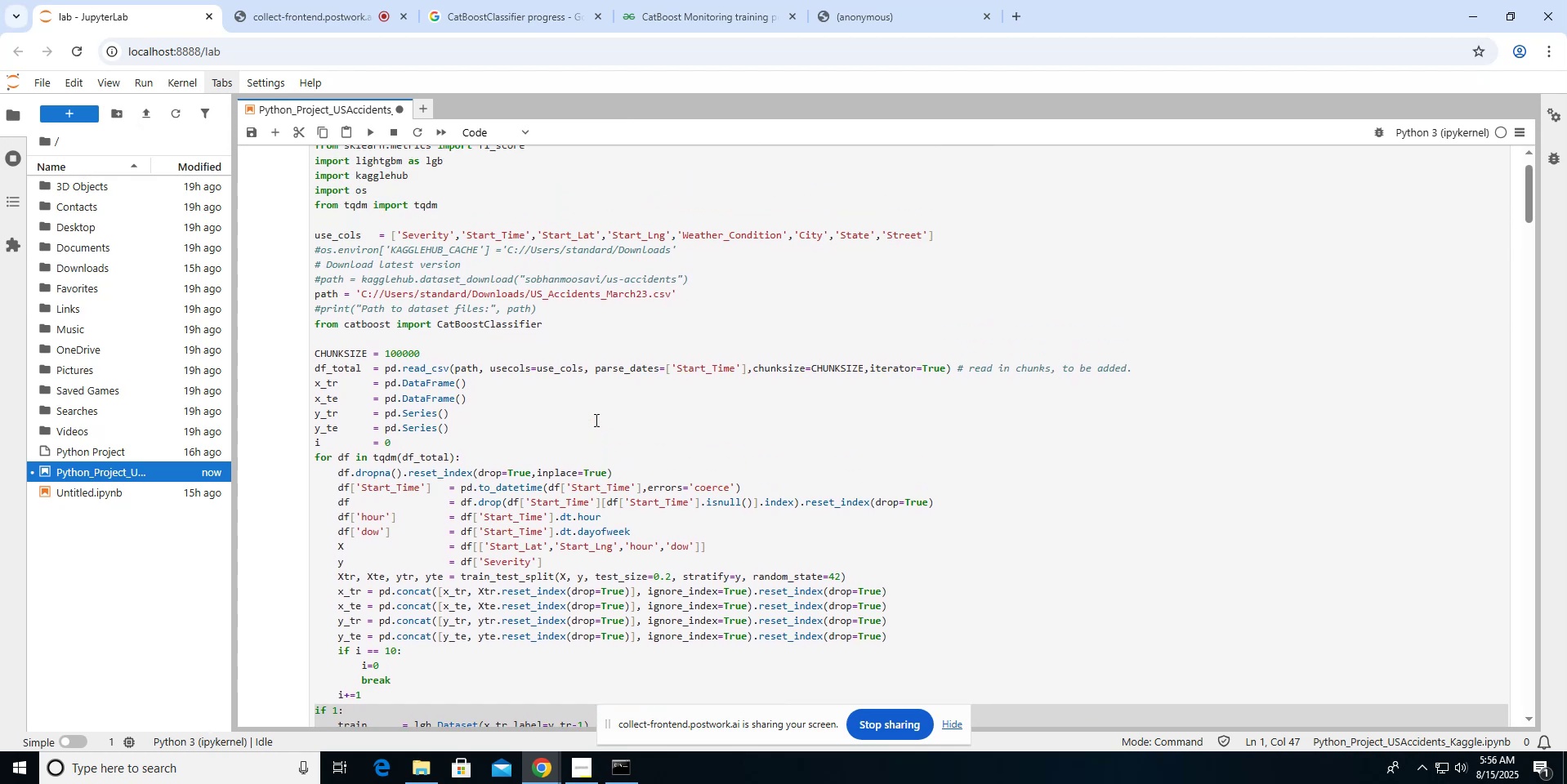 
scroll: coordinate [595, 420], scroll_direction: down, amount: 1.0
 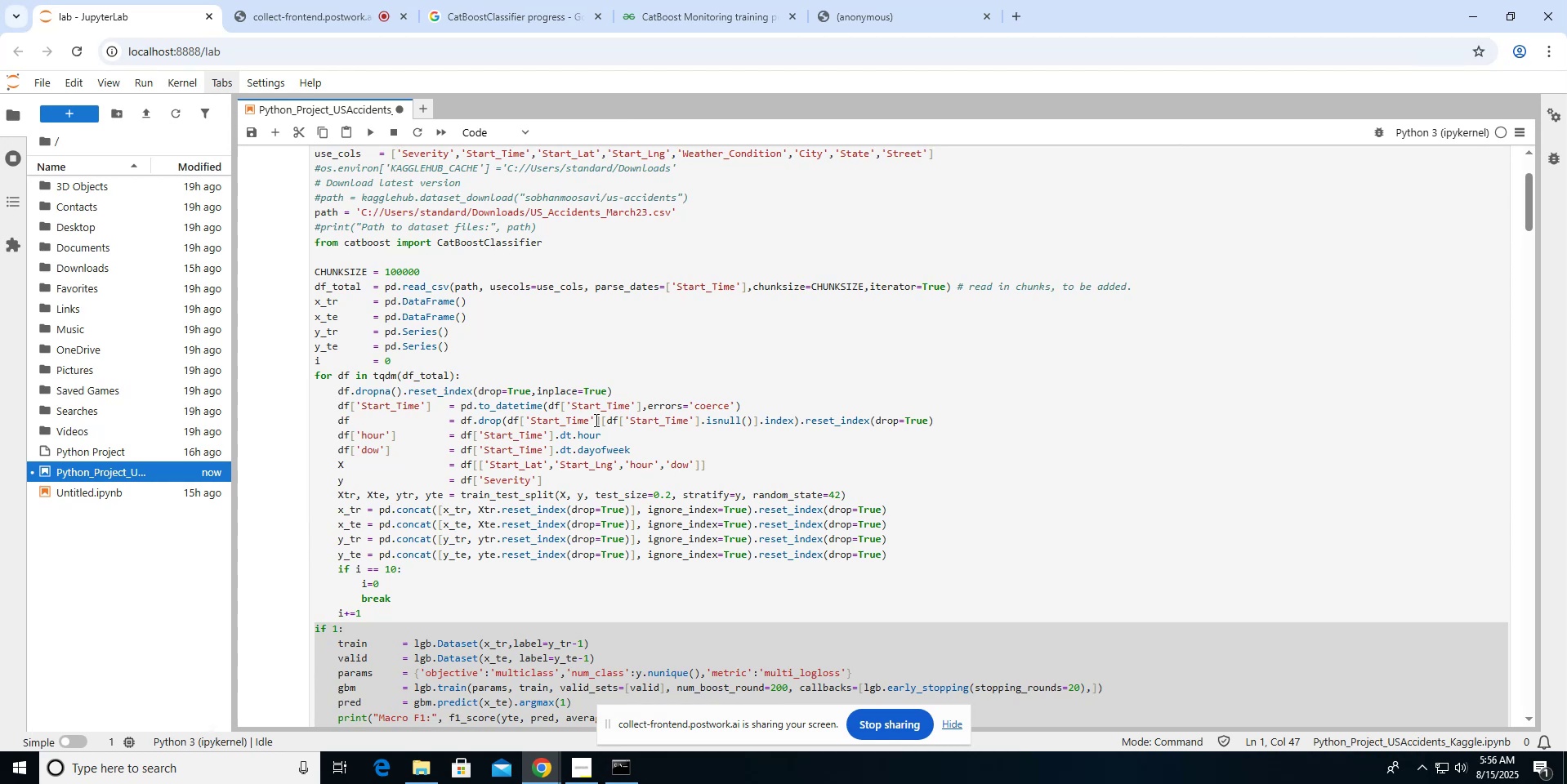 
wait(7.42)
 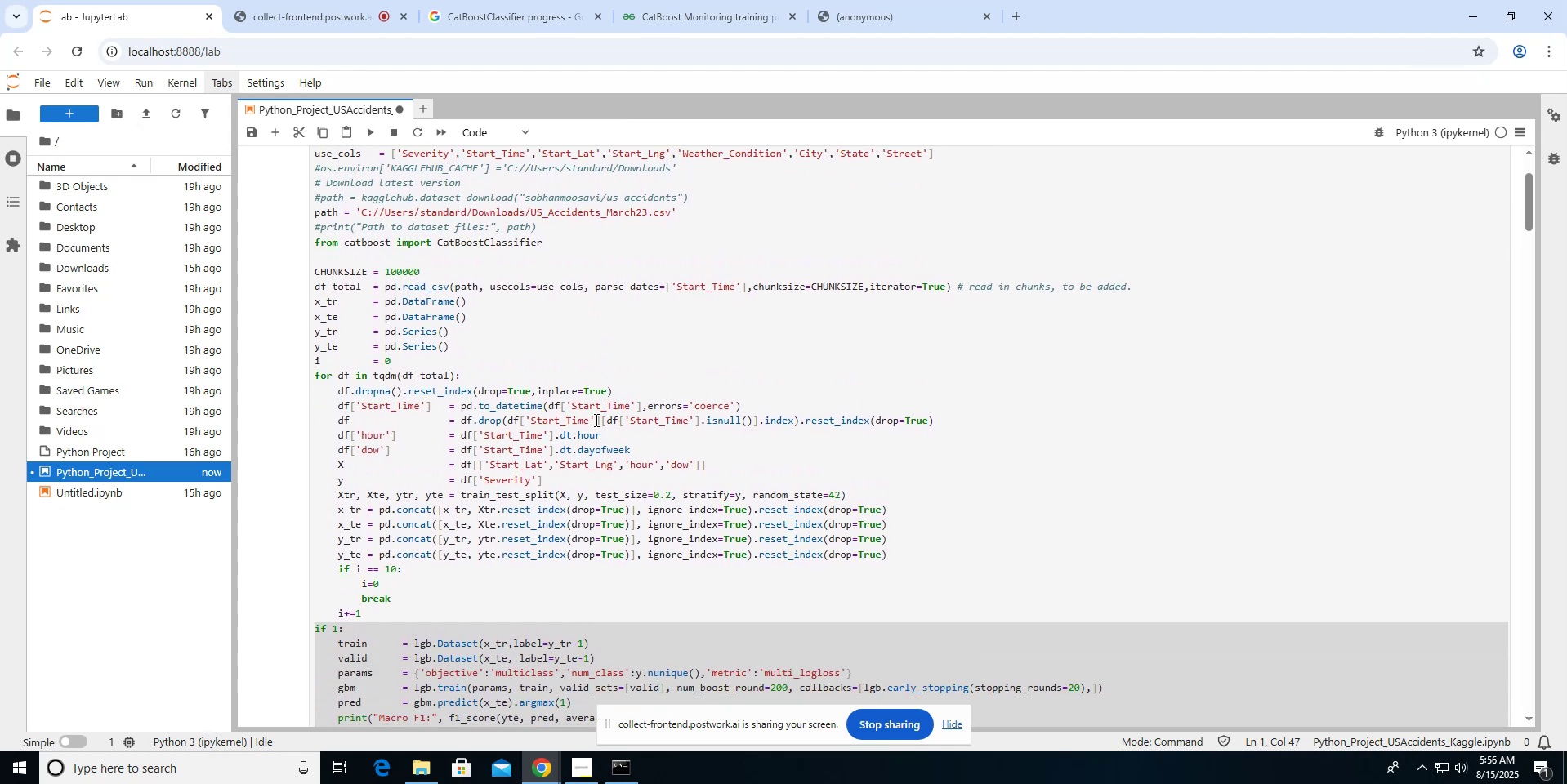 
left_click_drag(start_coordinate=[1525, 223], to_coordinate=[1511, 508])
 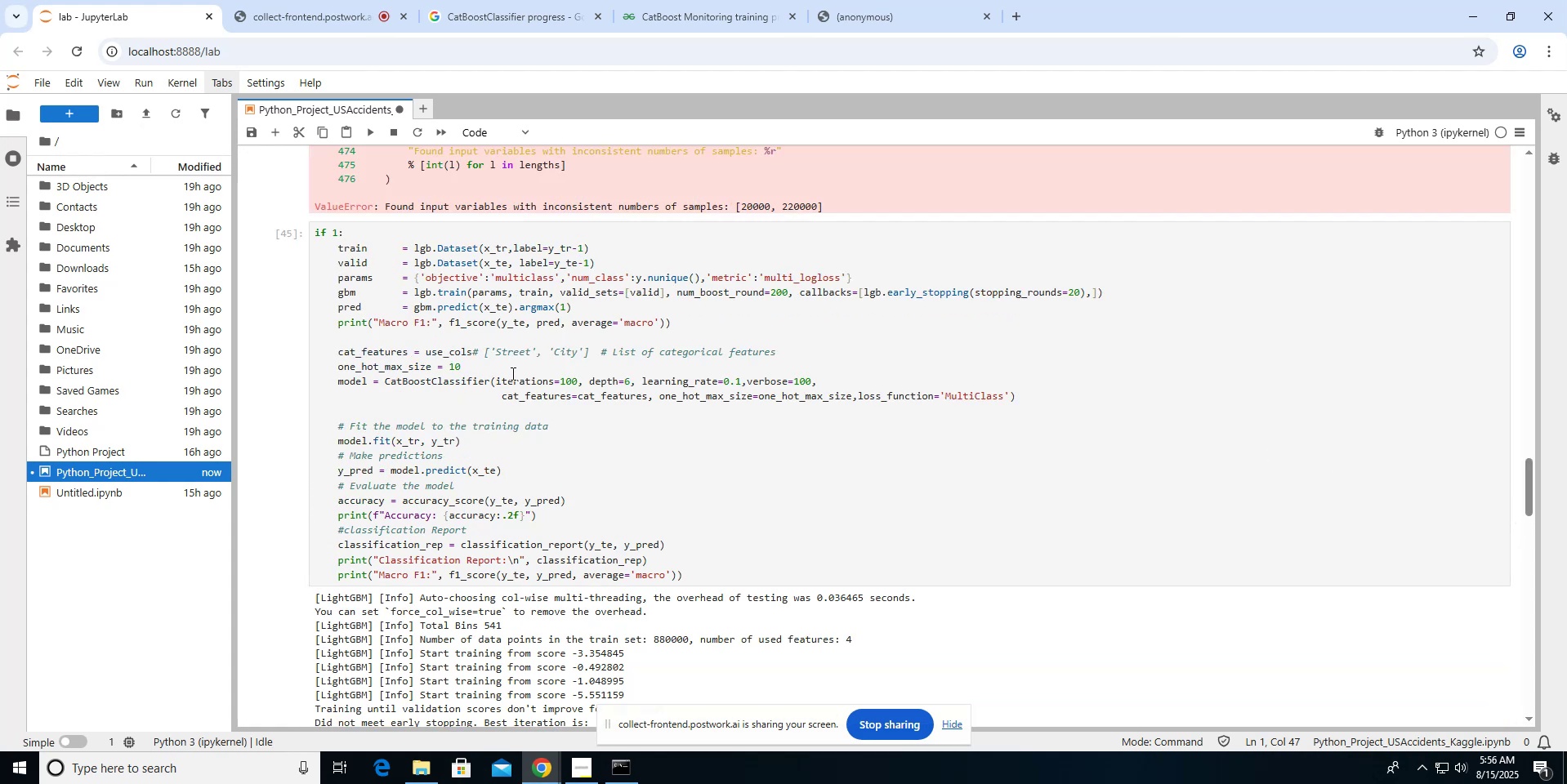 
double_click([511, 376])
 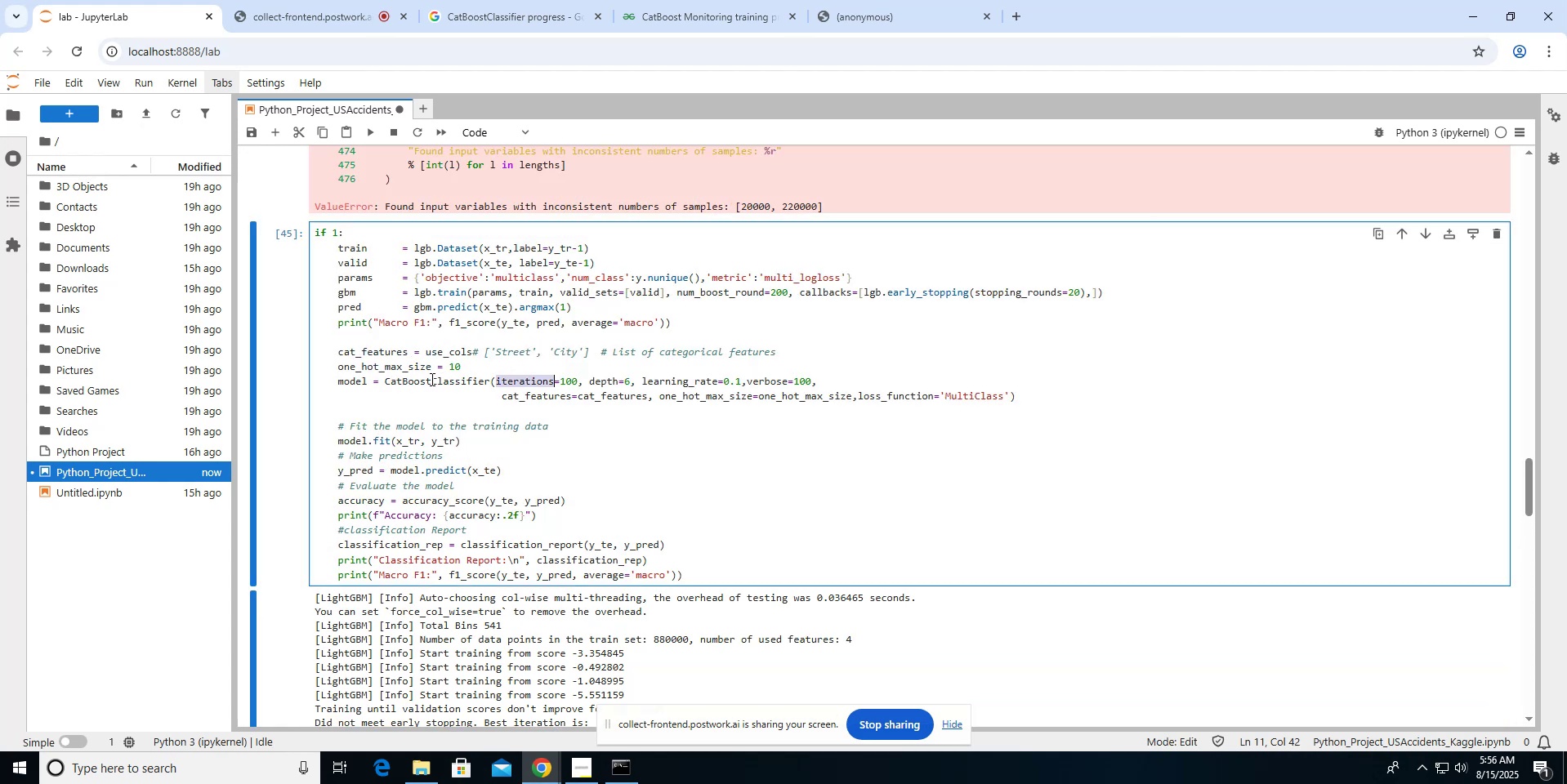 
left_click([431, 379])
 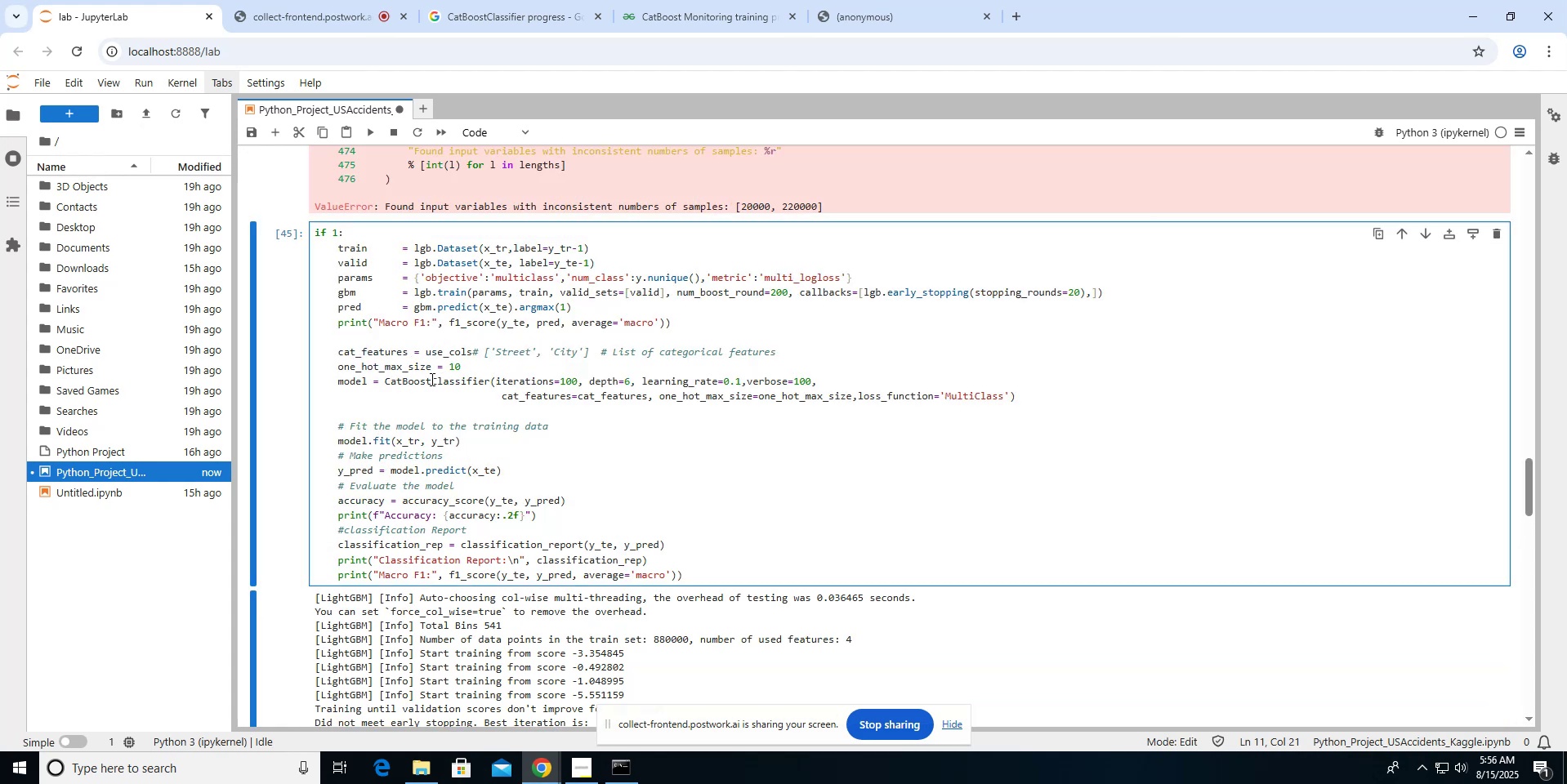 
double_click([431, 379])
 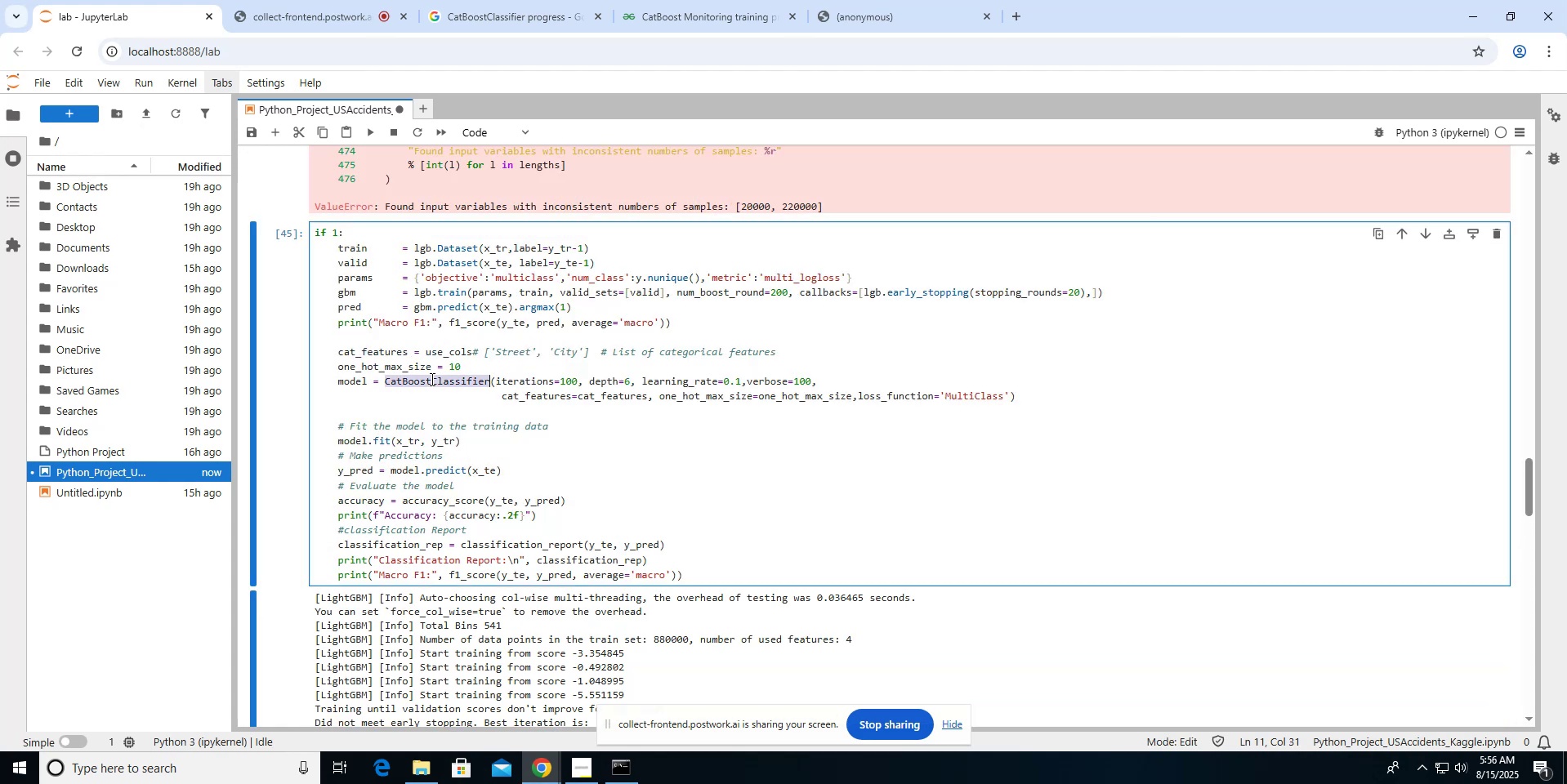 
hold_key(key=ControlLeft, duration=0.63)
 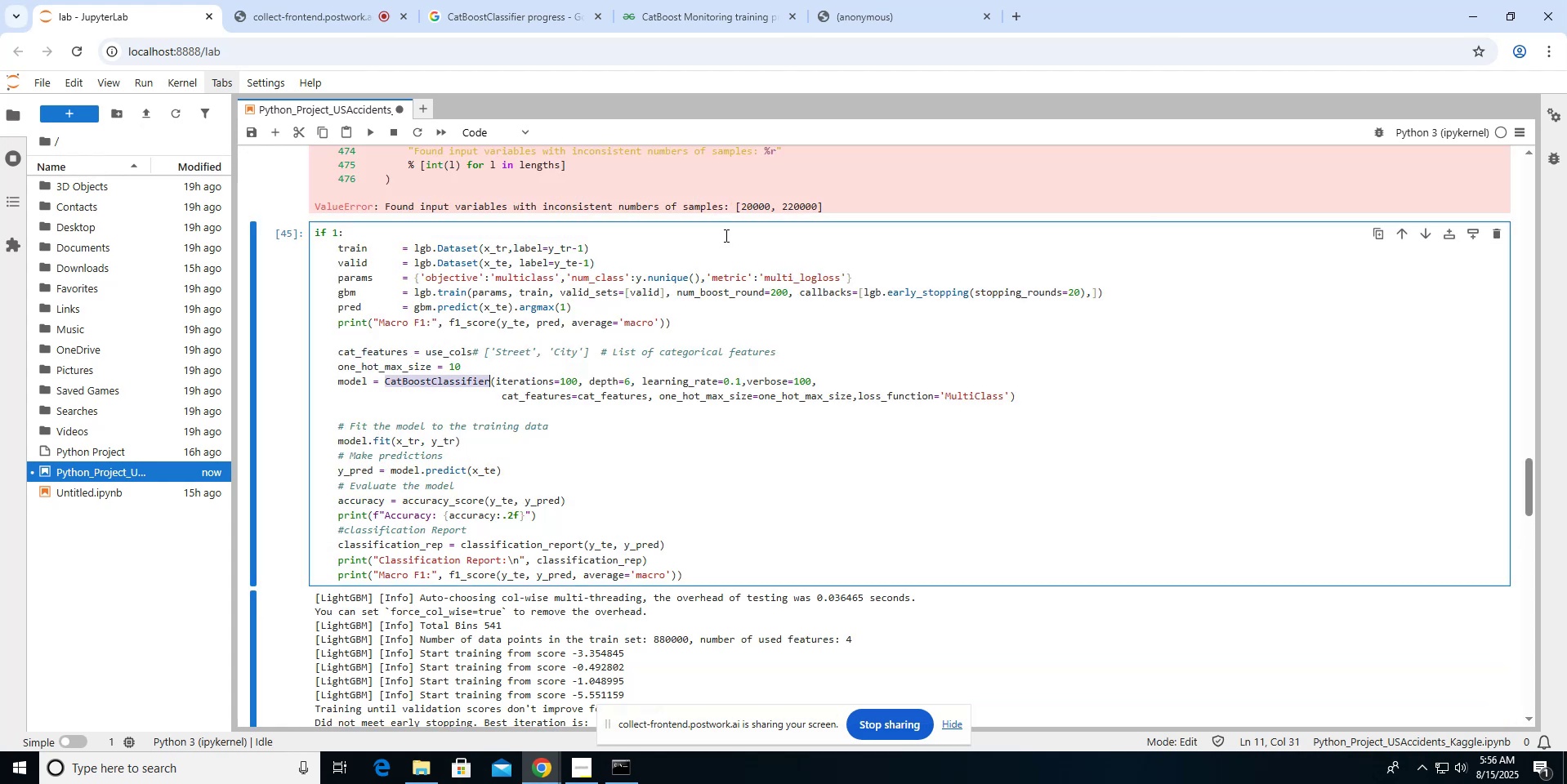 
hold_key(key=C, duration=0.38)
 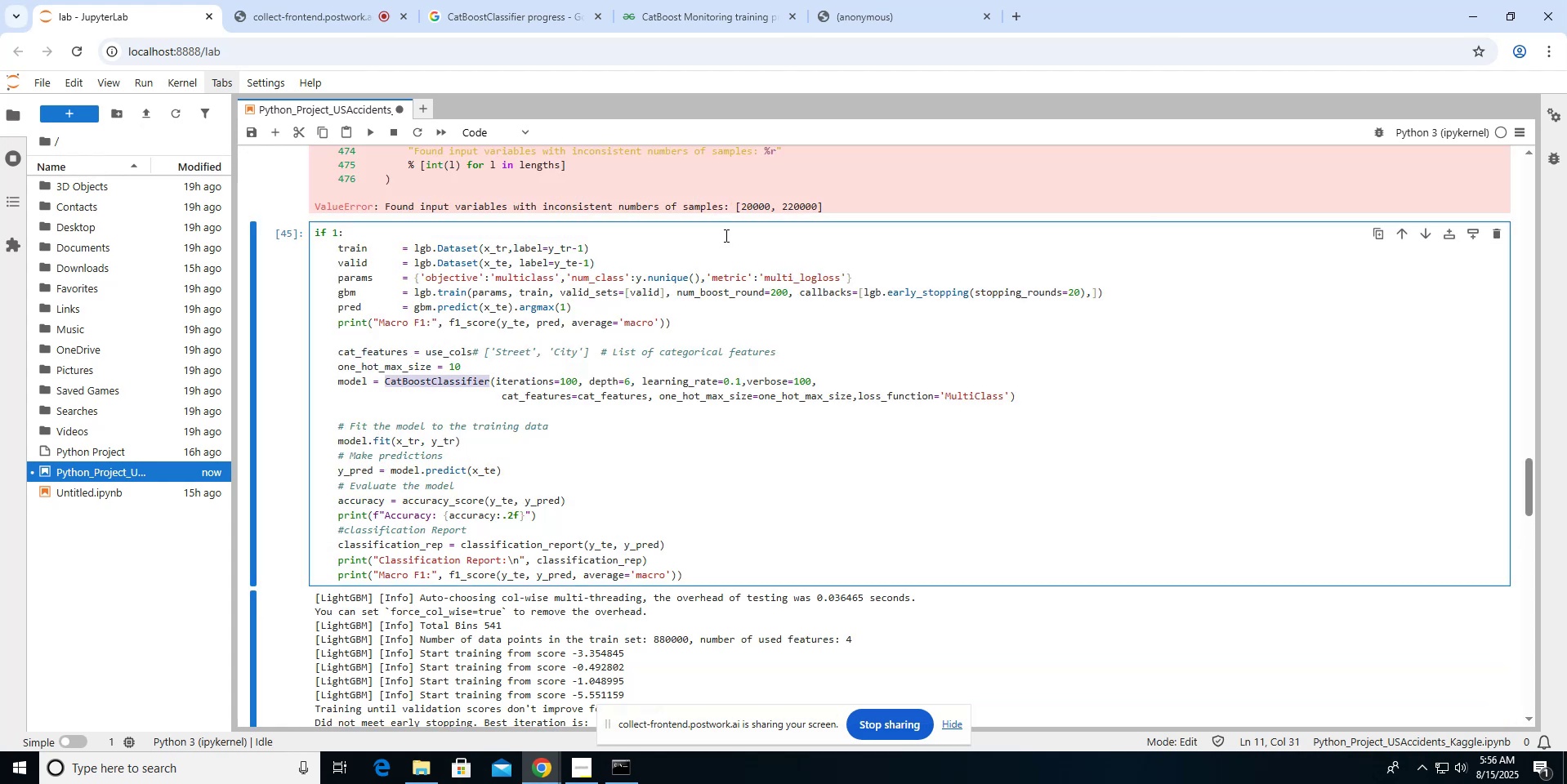 
key(Control+T)
 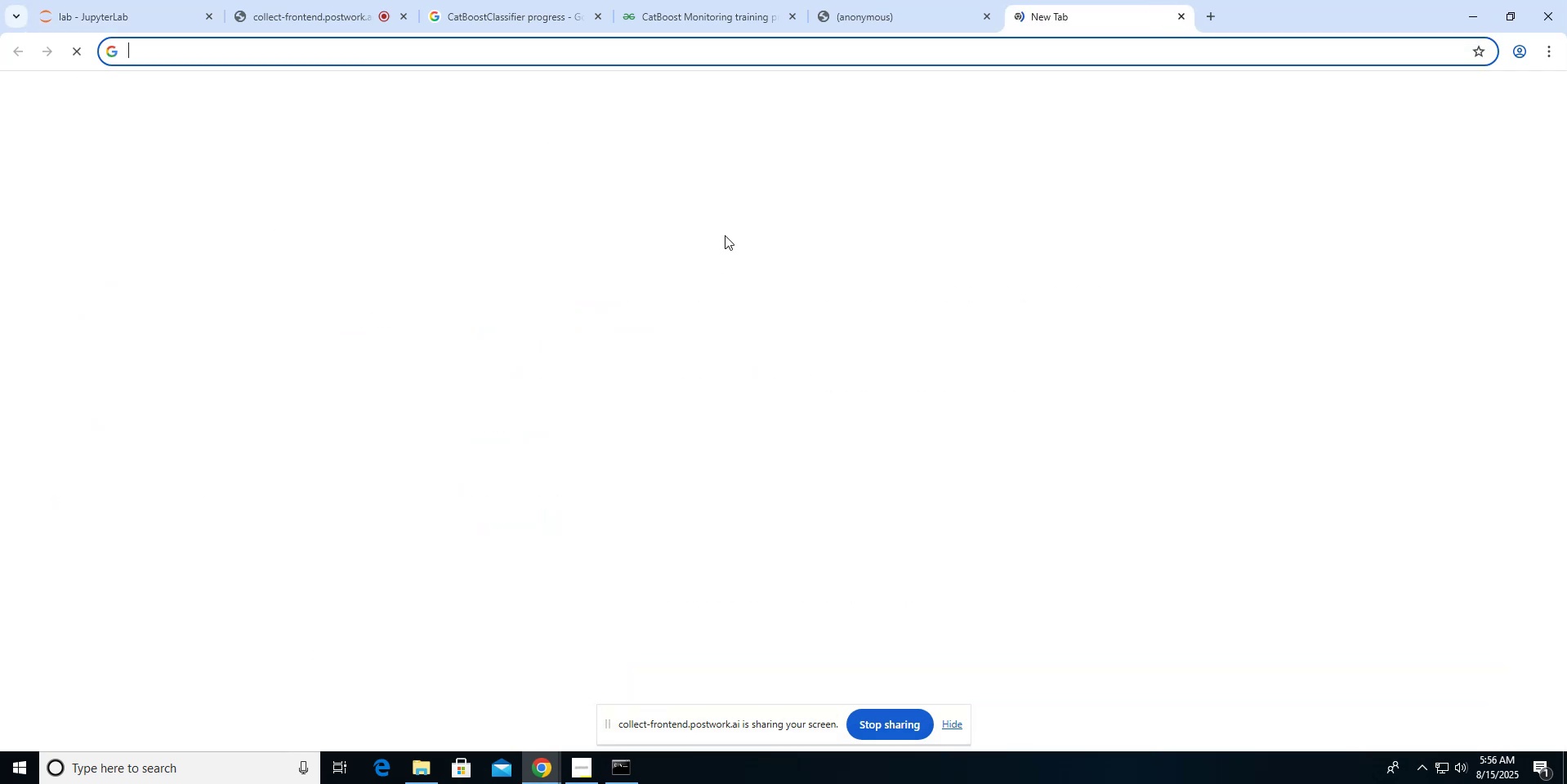 
key(Control+ControlLeft)
 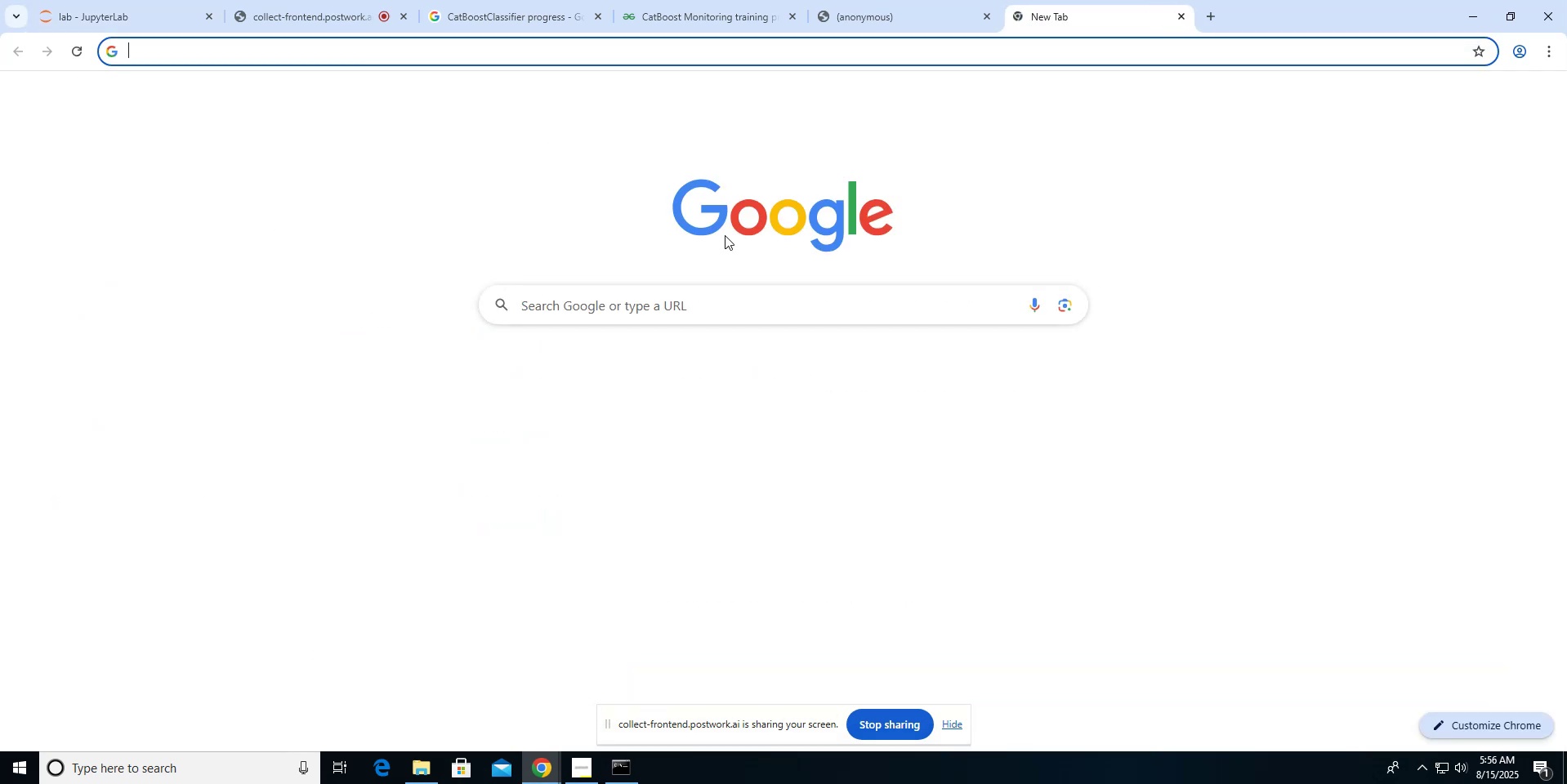 
key(Control+V)
 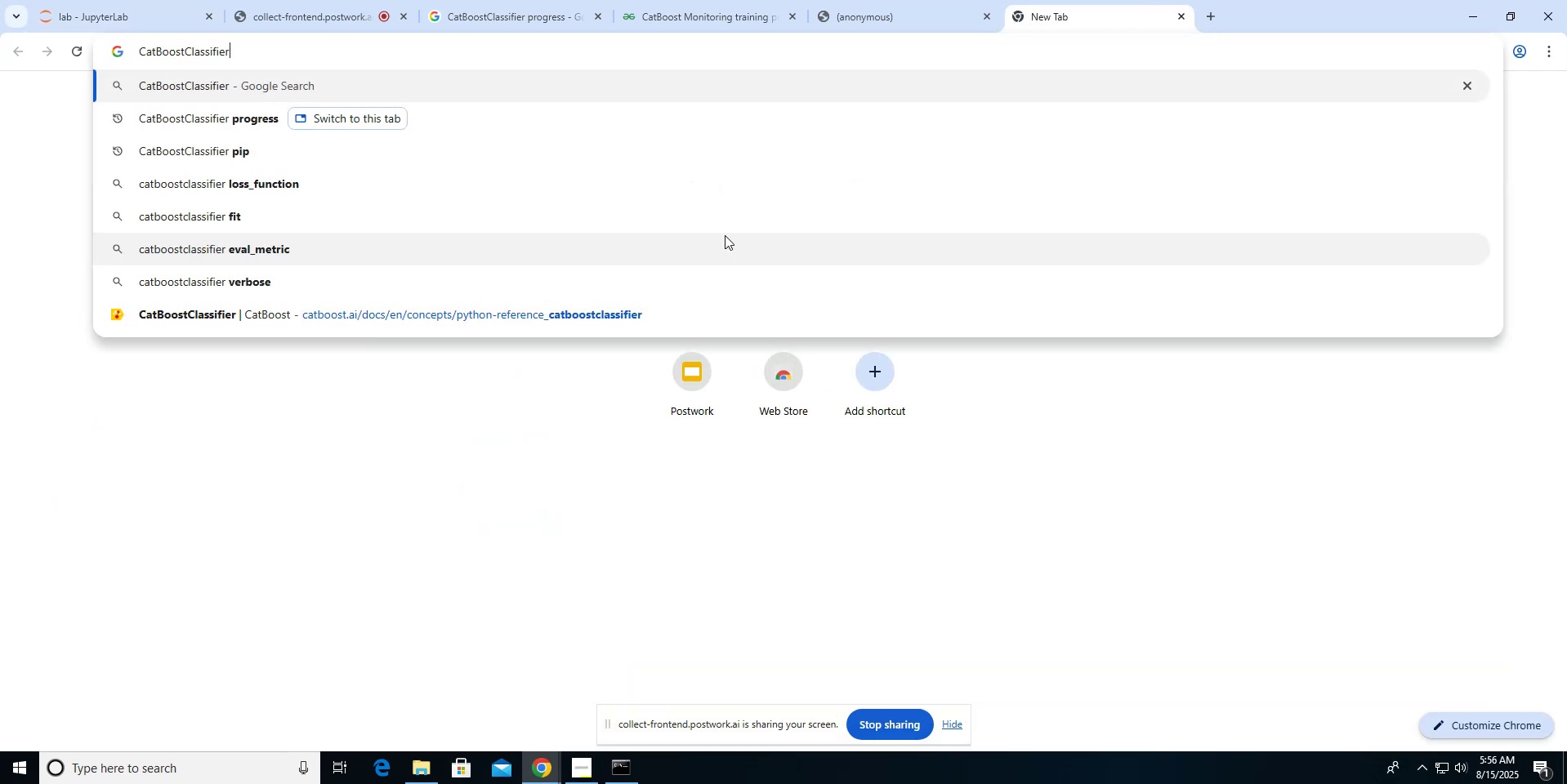 
type( feature nea)
key(Backspace)
key(Backspace)
type(ame in)
key(Backspace)
type(s not in list)
 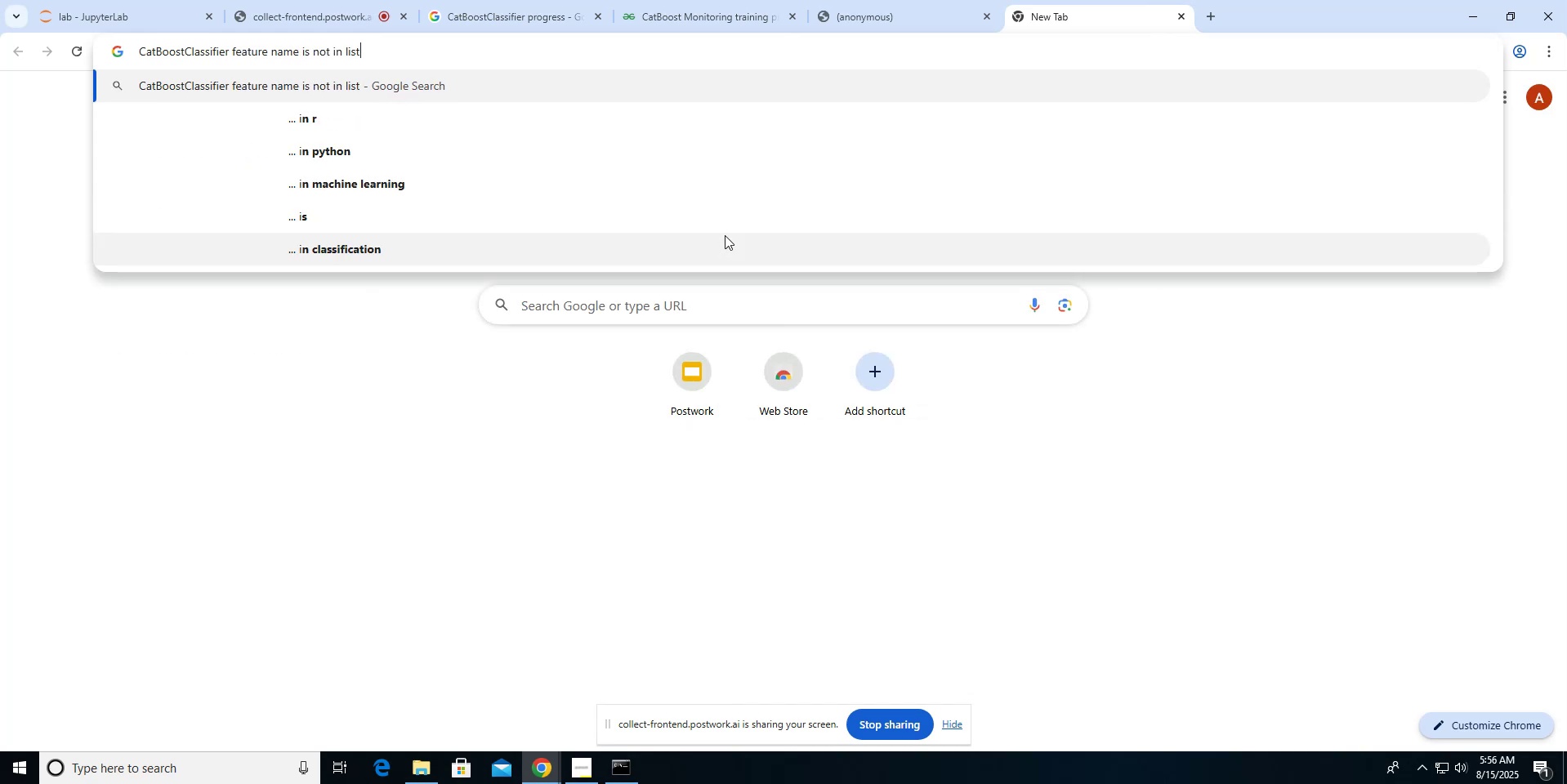 
key(Enter)
 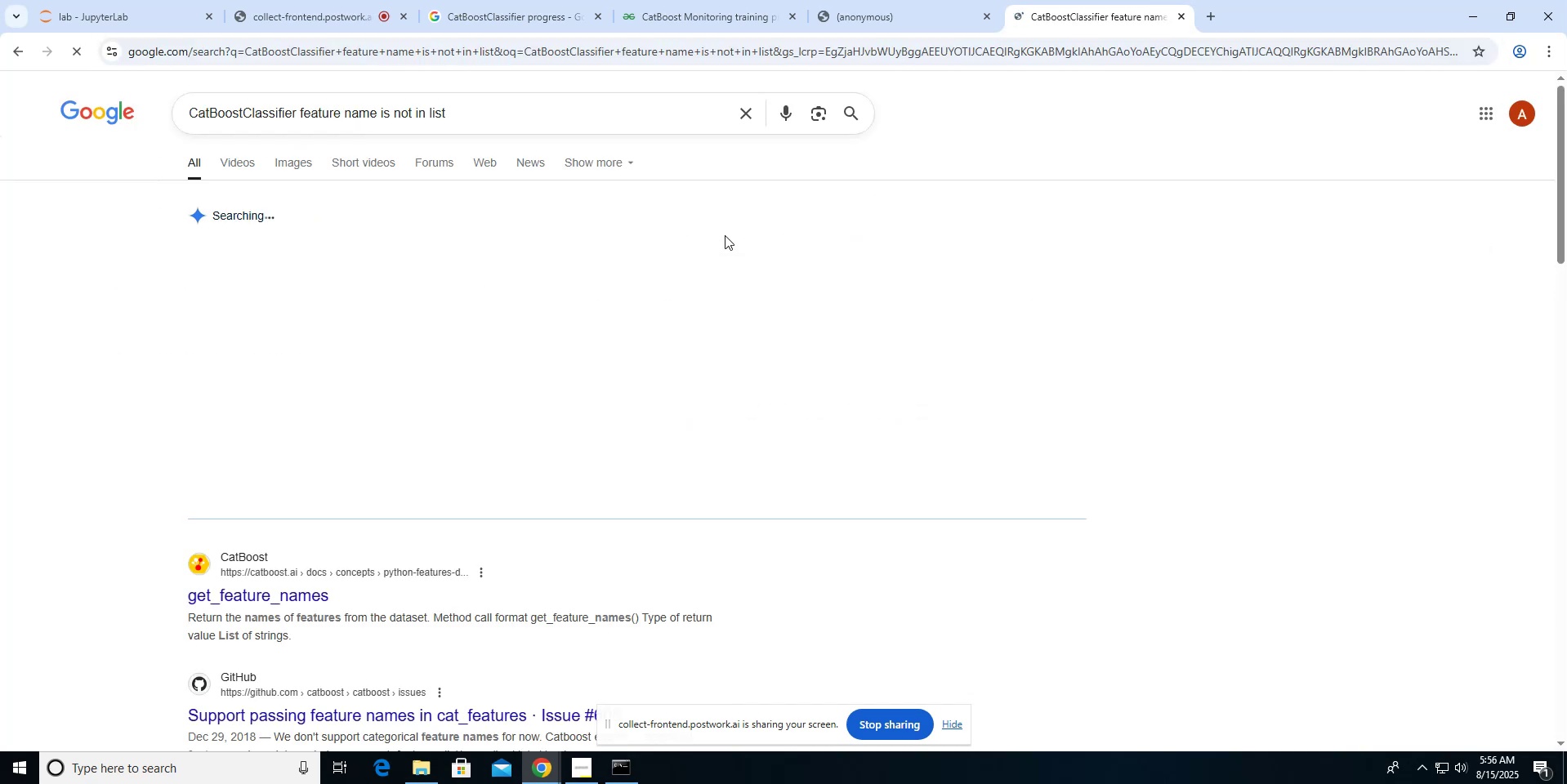 
scroll: coordinate [725, 235], scroll_direction: down, amount: 6.0
 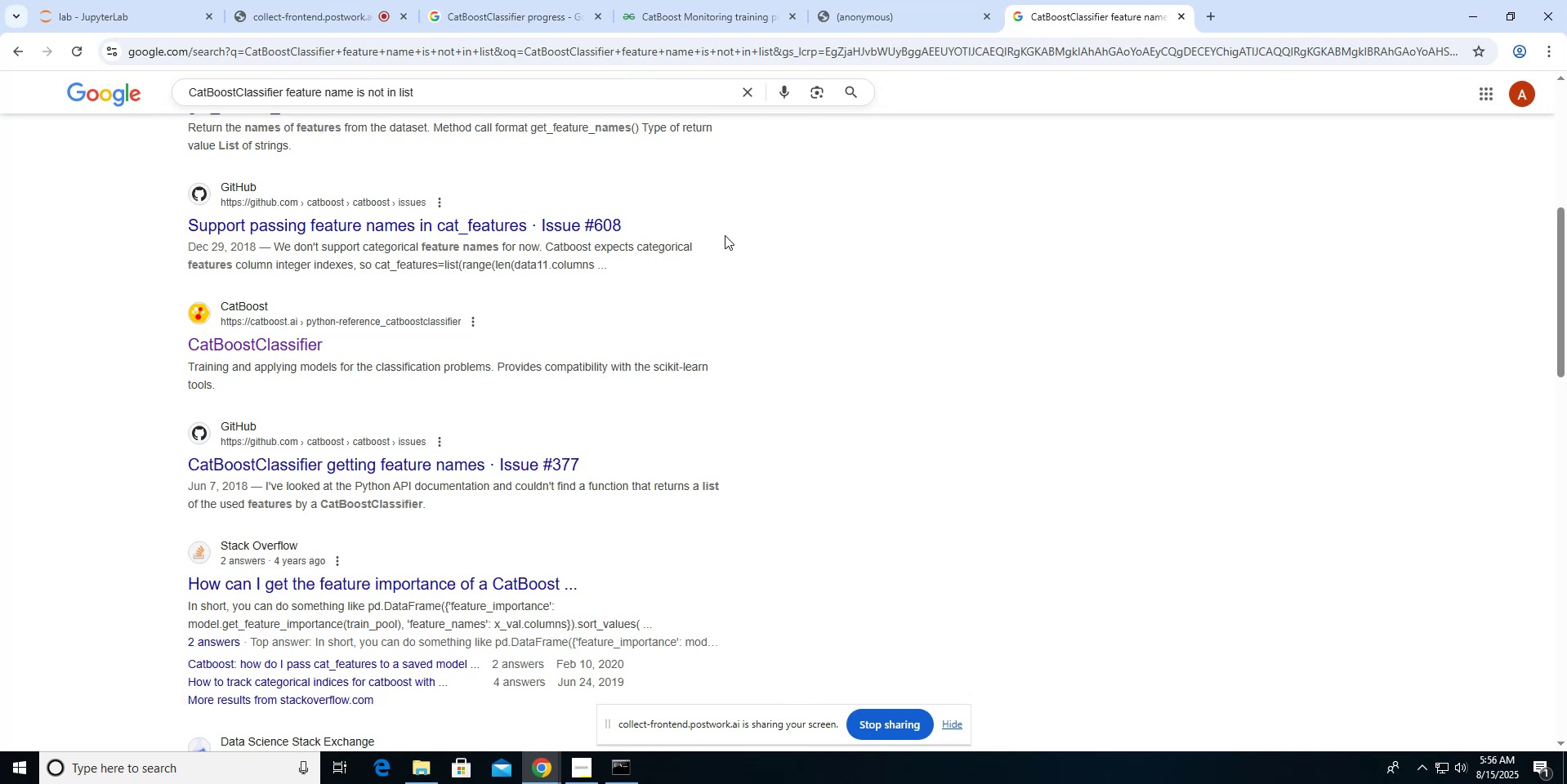 
scroll: coordinate [725, 235], scroll_direction: up, amount: 5.0
 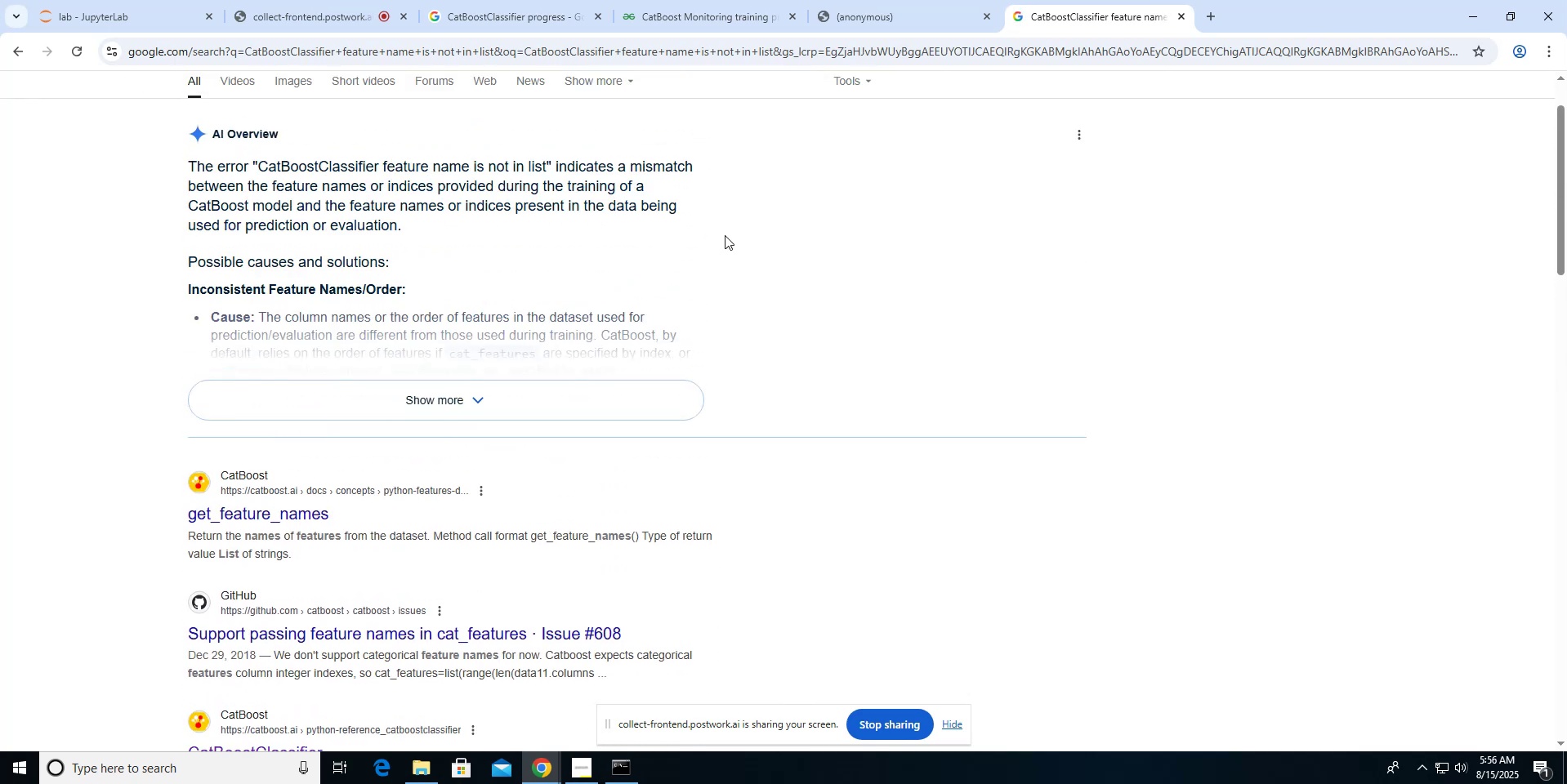 
scroll: coordinate [725, 235], scroll_direction: down, amount: 4.0
 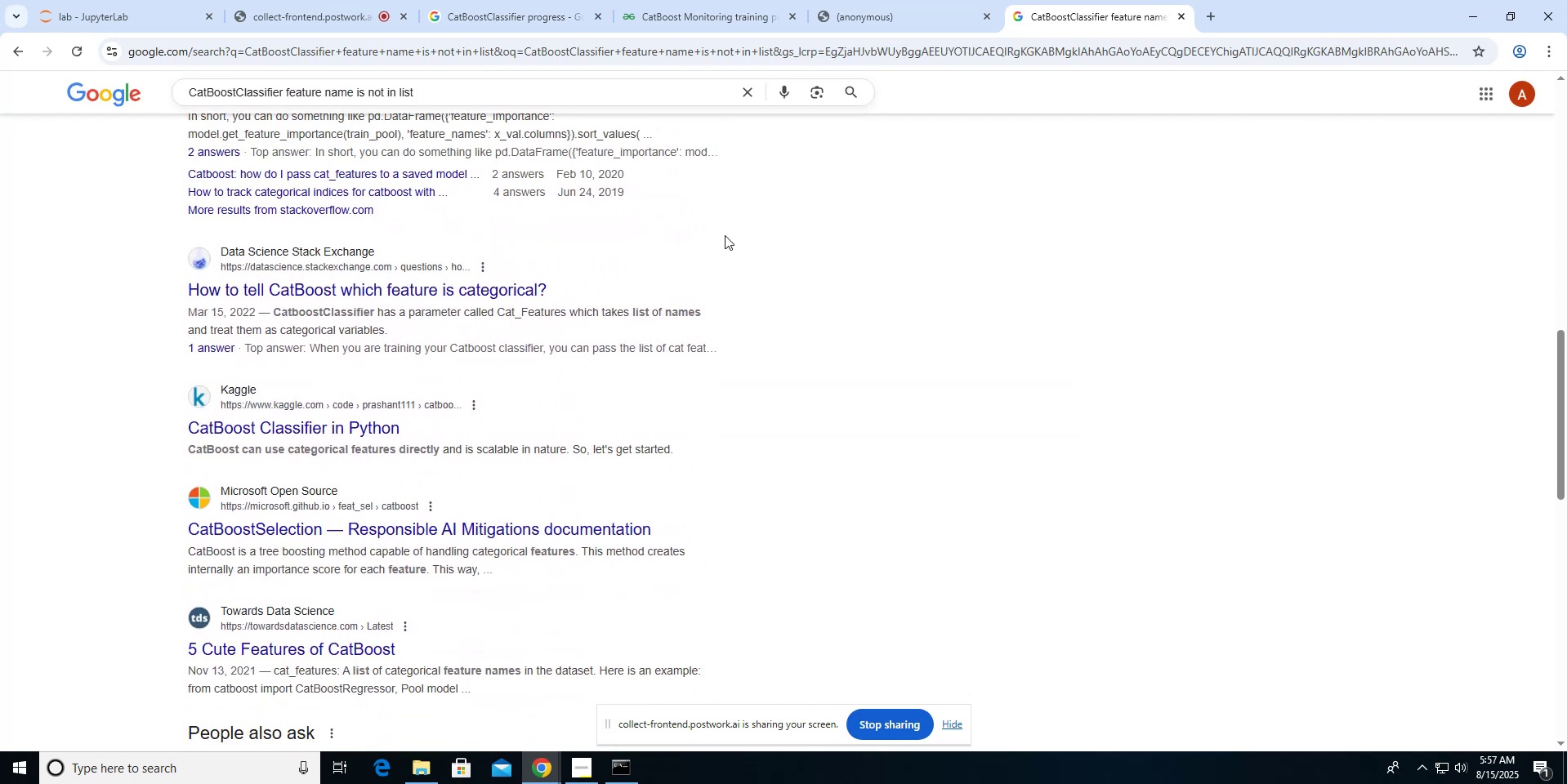 
scroll: coordinate [725, 235], scroll_direction: up, amount: 4.0
 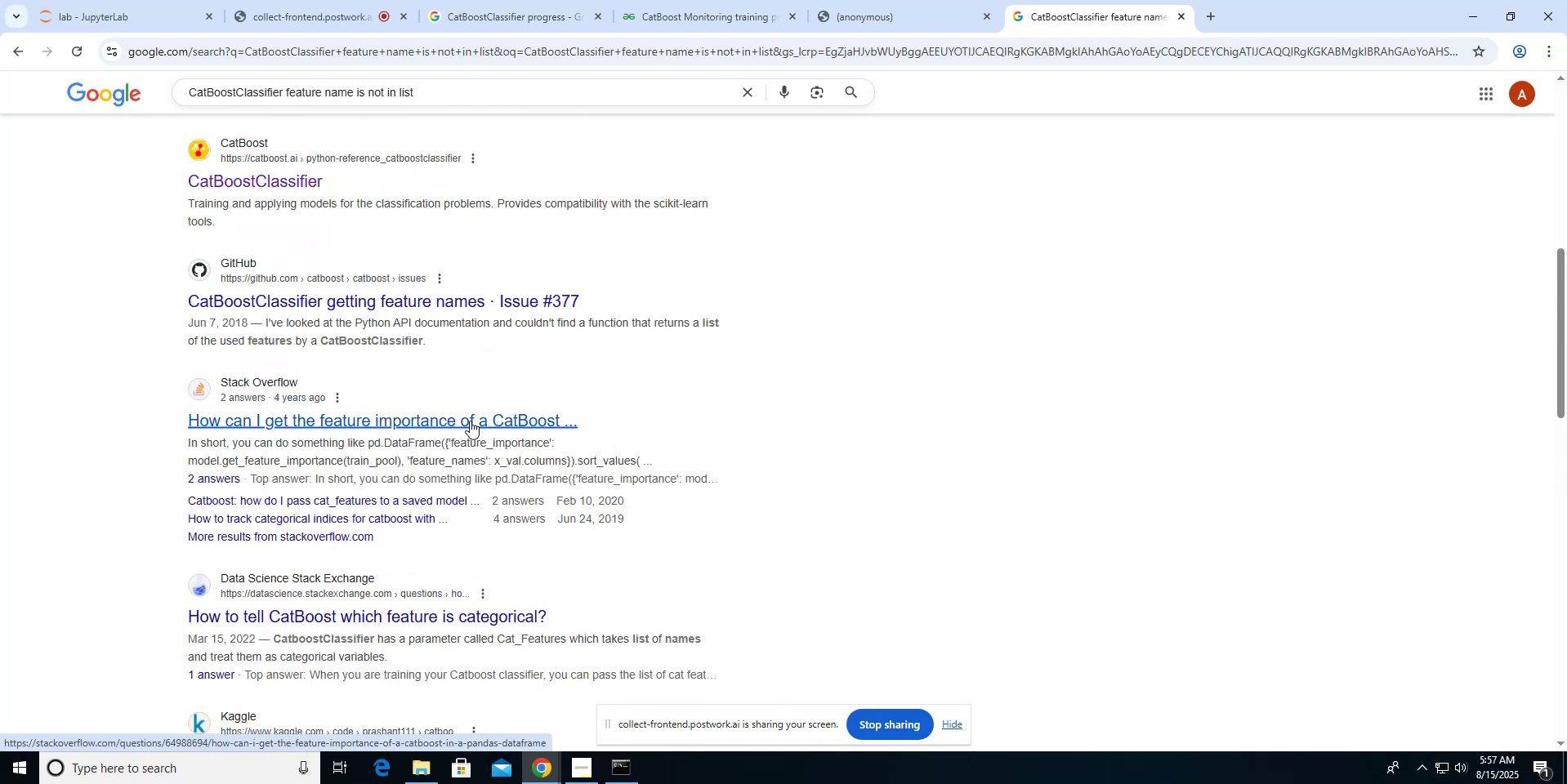 
wait(5.03)
 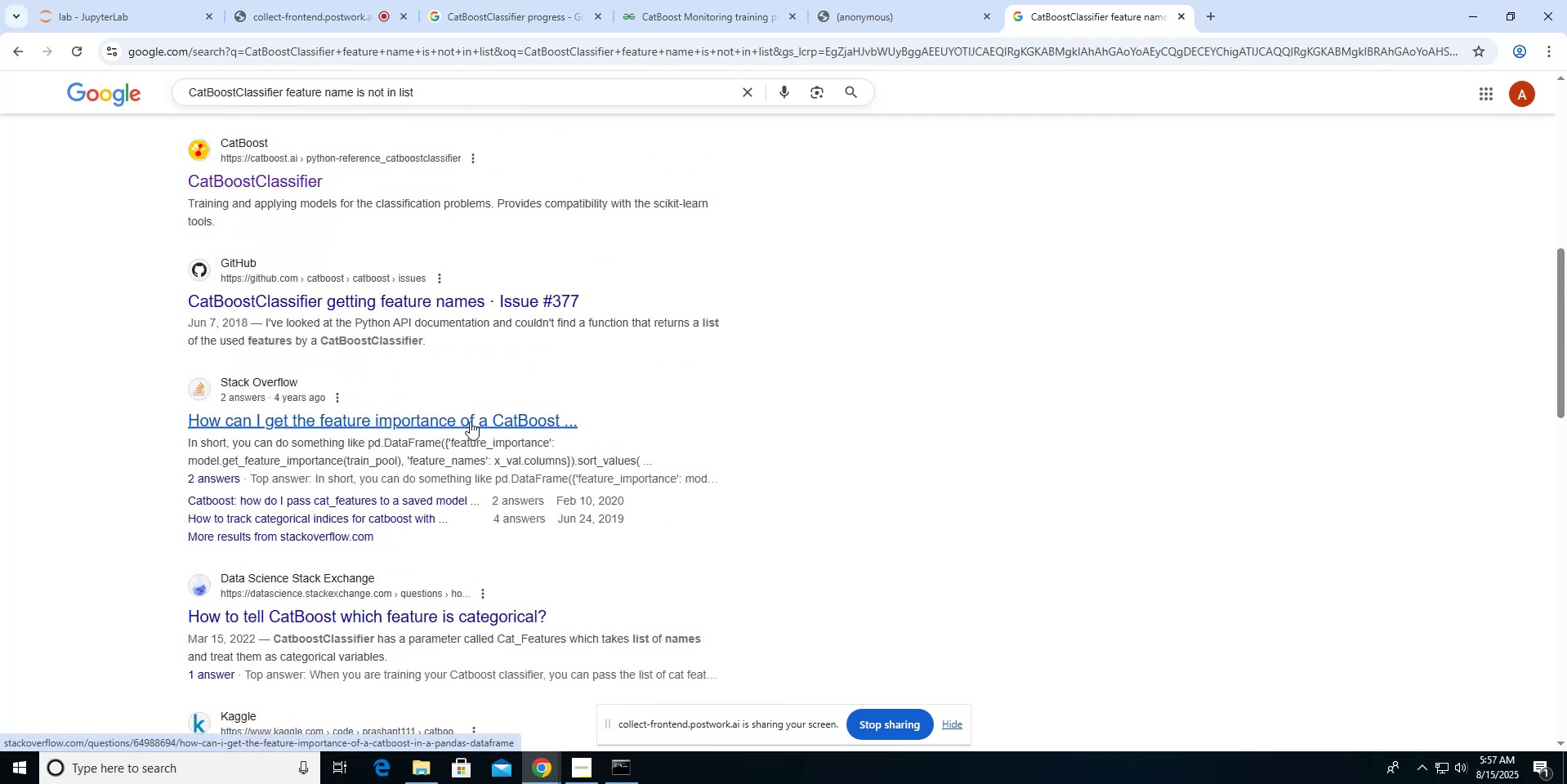 
scroll: coordinate [471, 421], scroll_direction: up, amount: 1.0
 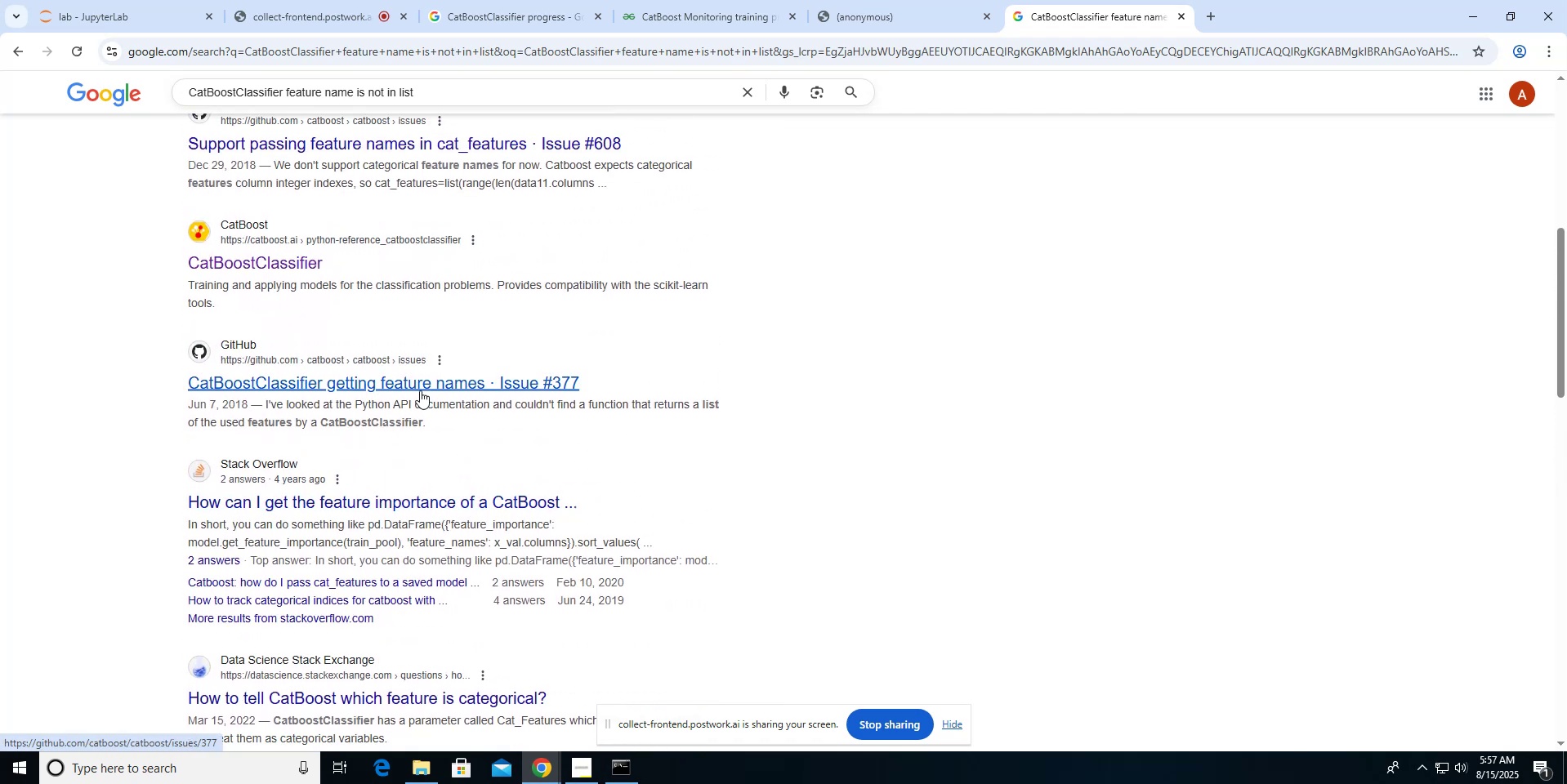 
middle_click([419, 386])
 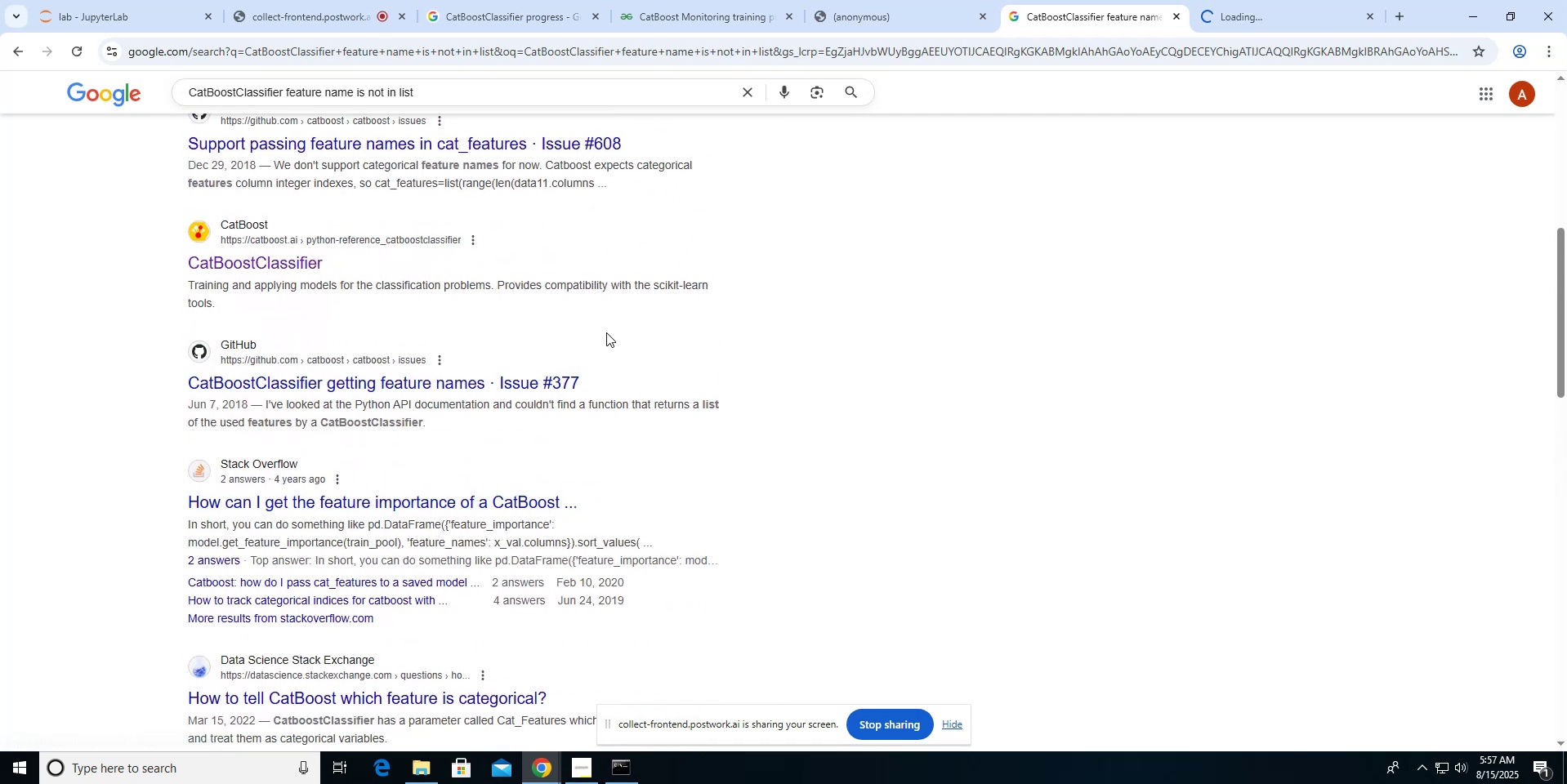 
scroll: coordinate [296, 483], scroll_direction: up, amount: 11.0
 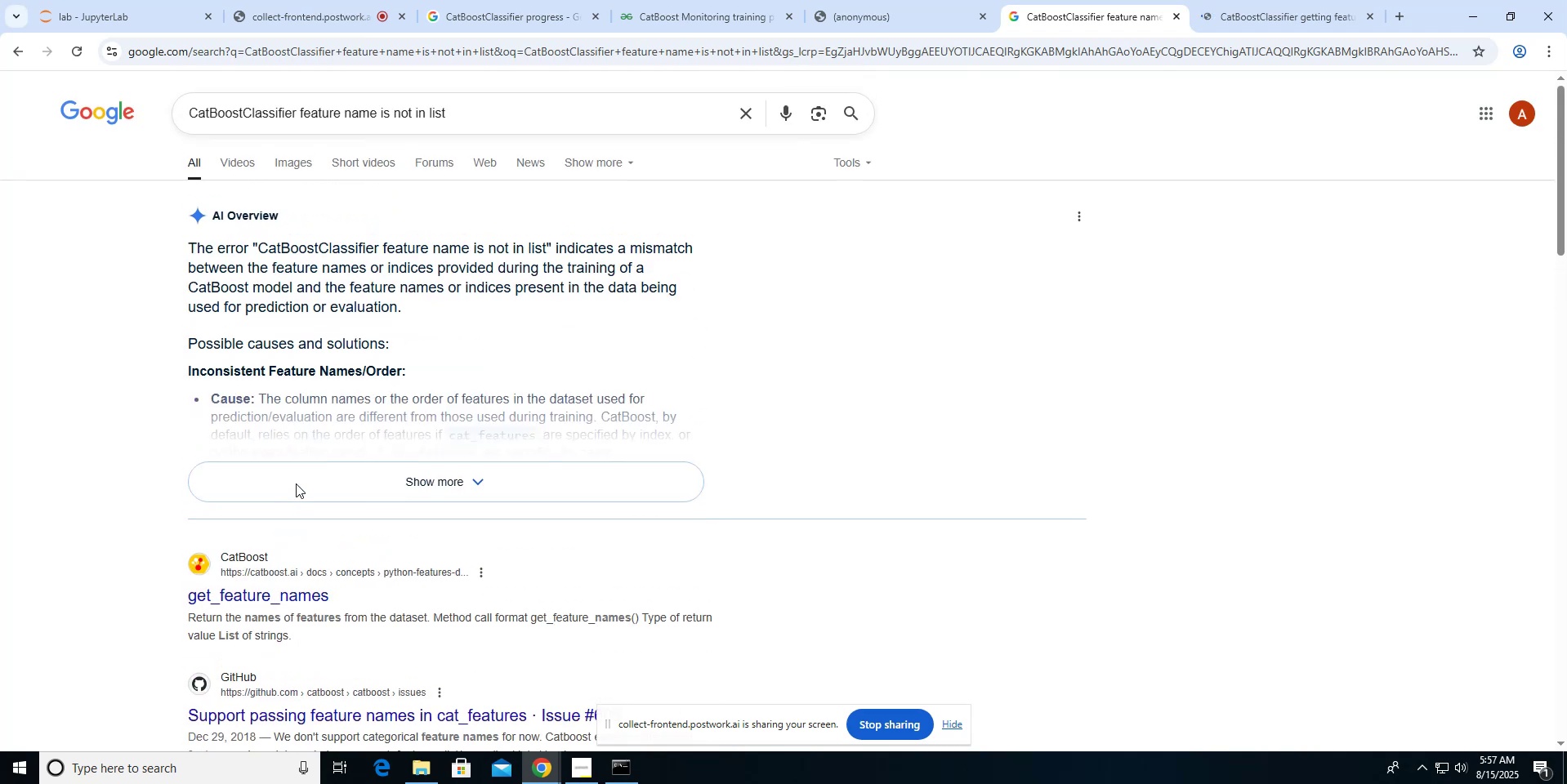 
scroll: coordinate [349, 314], scroll_direction: down, amount: 6.0
 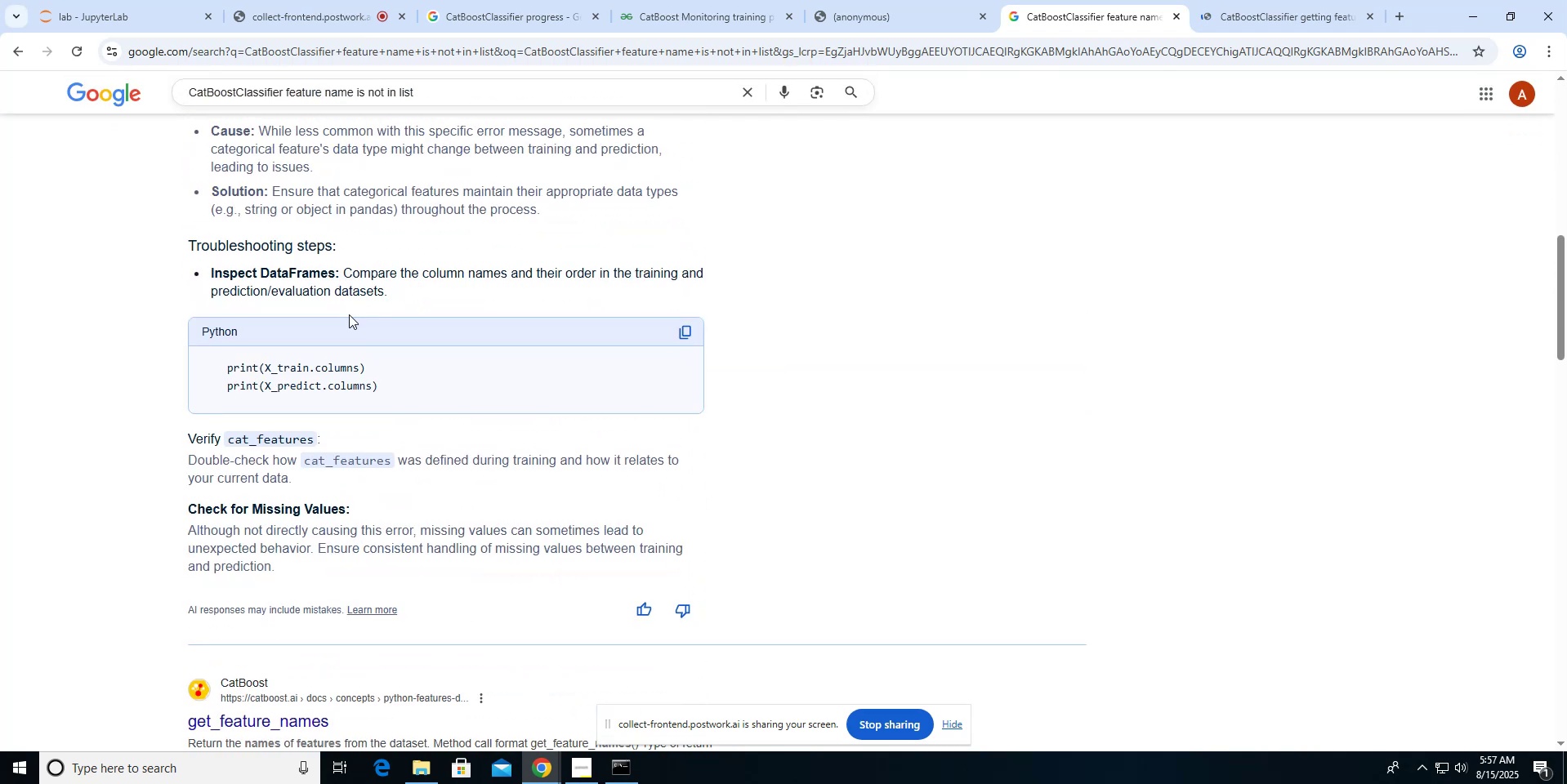 
scroll: coordinate [349, 314], scroll_direction: up, amount: 7.0
 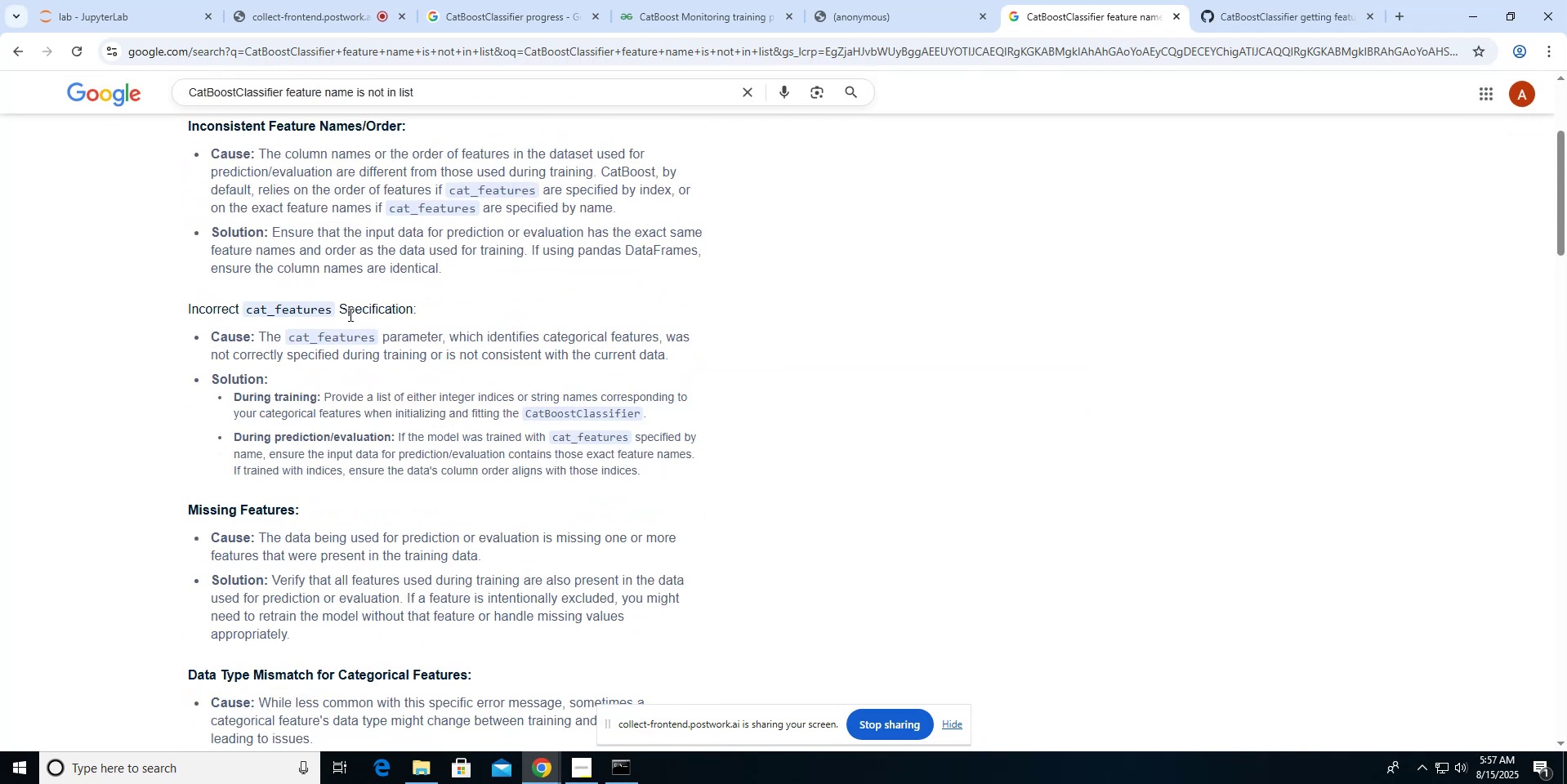 
scroll: coordinate [349, 314], scroll_direction: down, amount: 10.0
 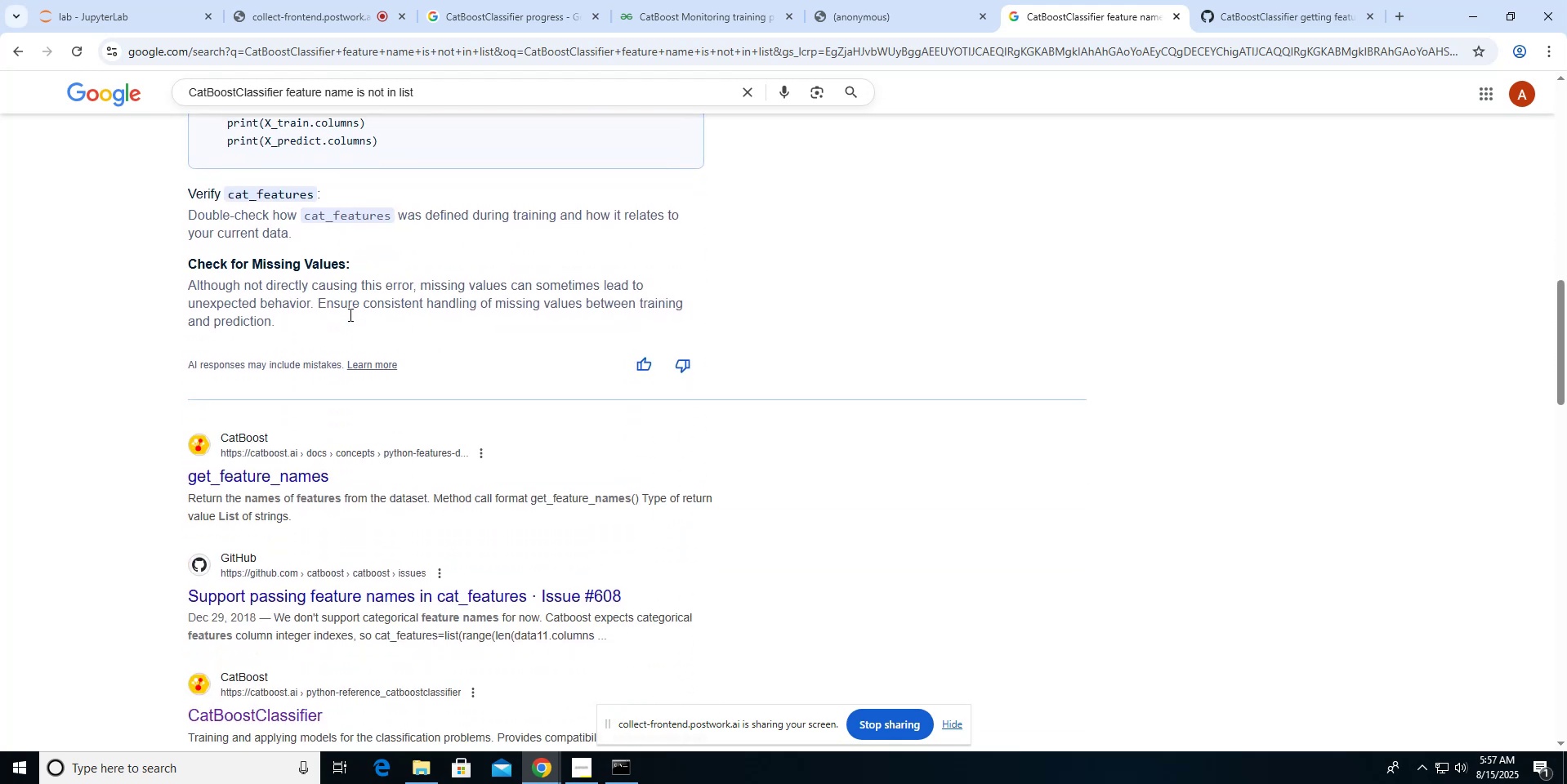 
scroll: coordinate [349, 314], scroll_direction: up, amount: 1.0
 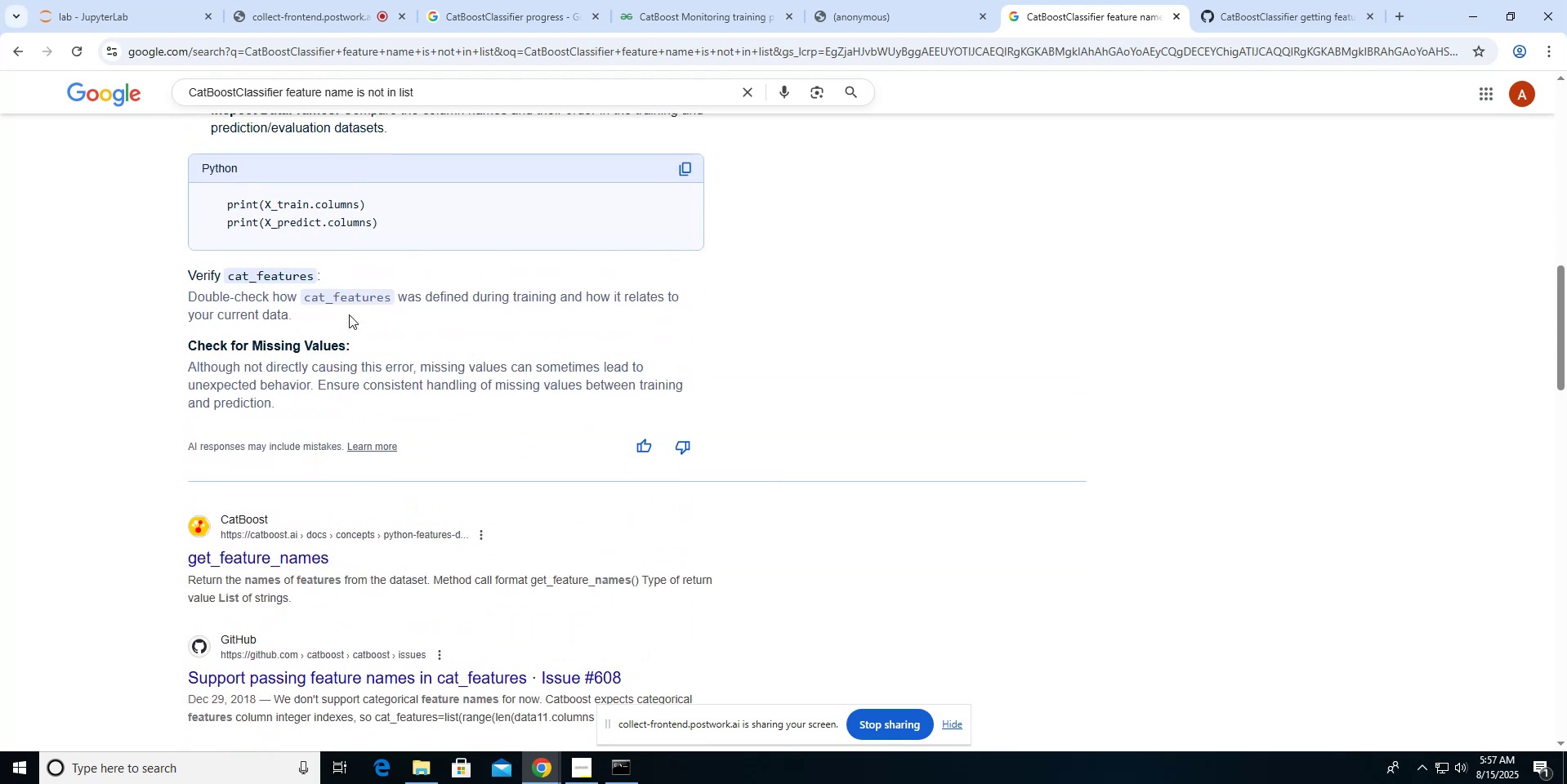 
scroll: coordinate [352, 310], scroll_direction: down, amount: 2.0
 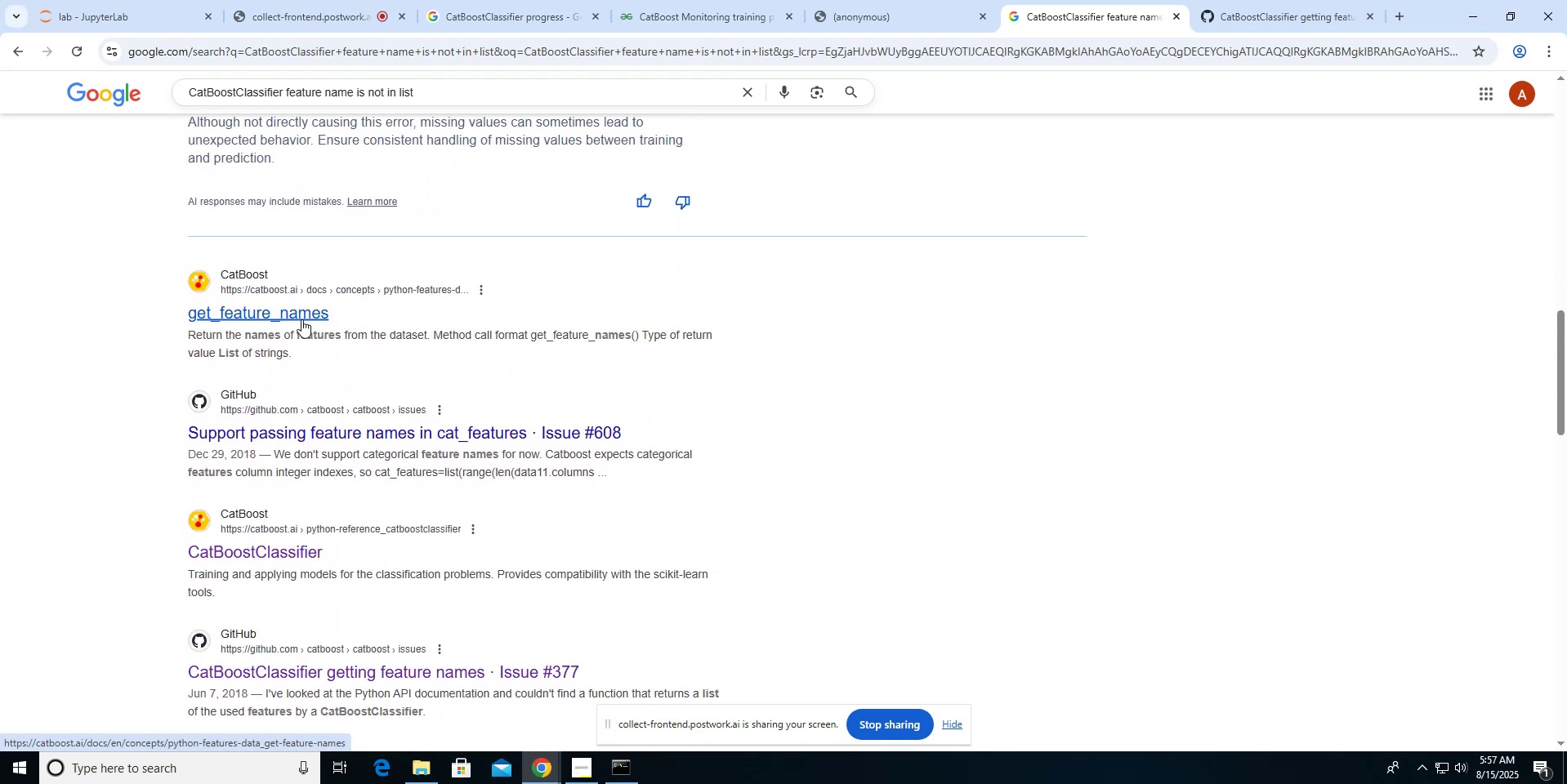 
middle_click([301, 319])
 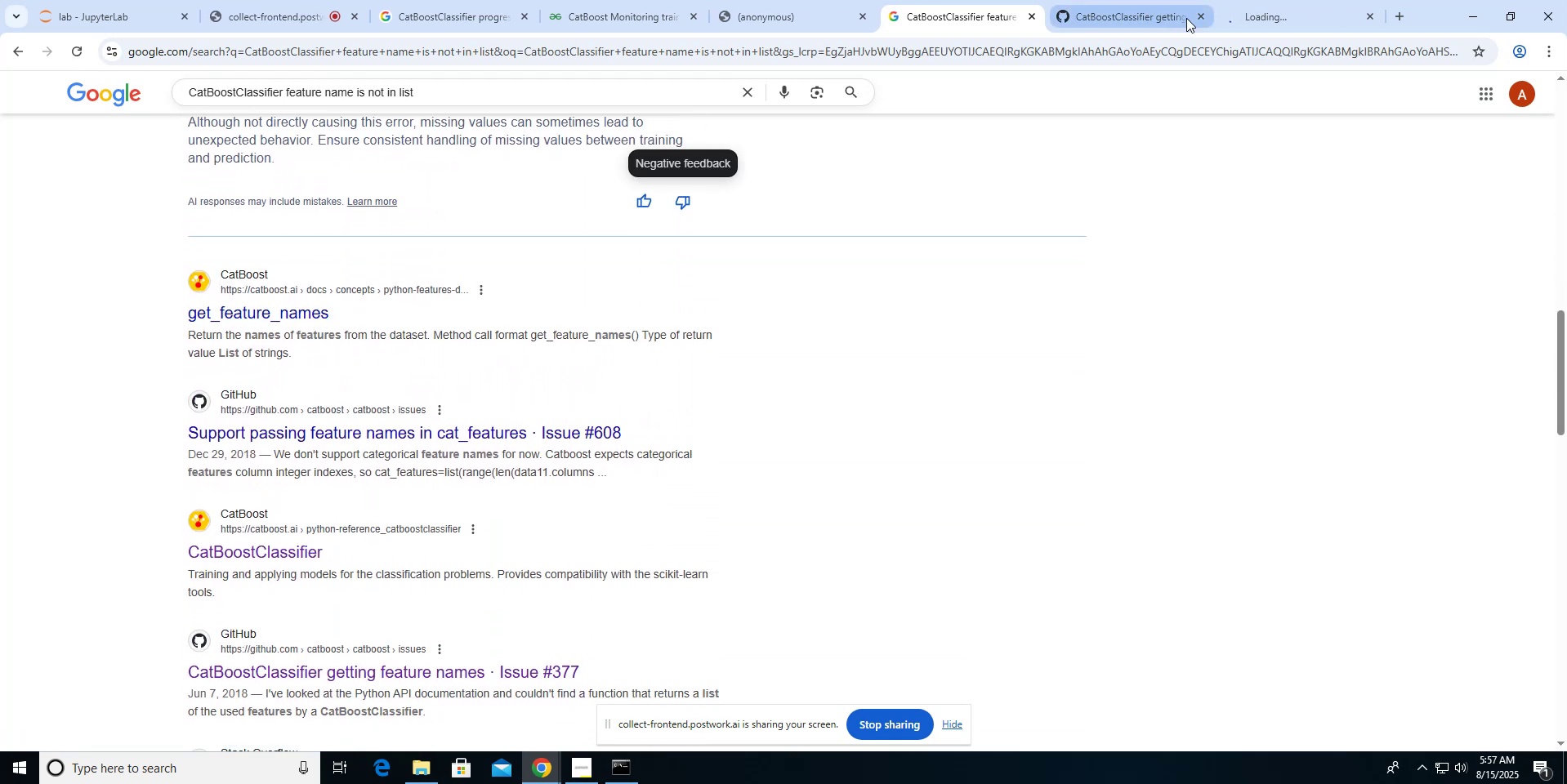 
left_click([1263, 16])
 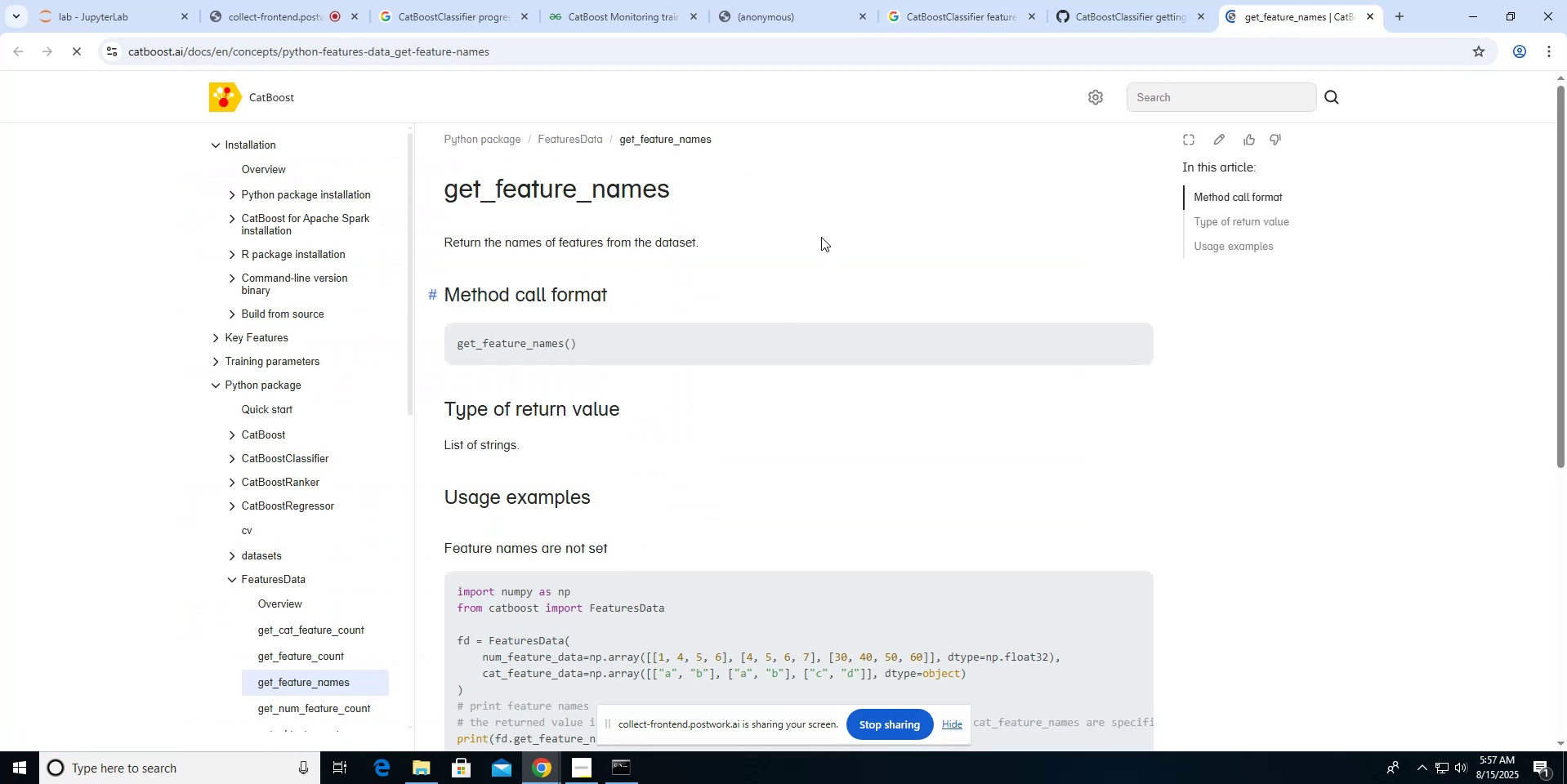 
scroll: coordinate [821, 237], scroll_direction: down, amount: 4.0
 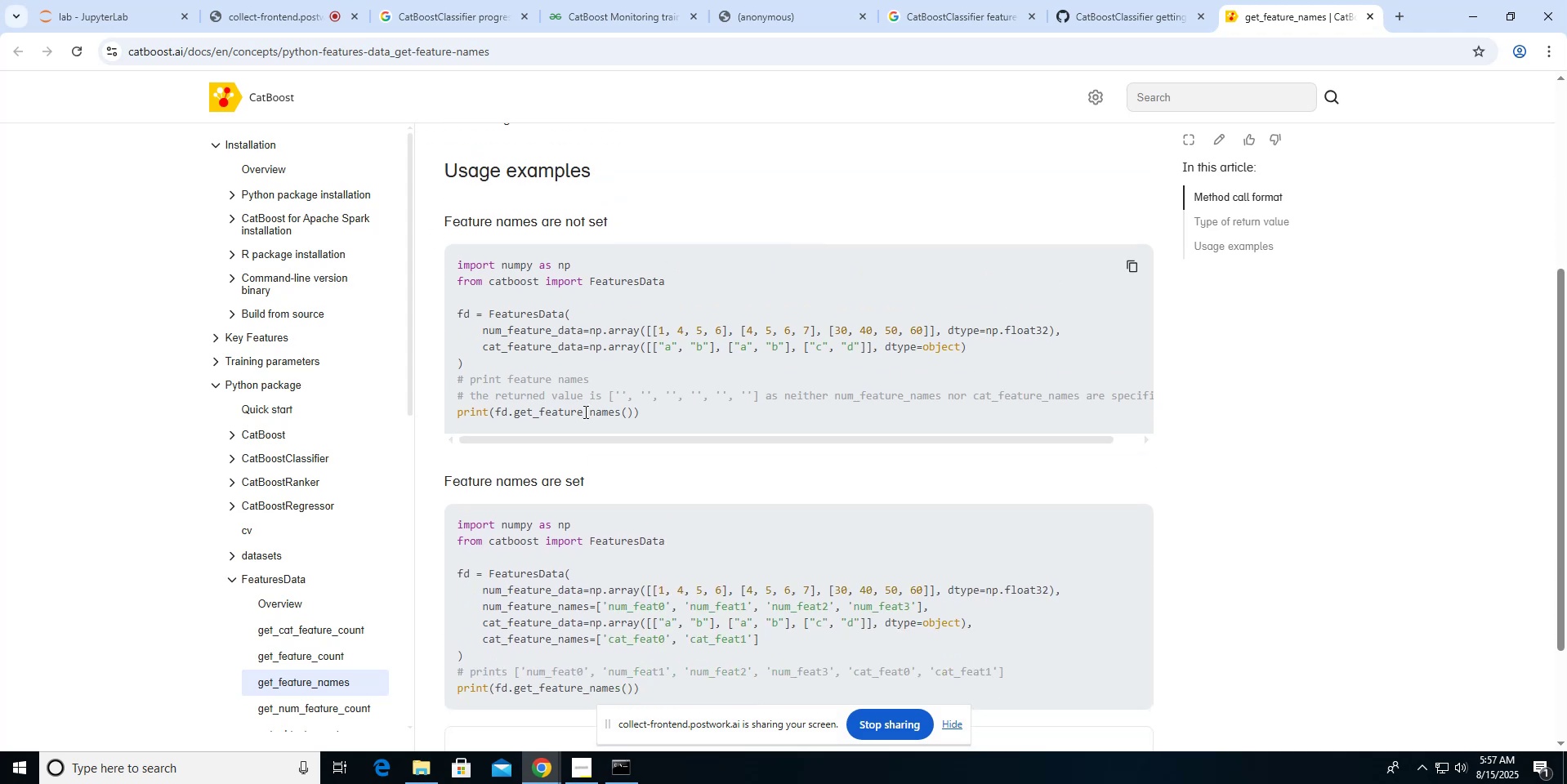 
double_click([584, 412])
 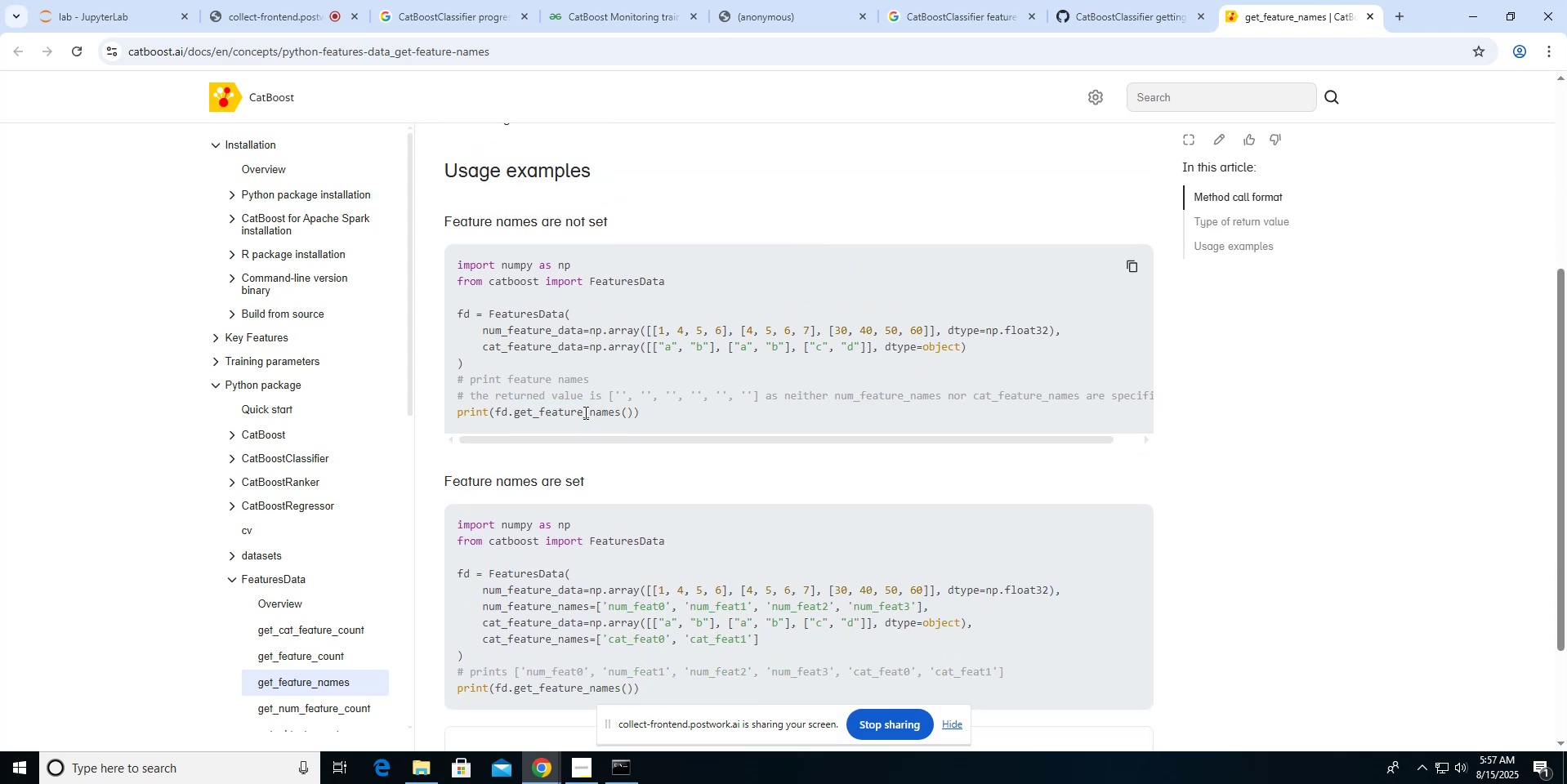 
double_click([584, 412])
 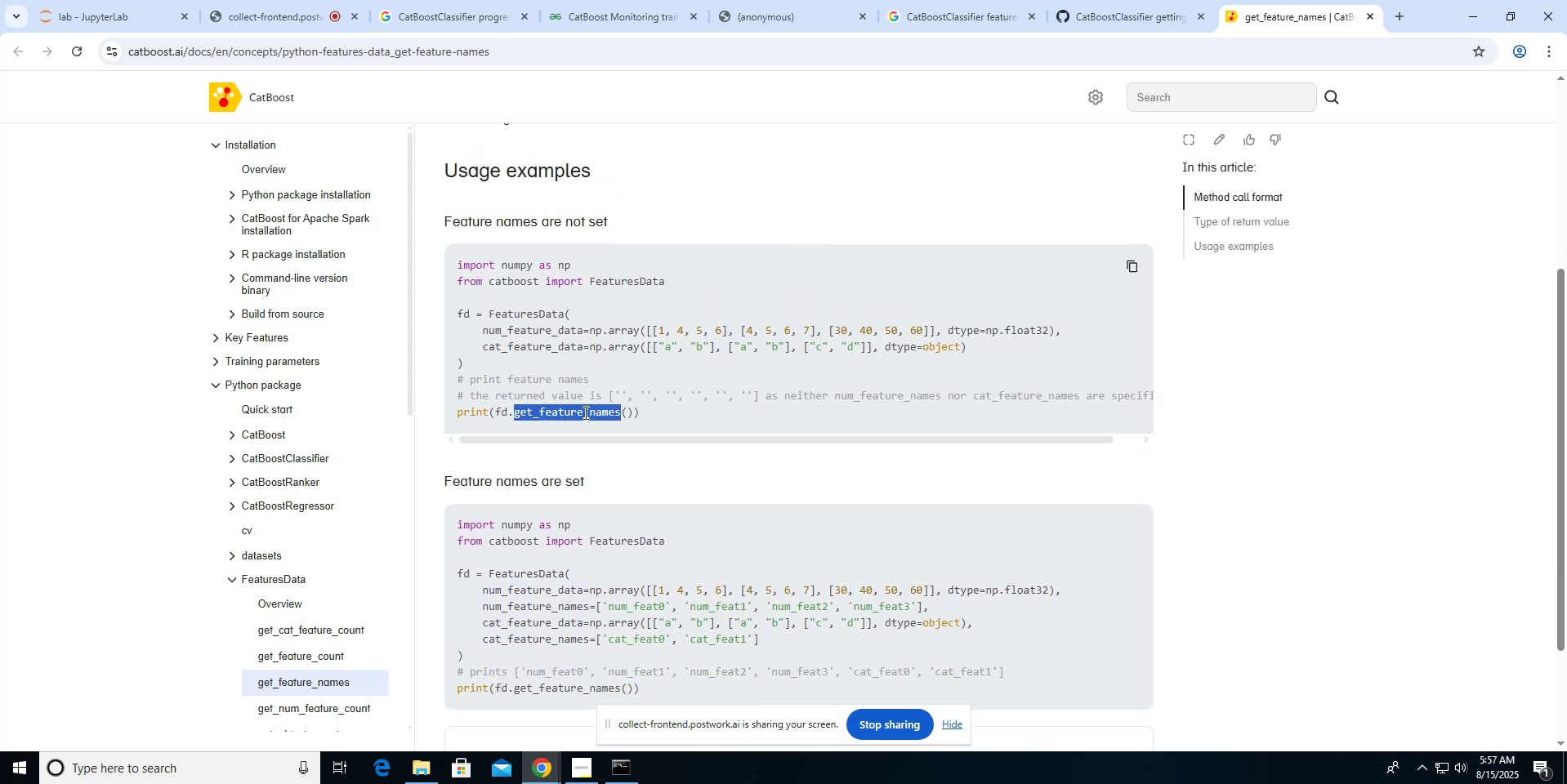 
triple_click([584, 412])
 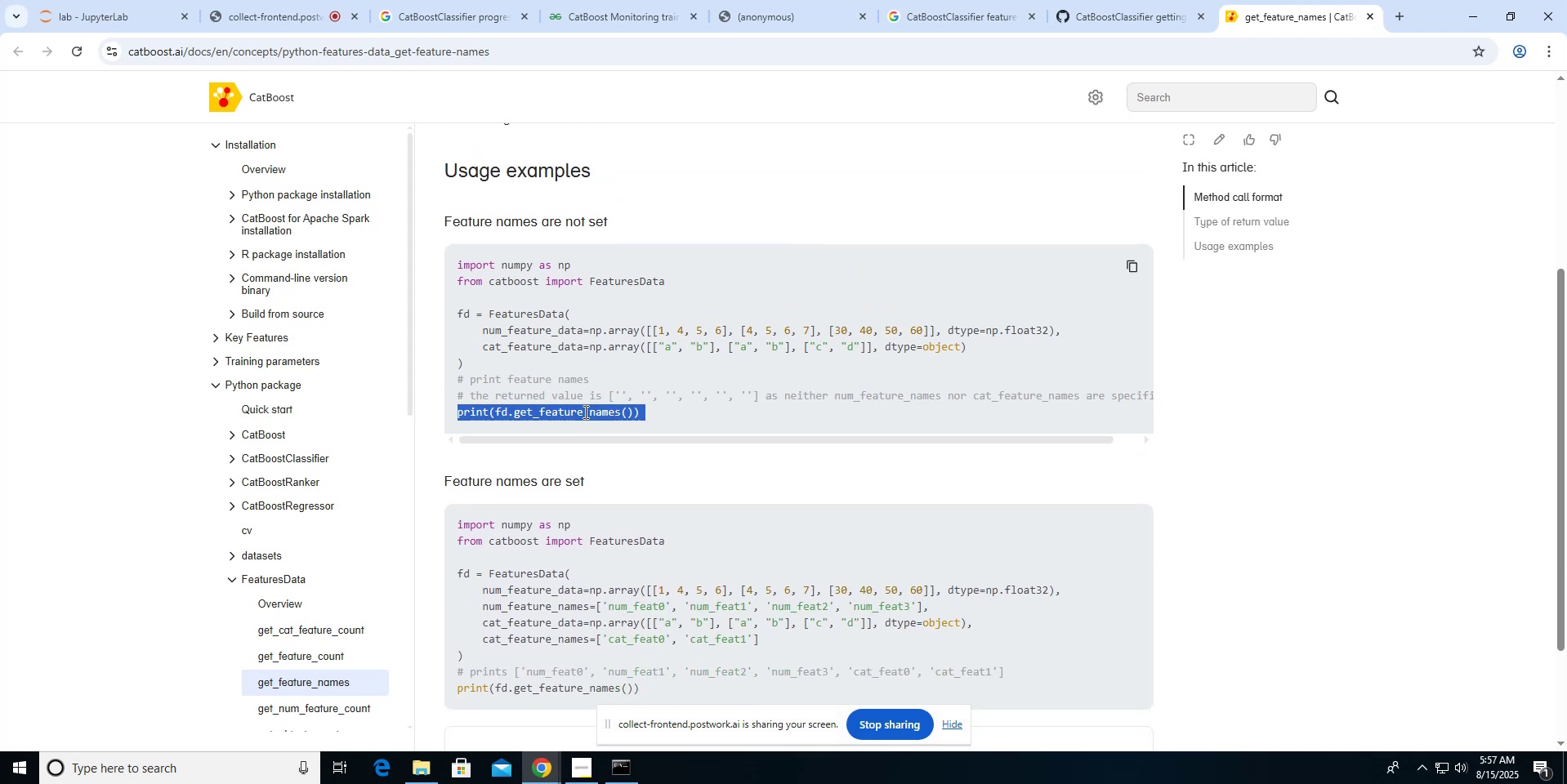 
double_click([584, 412])
 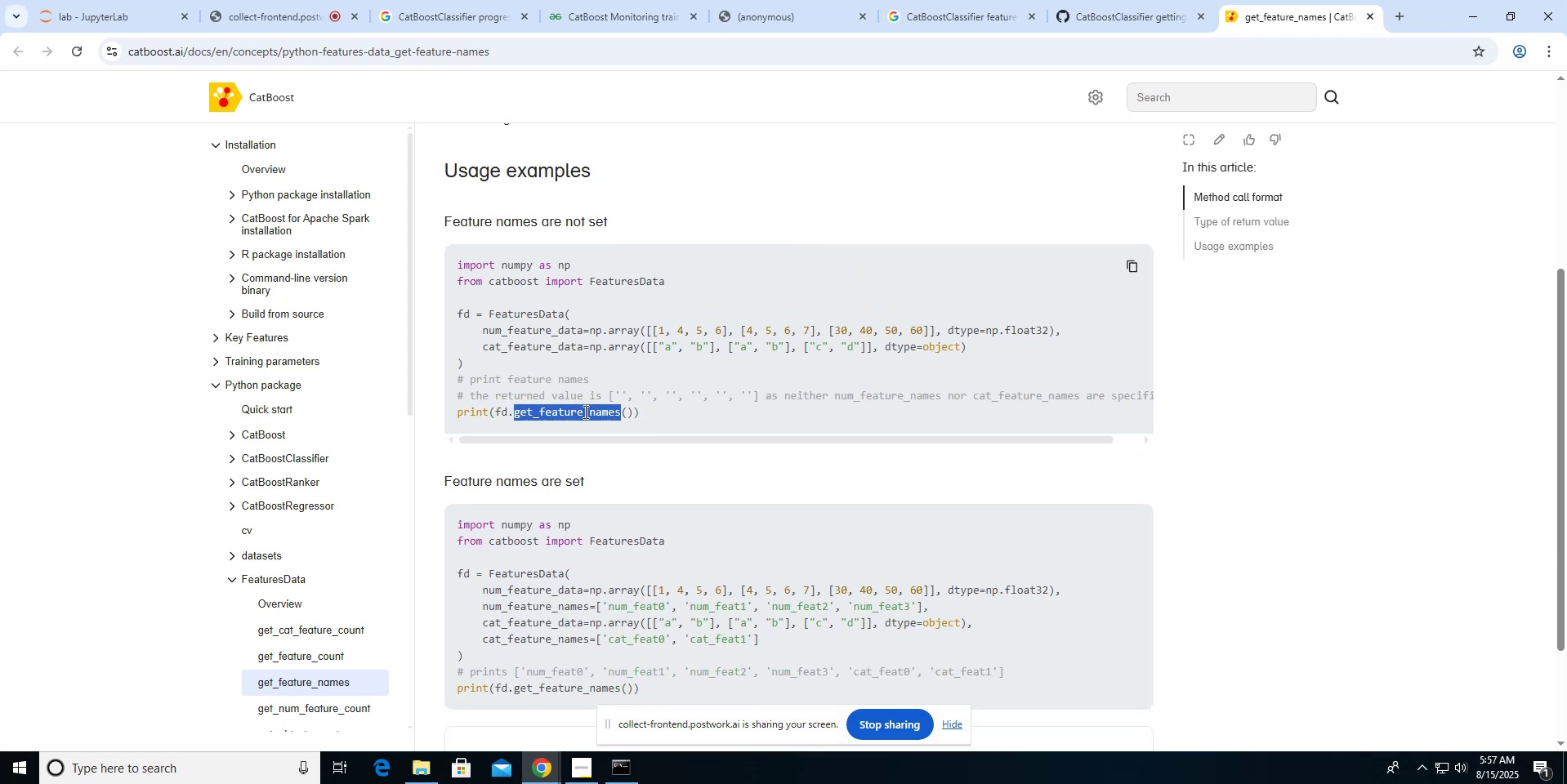 
hold_key(key=ShiftLeft, duration=0.76)
left_click([641, 415])
 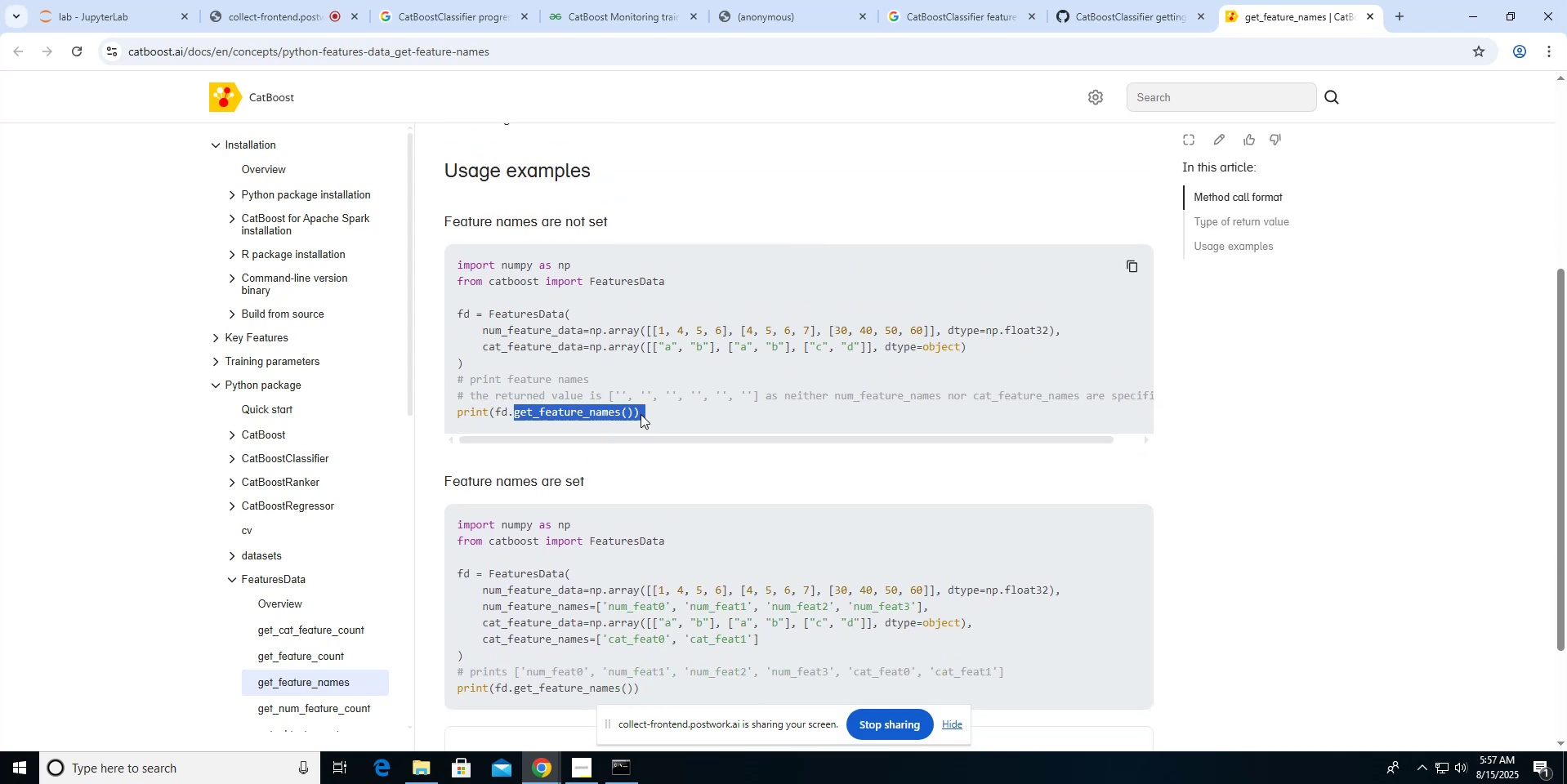 
hold_key(key=ControlLeft, duration=0.69)
 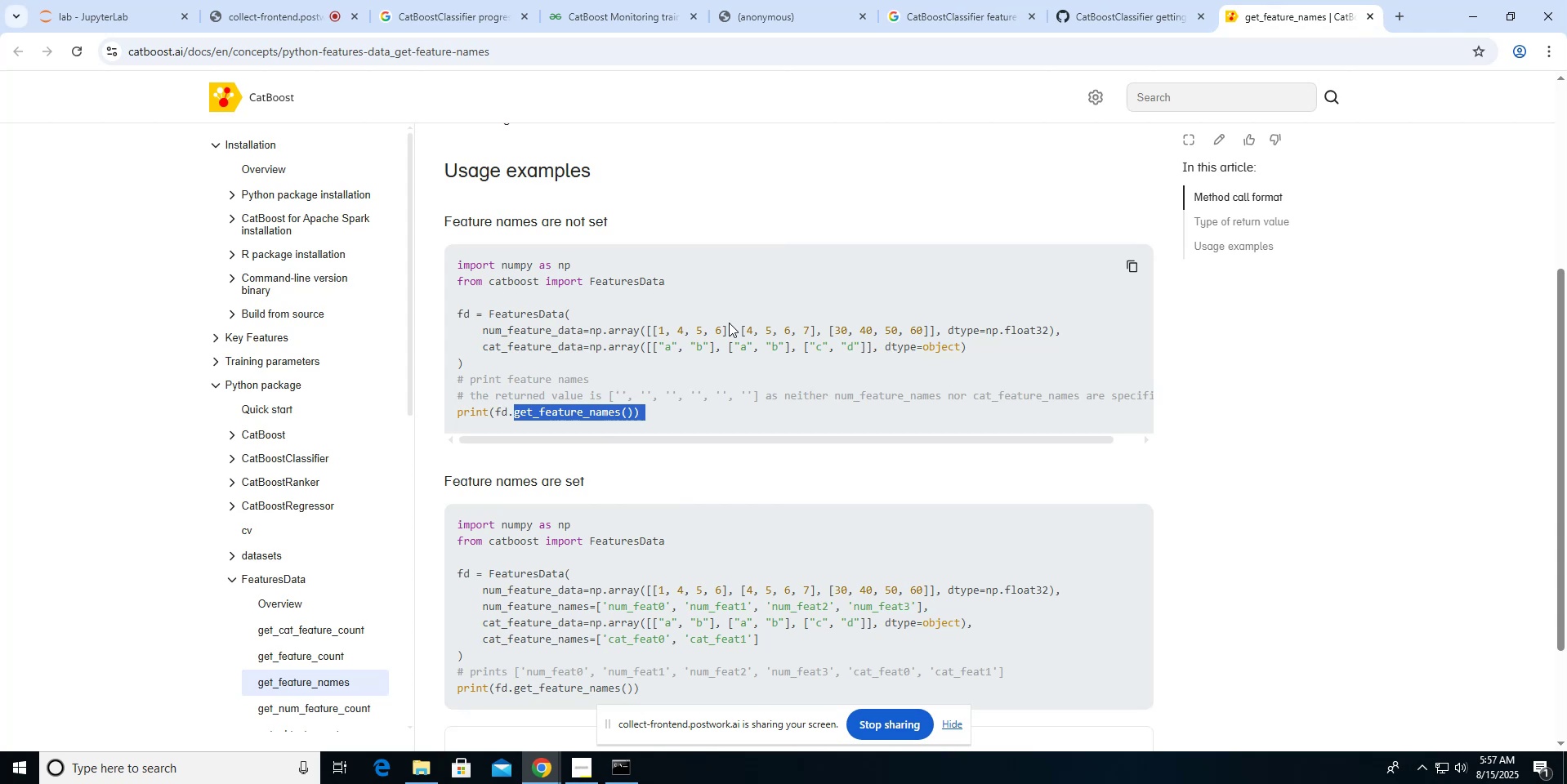 
hold_key(key=C, duration=0.31)
 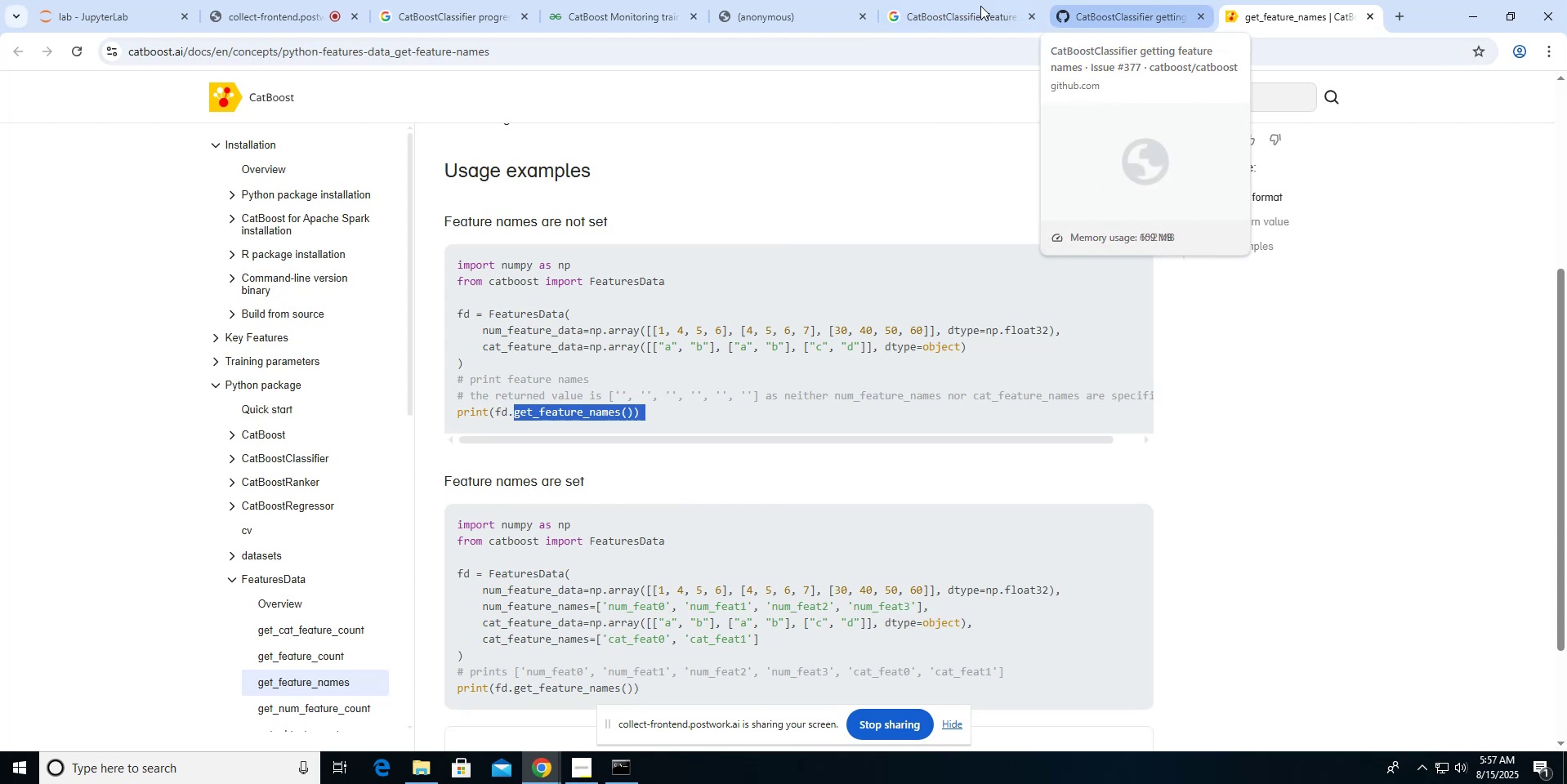 
wait(6.8)
 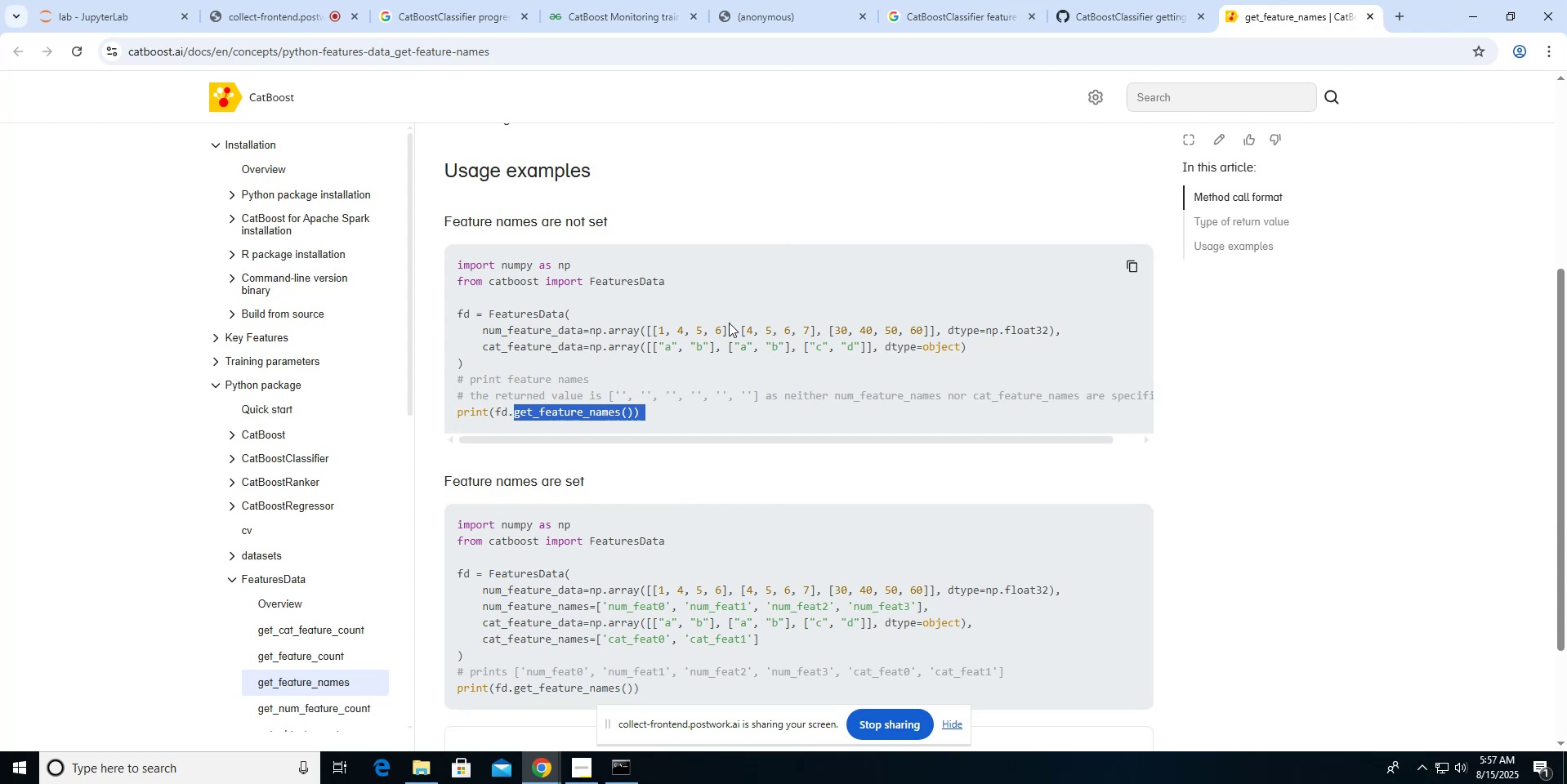 
left_click([140, 14])
 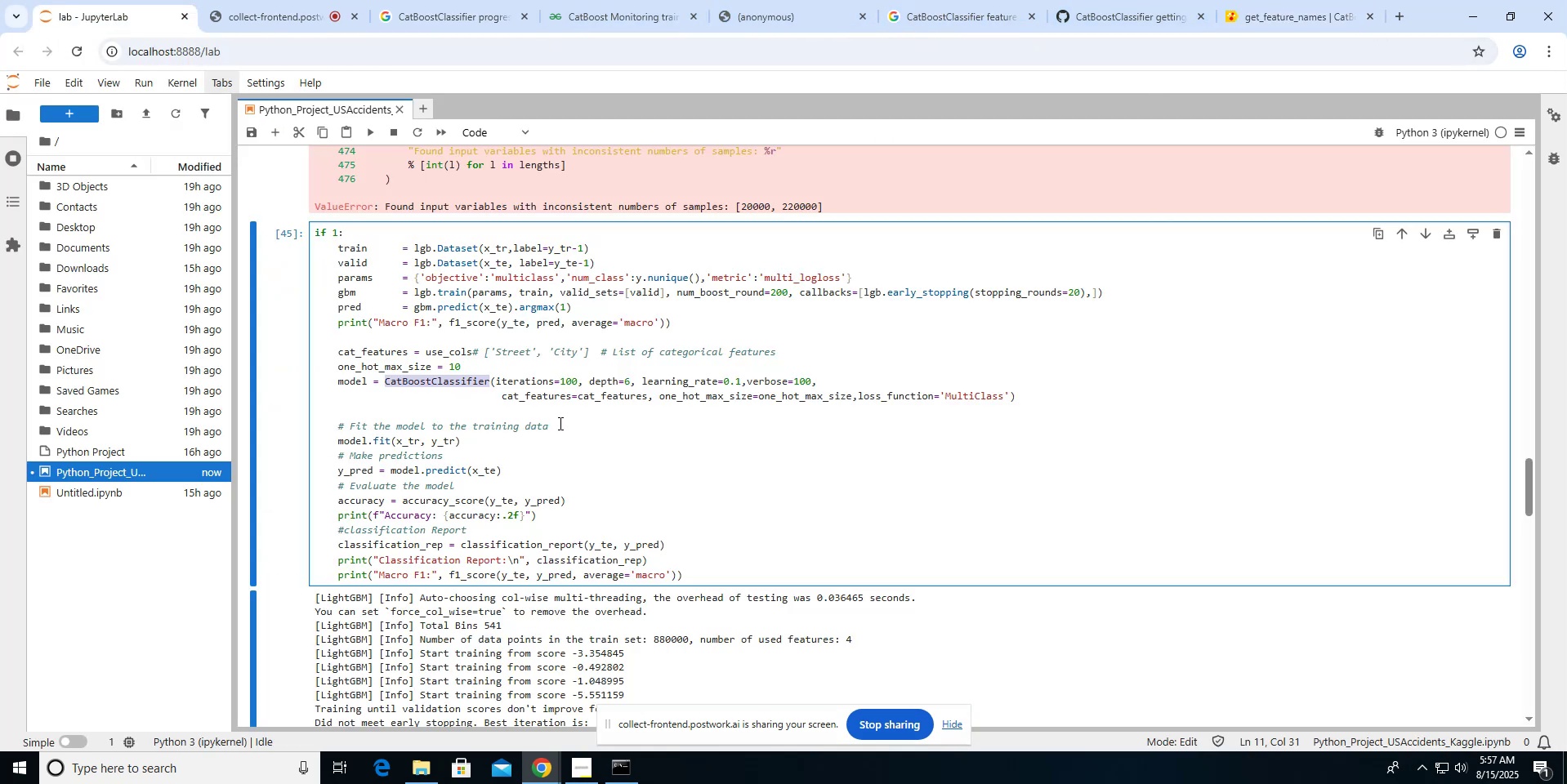 
scroll: coordinate [434, 354], scroll_direction: down, amount: 21.0
 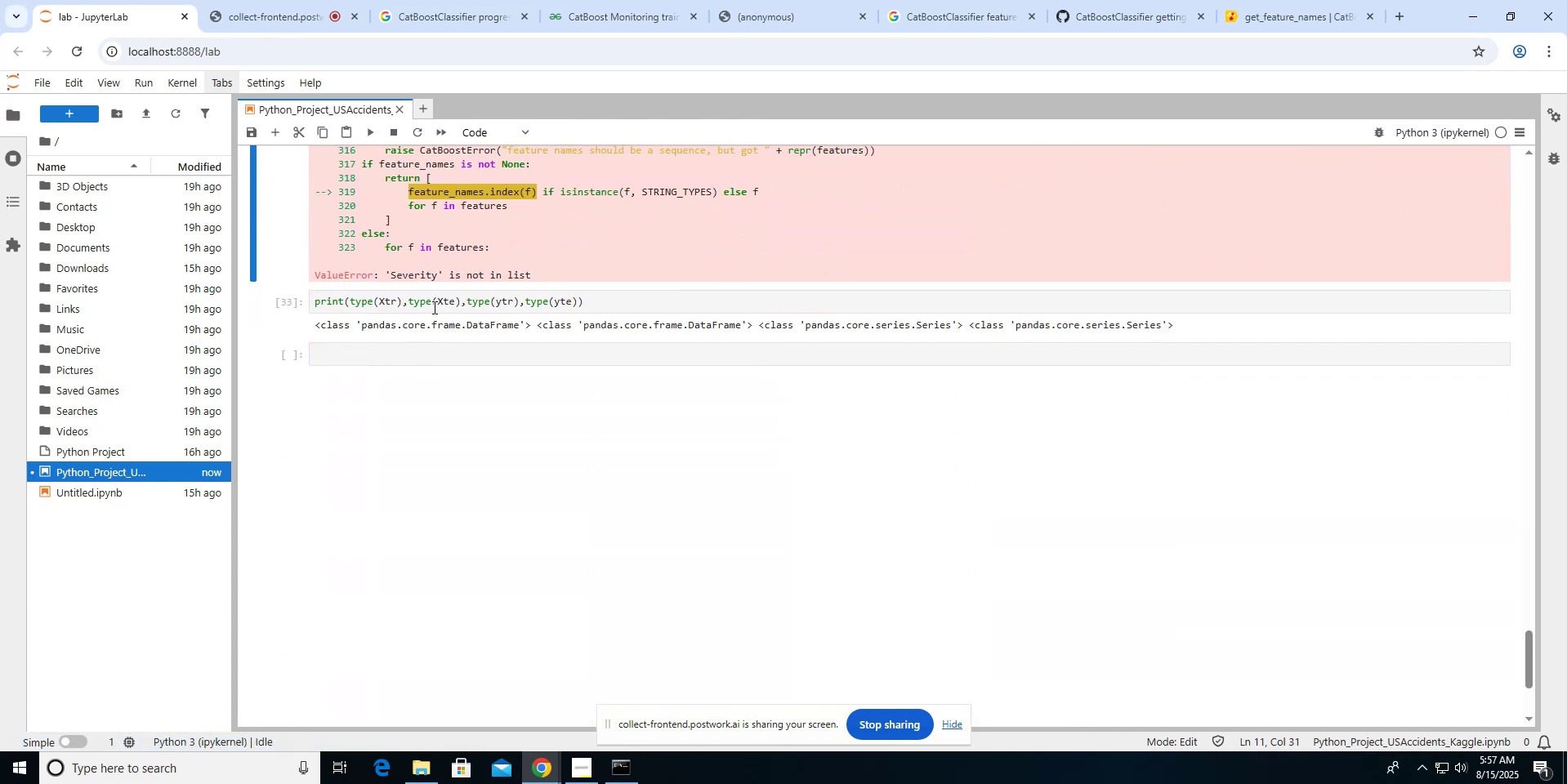 
double_click([435, 304])
 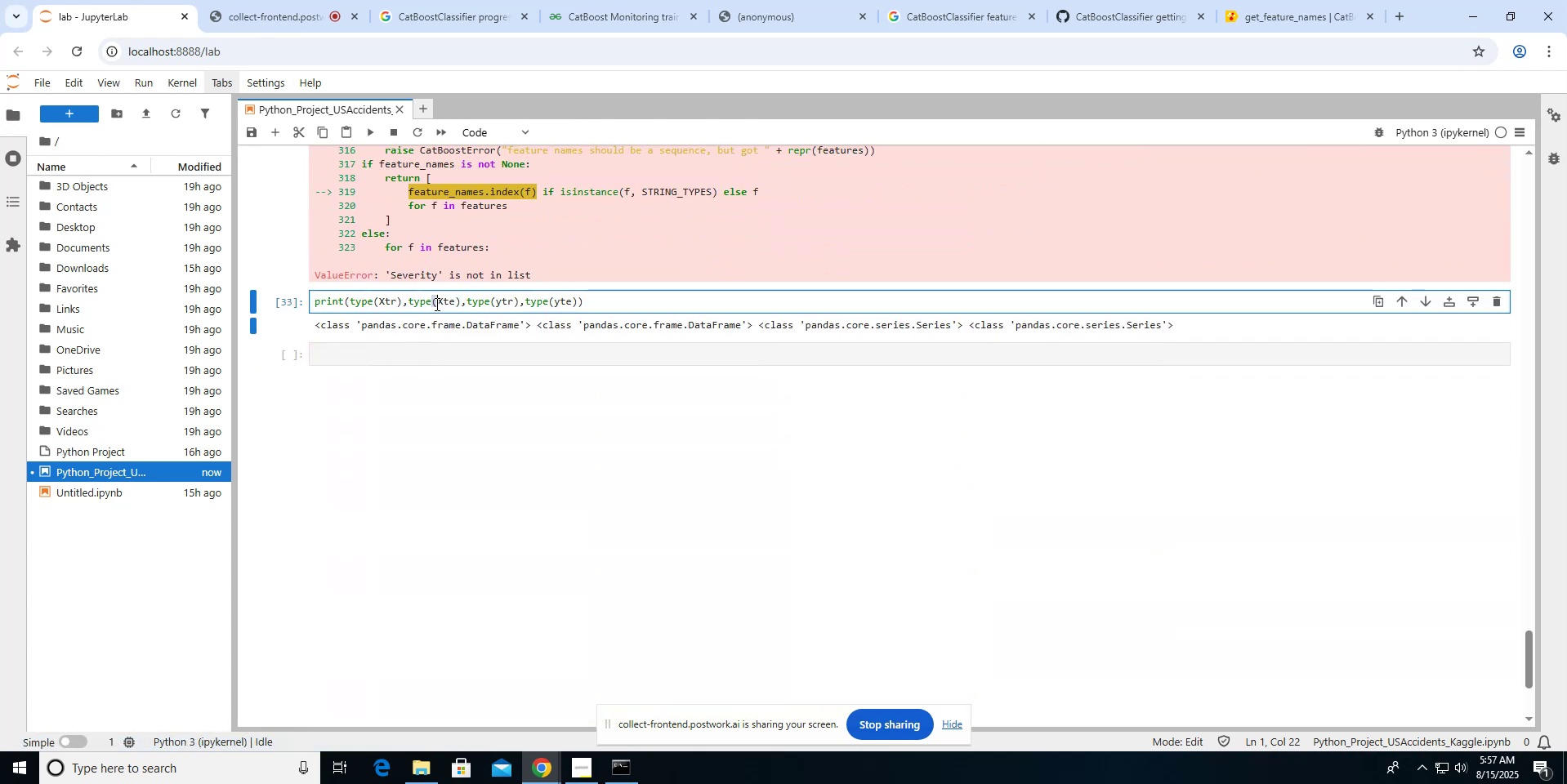 
triple_click([435, 304])
 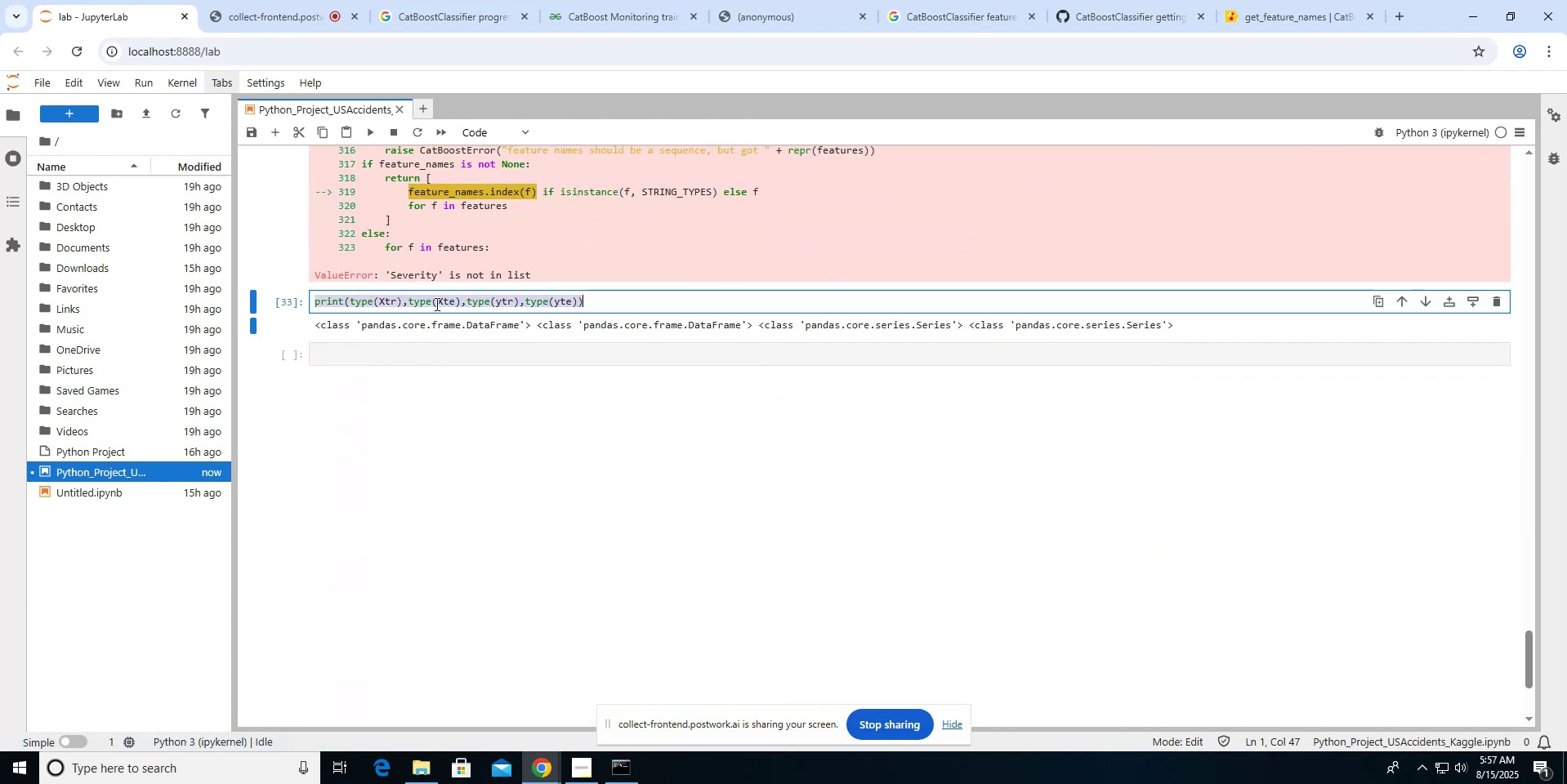 
type(print(model)
 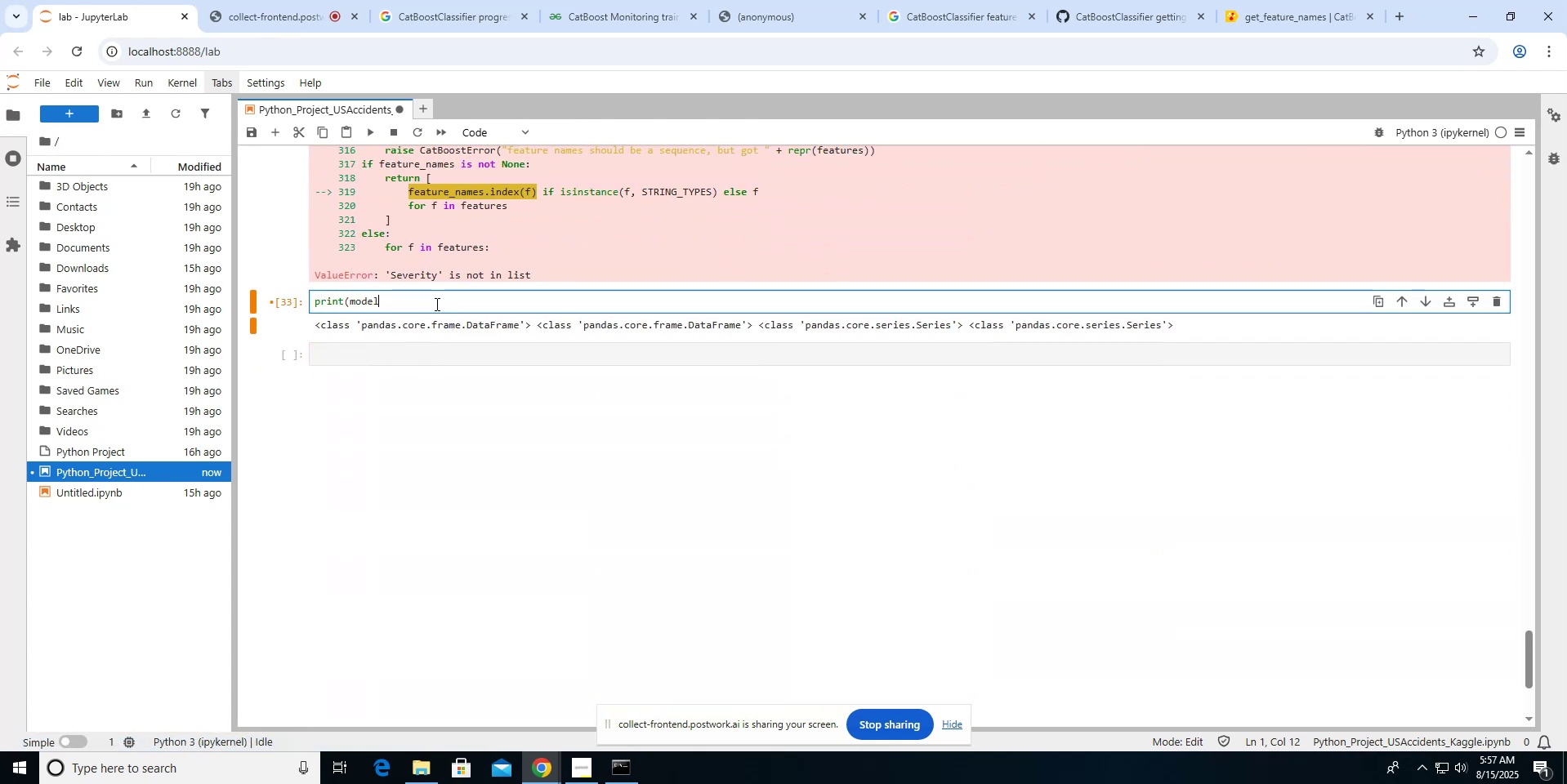 
key(Control+V)
 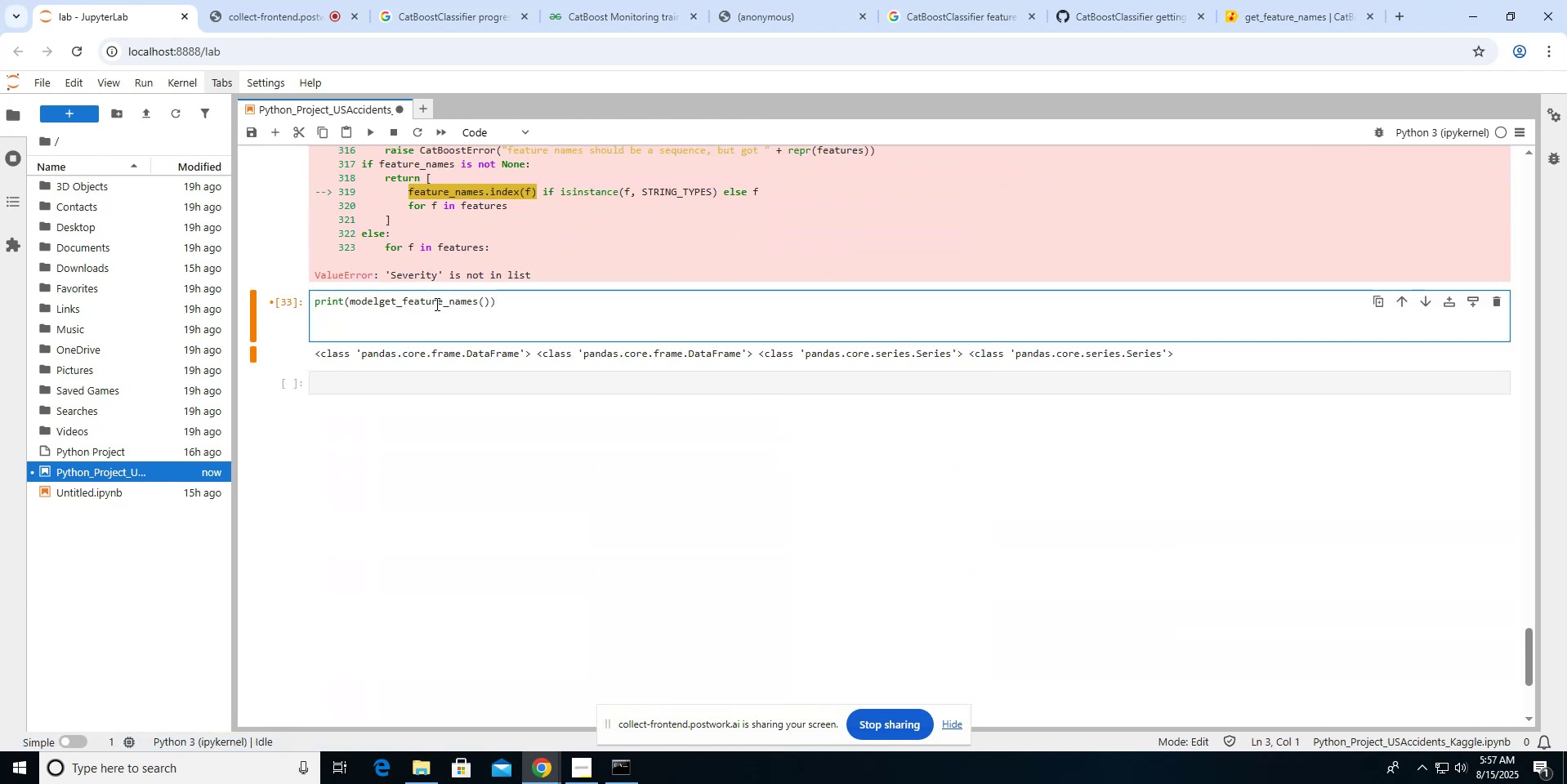 
key(Control+Z)
 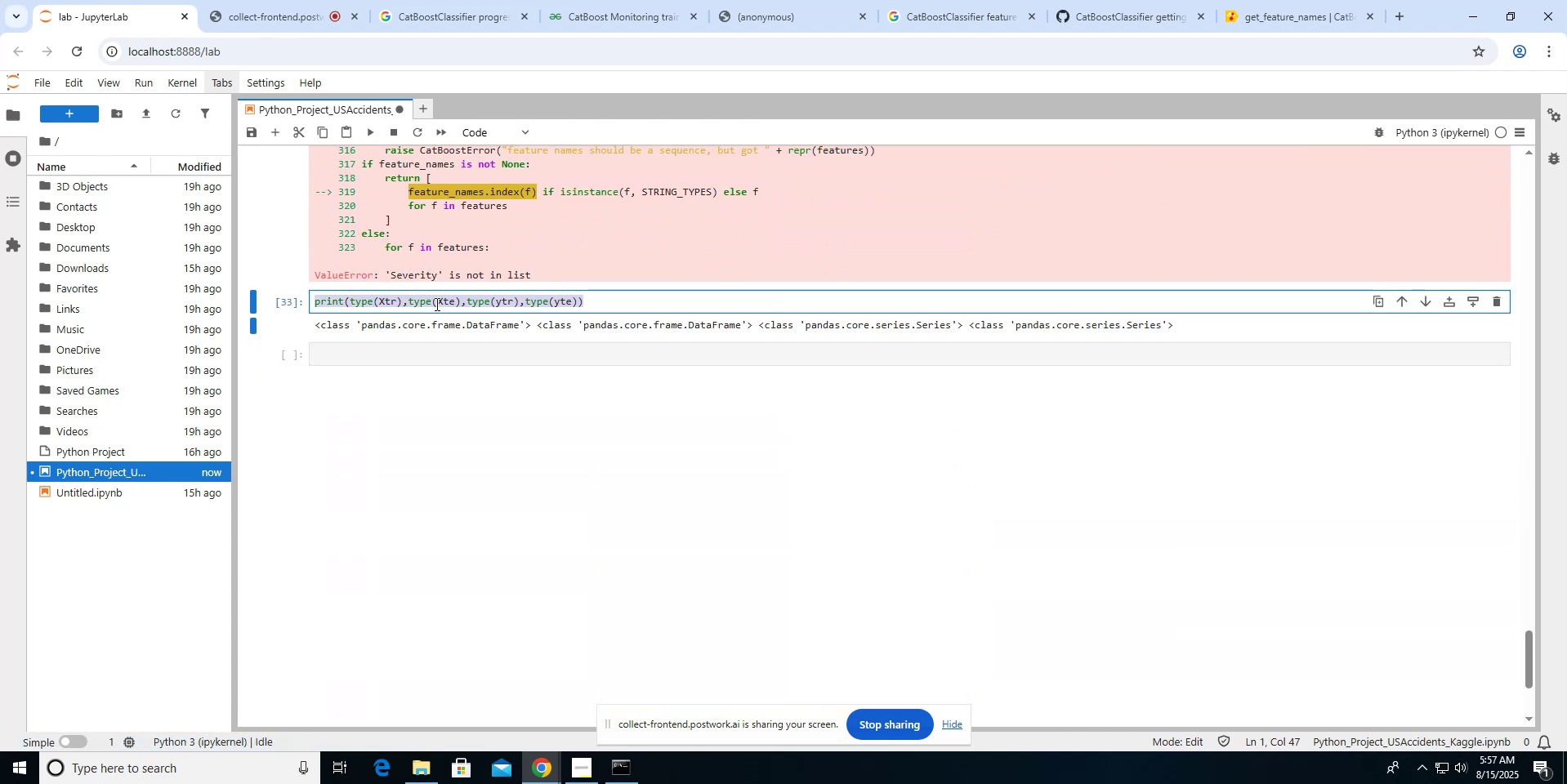 
type(print(model.)
 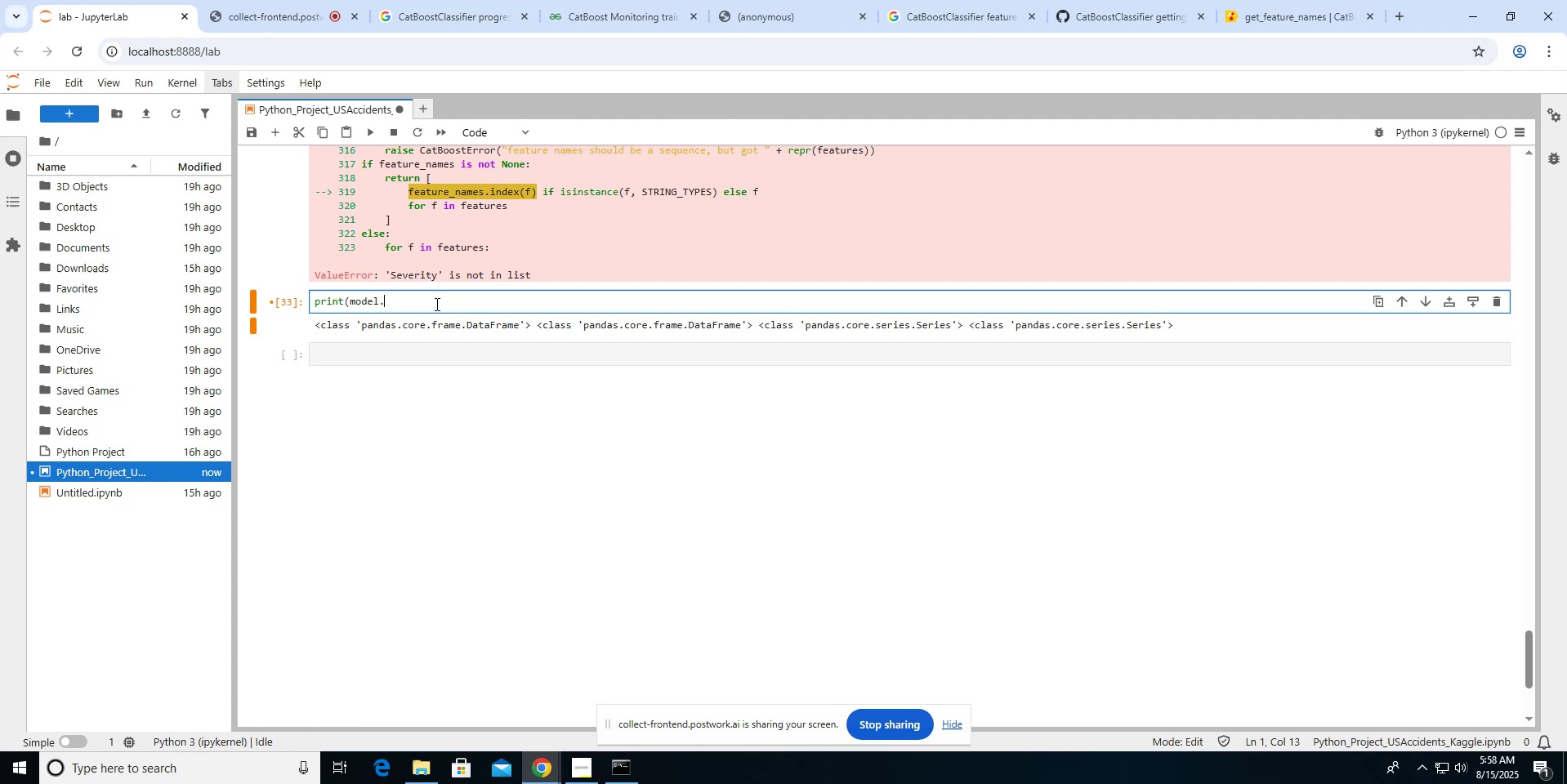 
key(Control+V)
 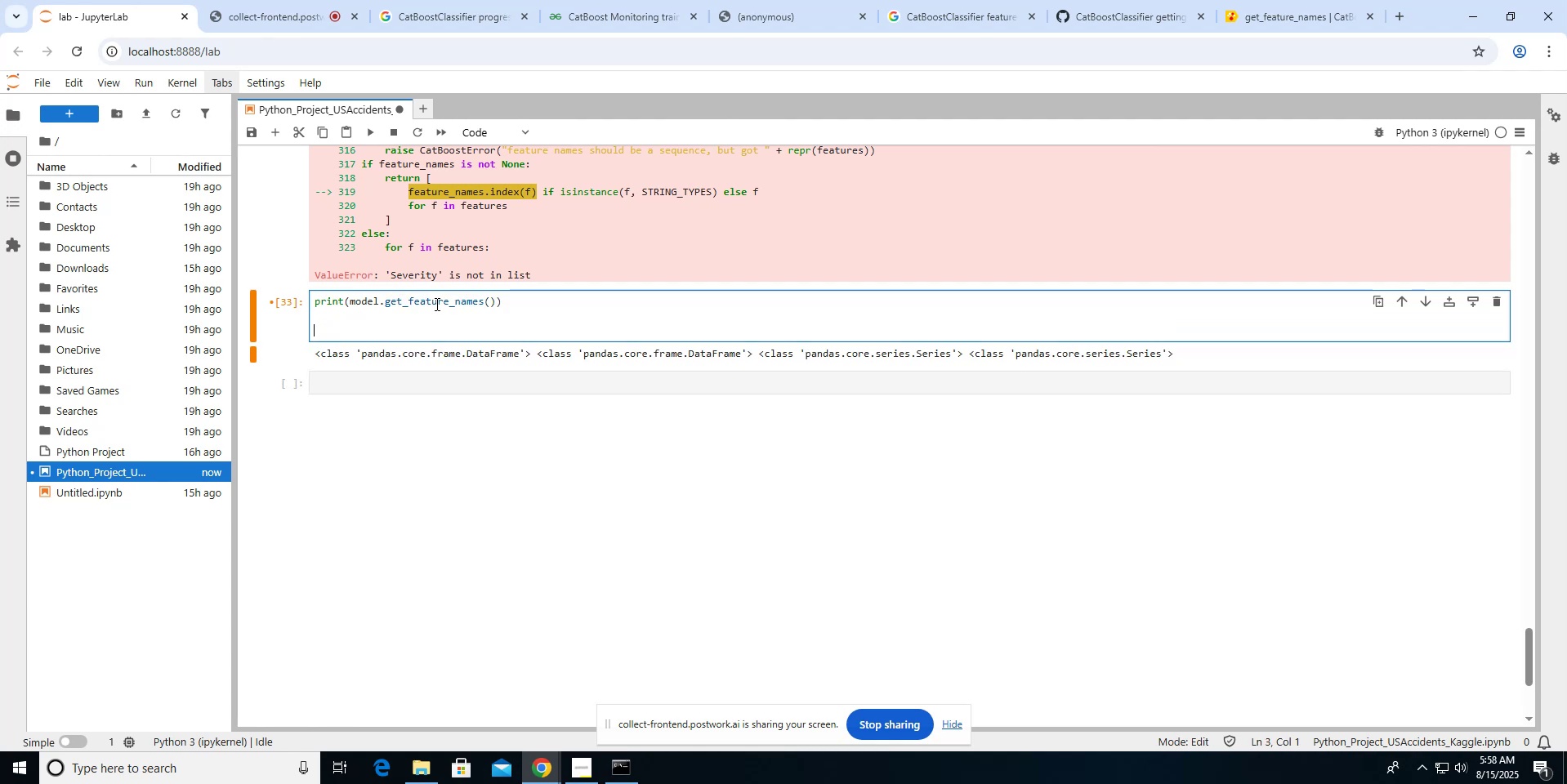 
key(Backspace)
 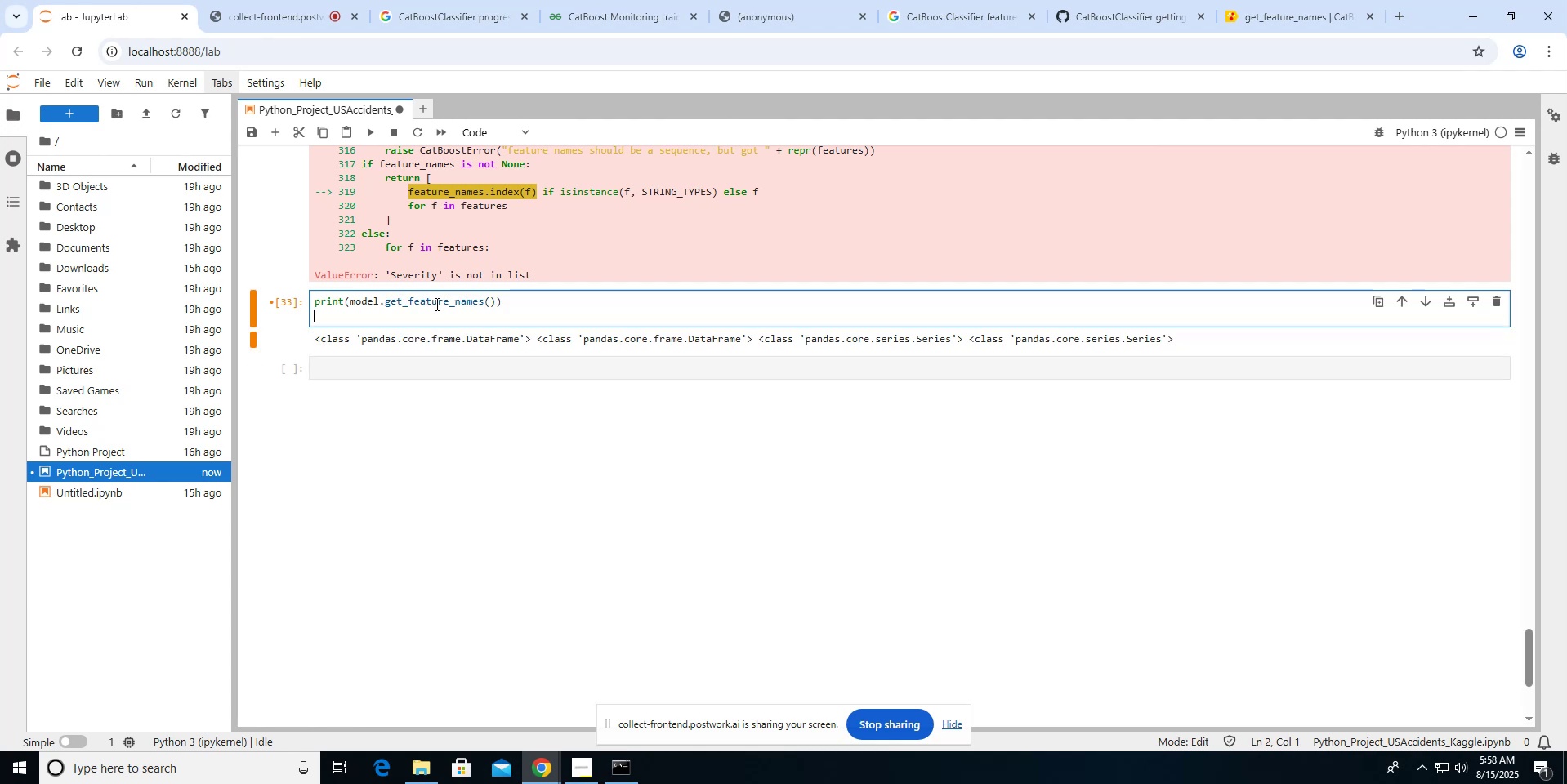 
key(Backspace)
 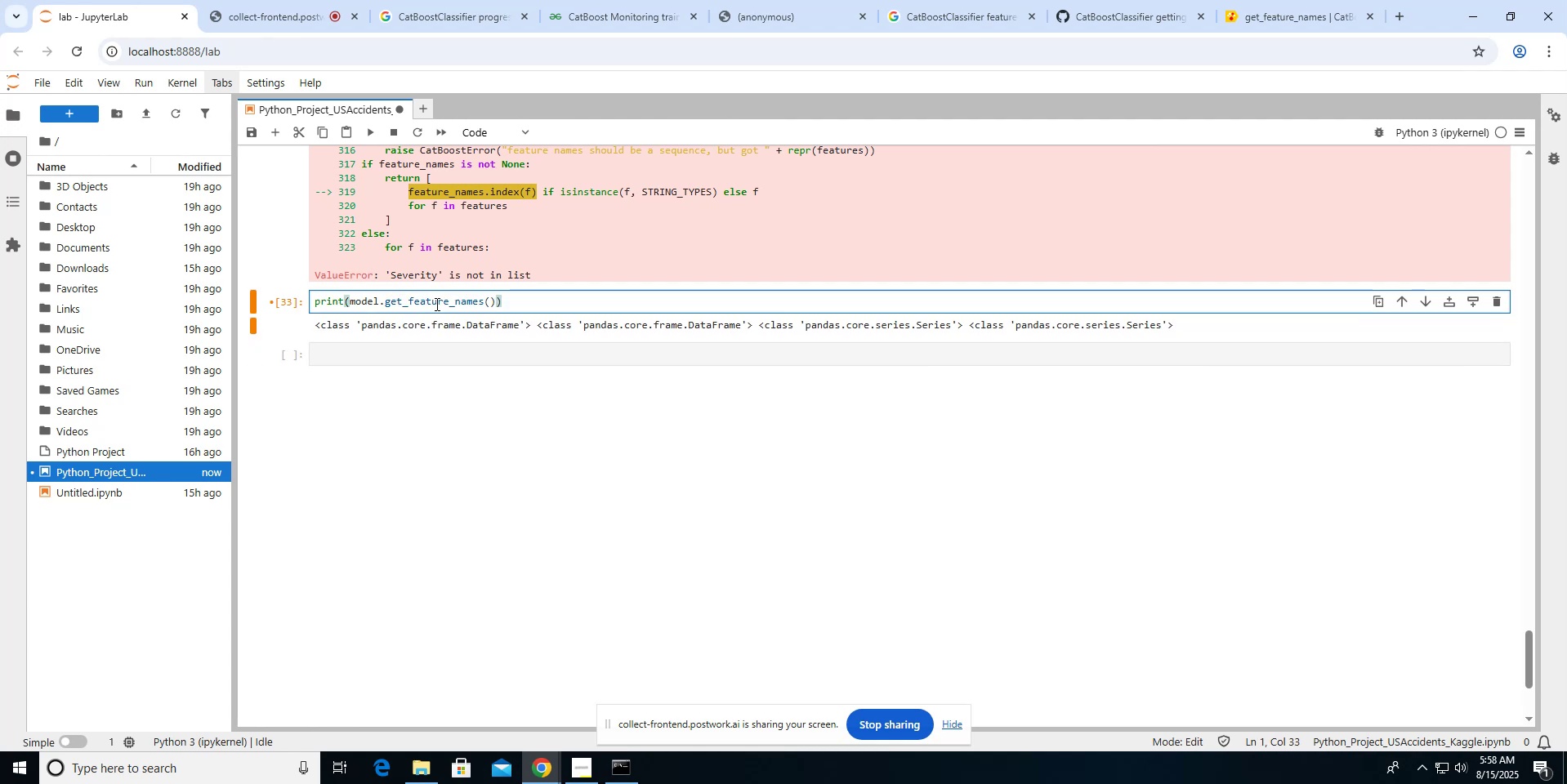 
key(Shift+Enter)
 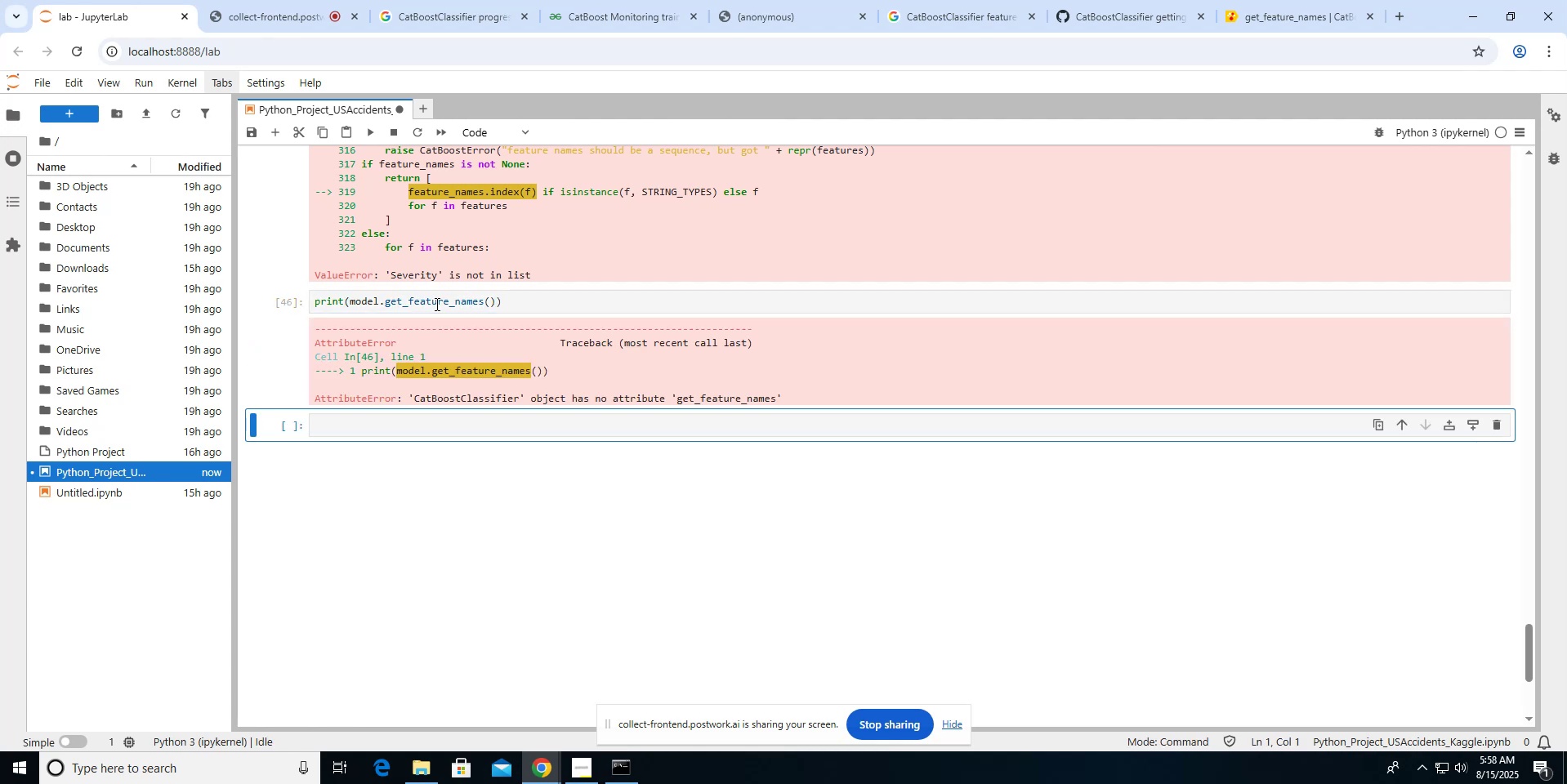 
scroll: coordinate [469, 372], scroll_direction: up, amount: 18.0
 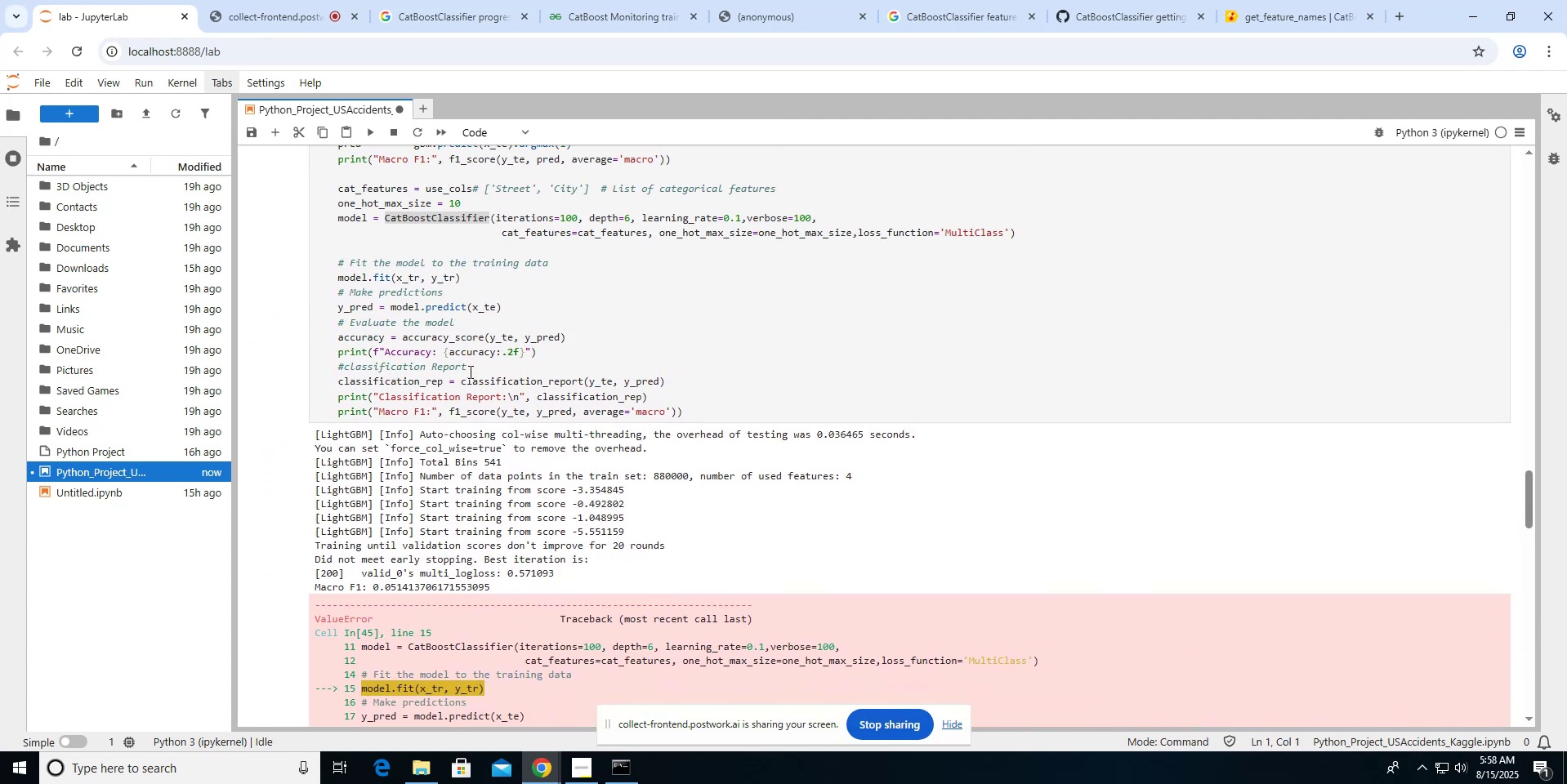 
scroll: coordinate [469, 372], scroll_direction: down, amount: 14.0
 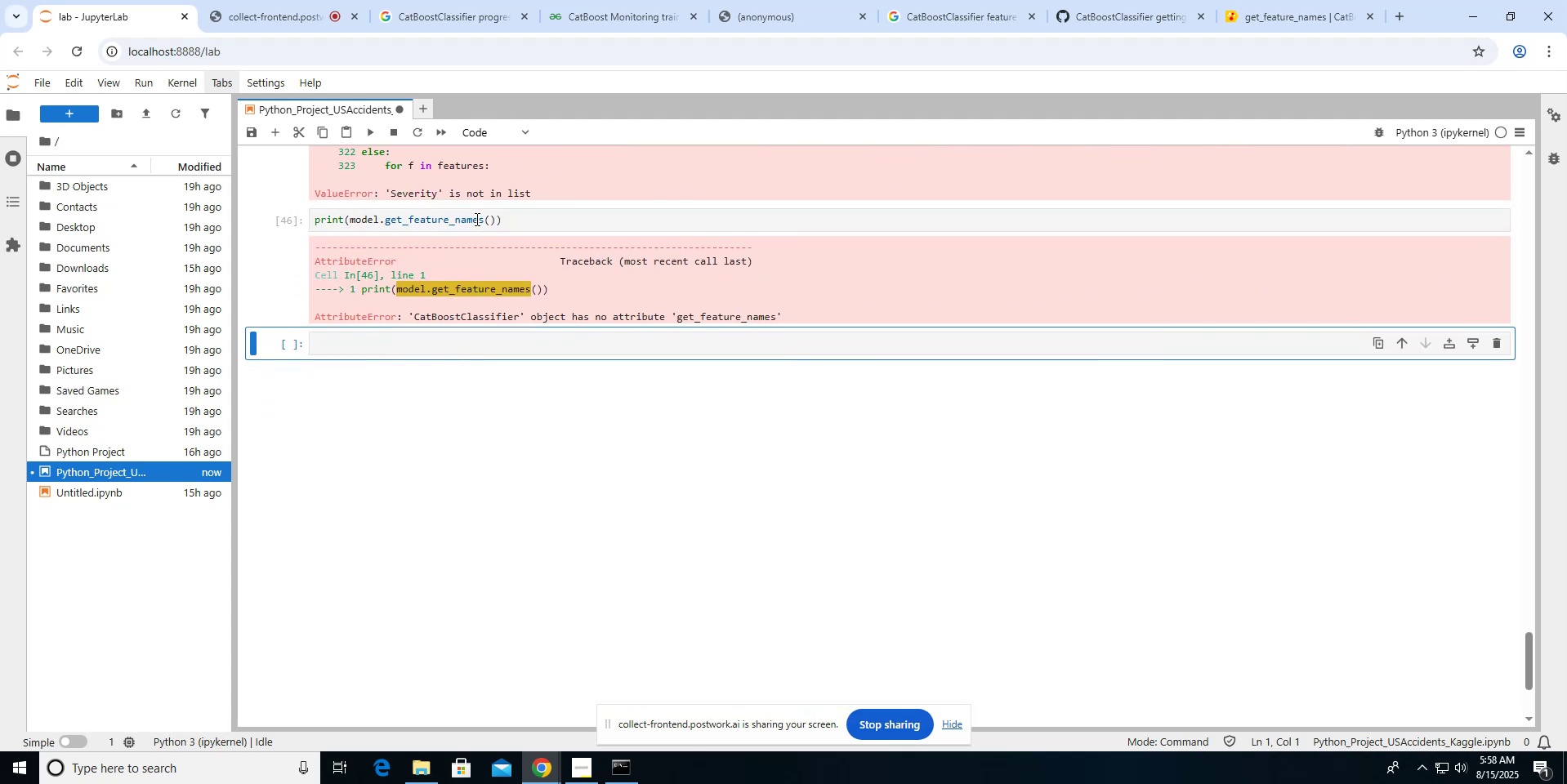 
double_click([475, 219])
 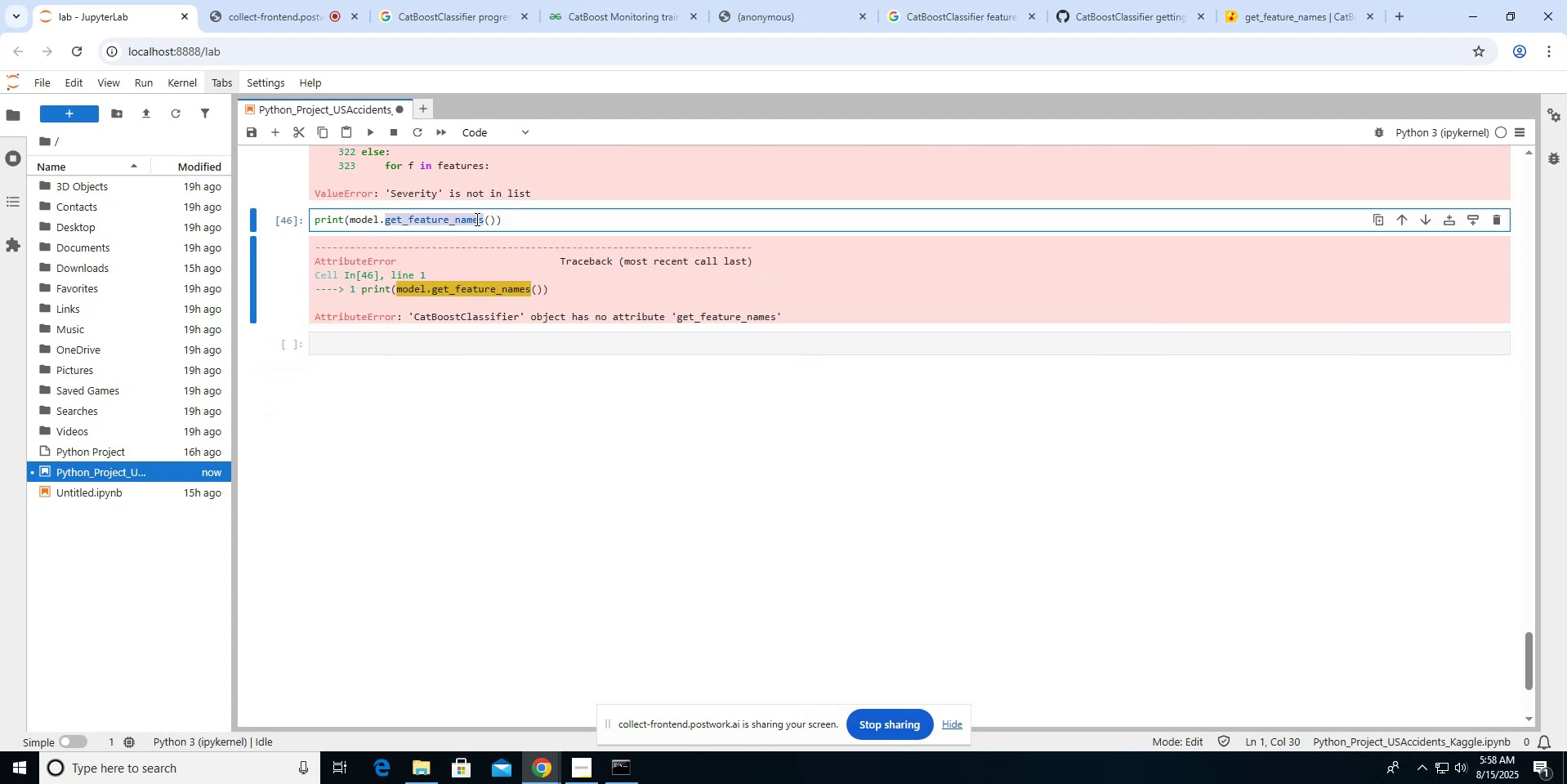 
key(Control+ControlLeft)
 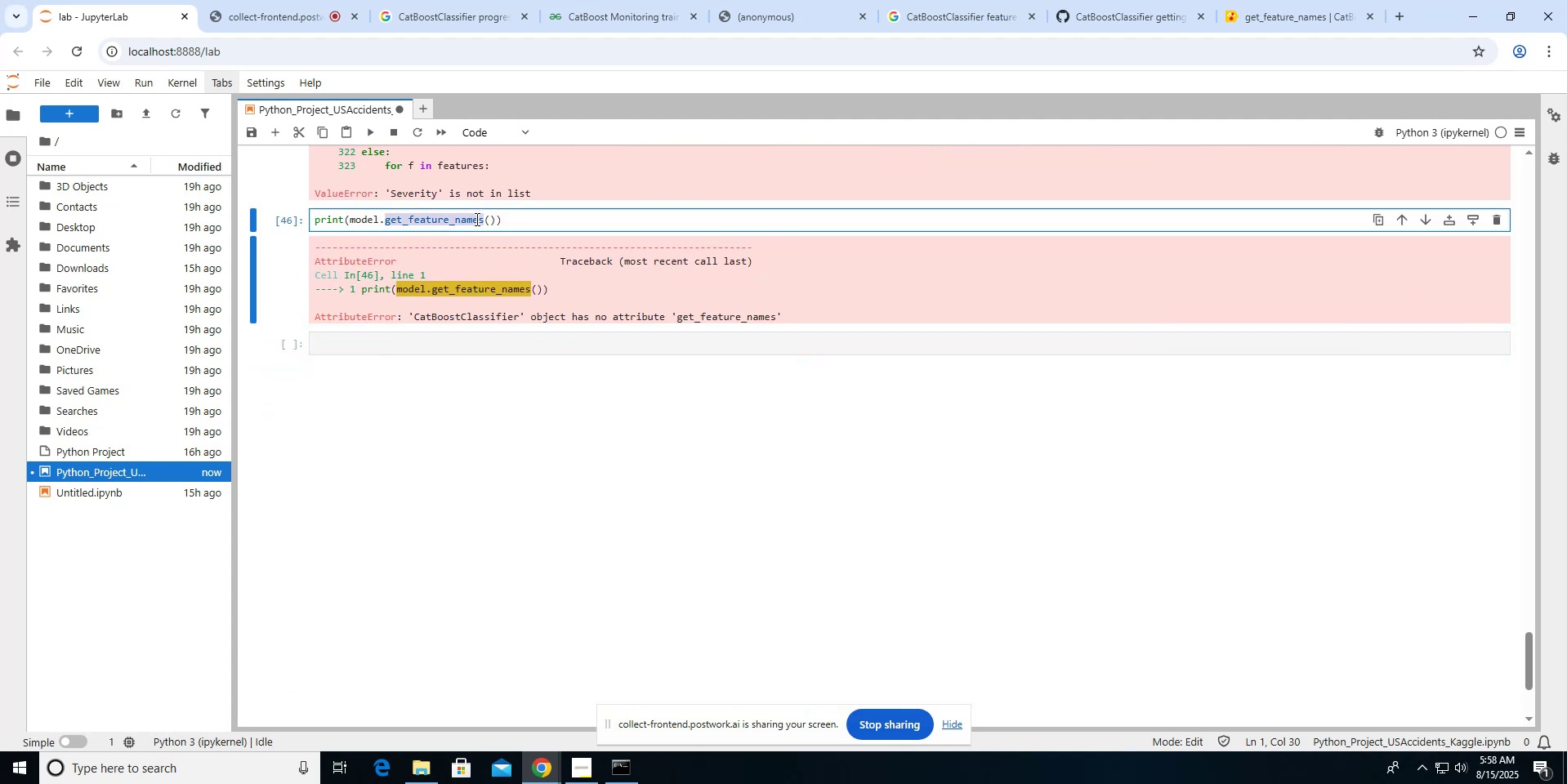 
key(Control+A)
 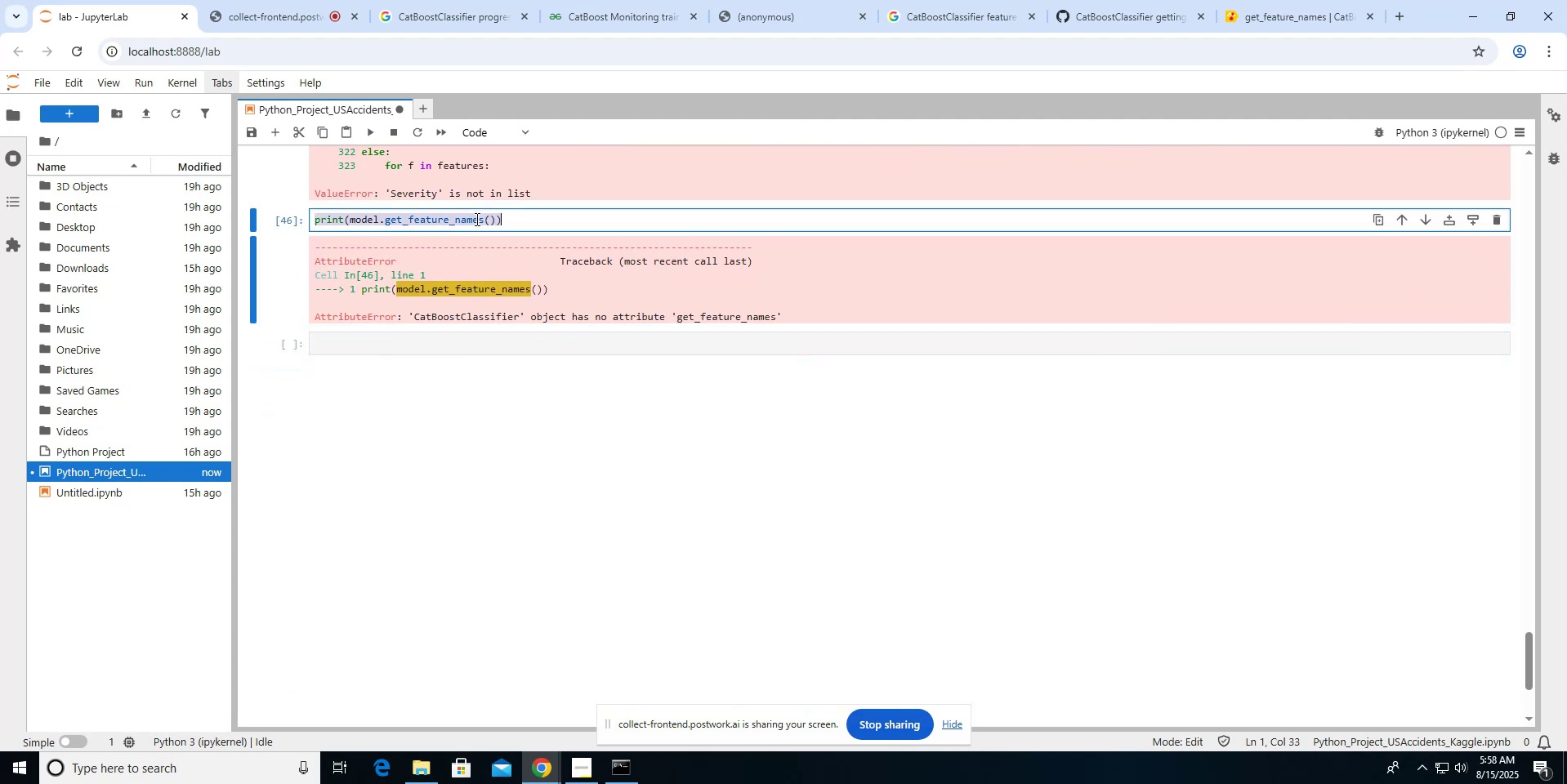 
type(print(x_tr))
 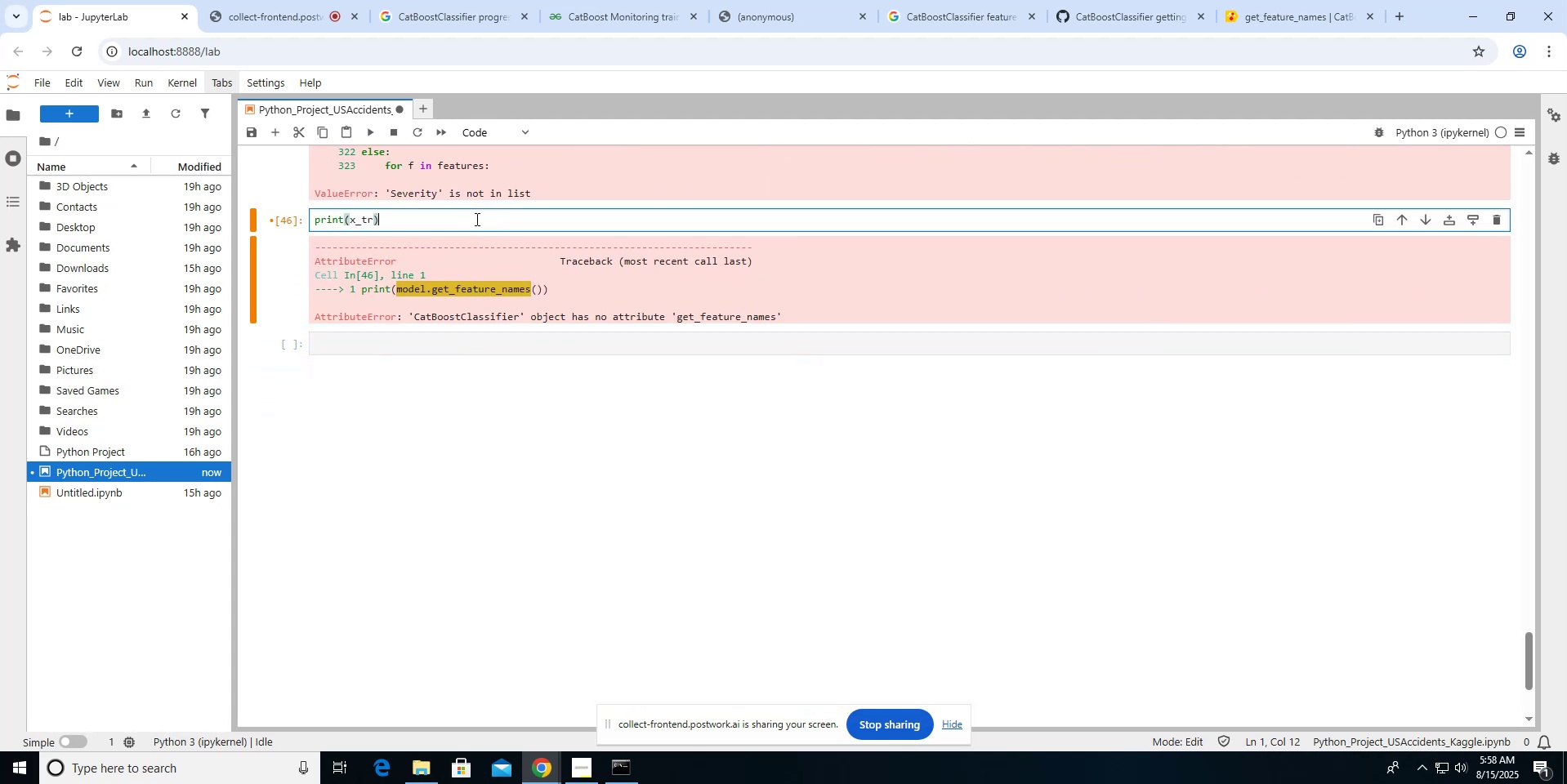 
key(Enter)
 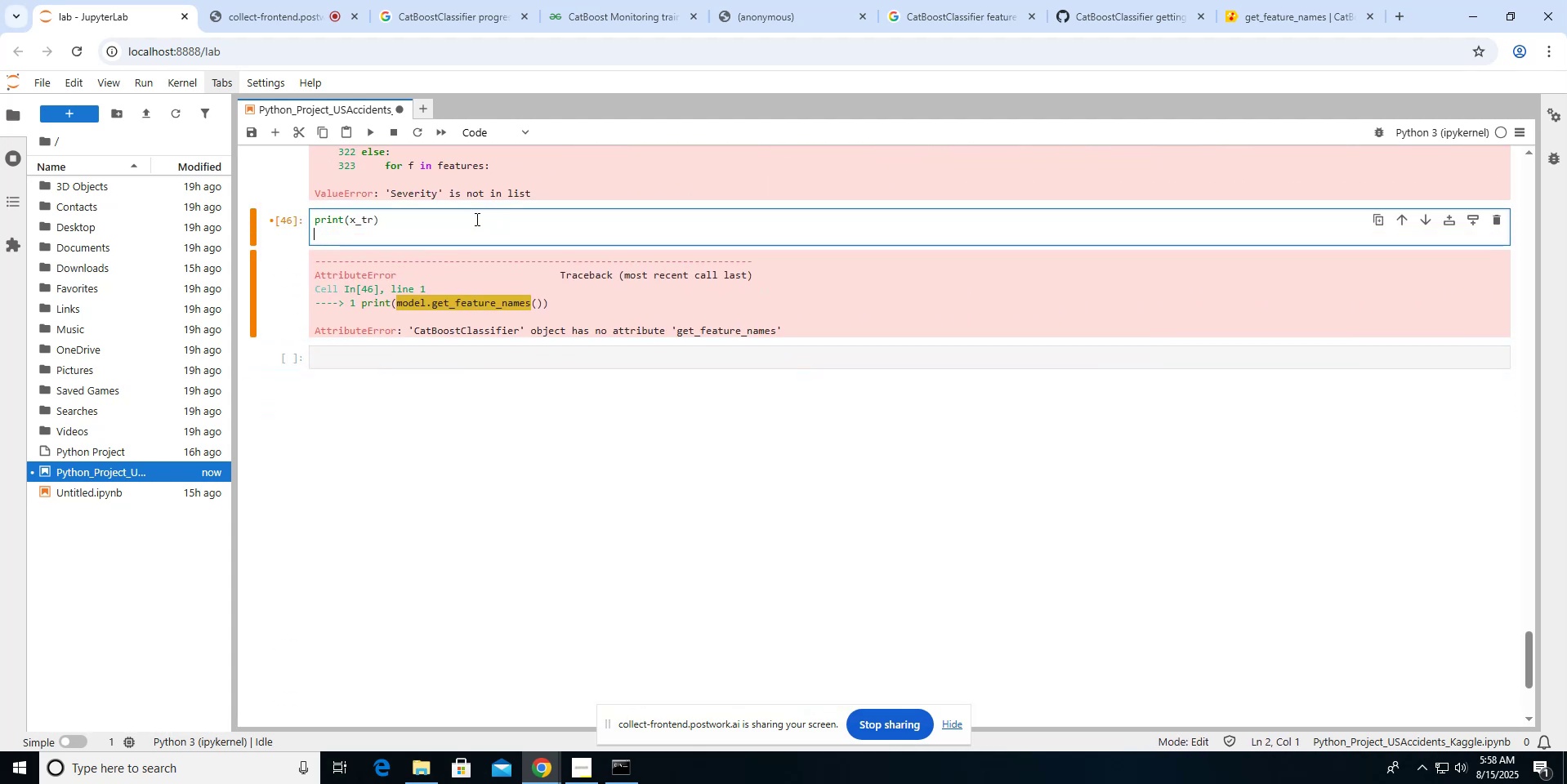 
key(Shift+Enter)
 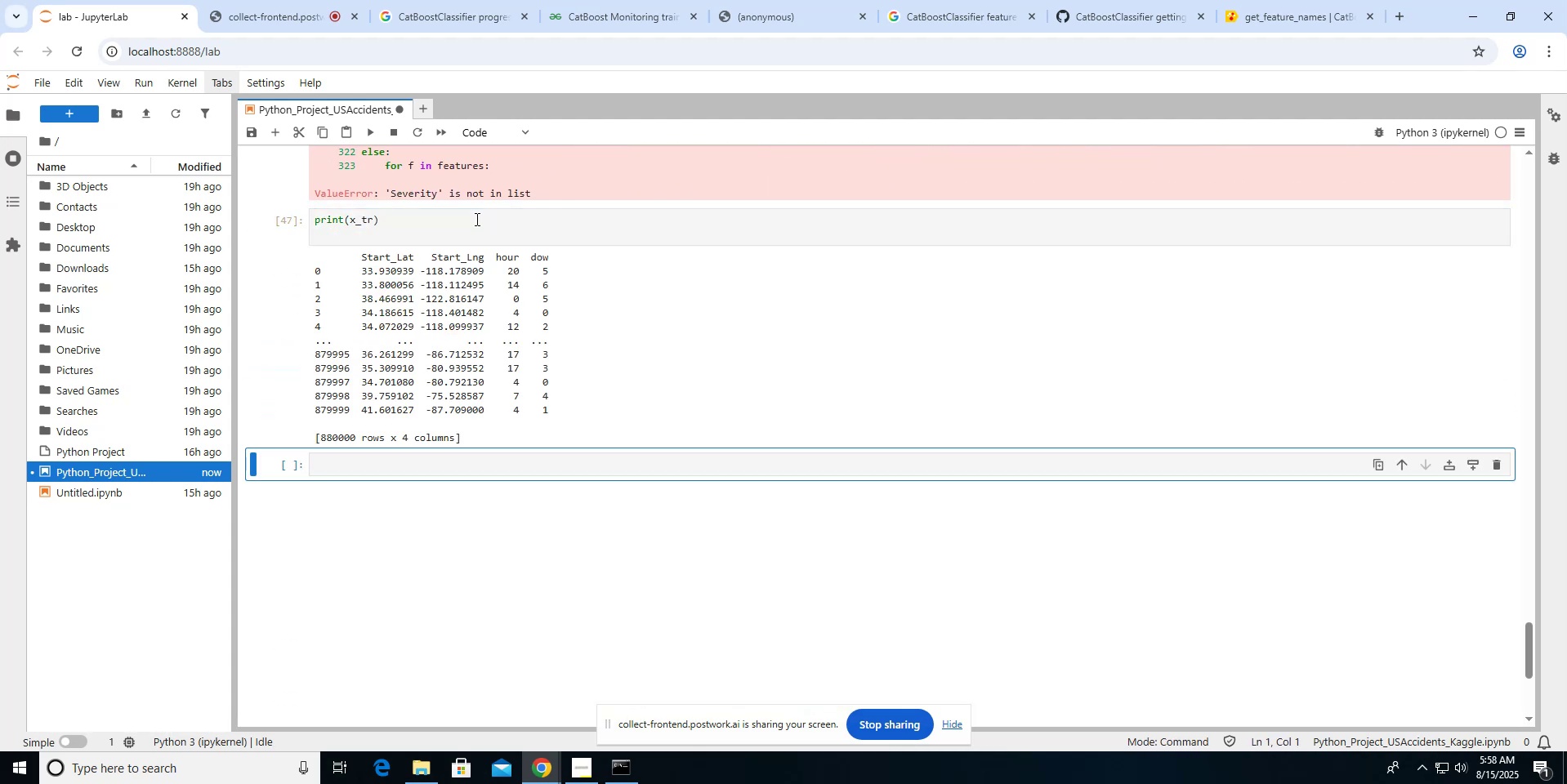 
left_click([475, 219])
 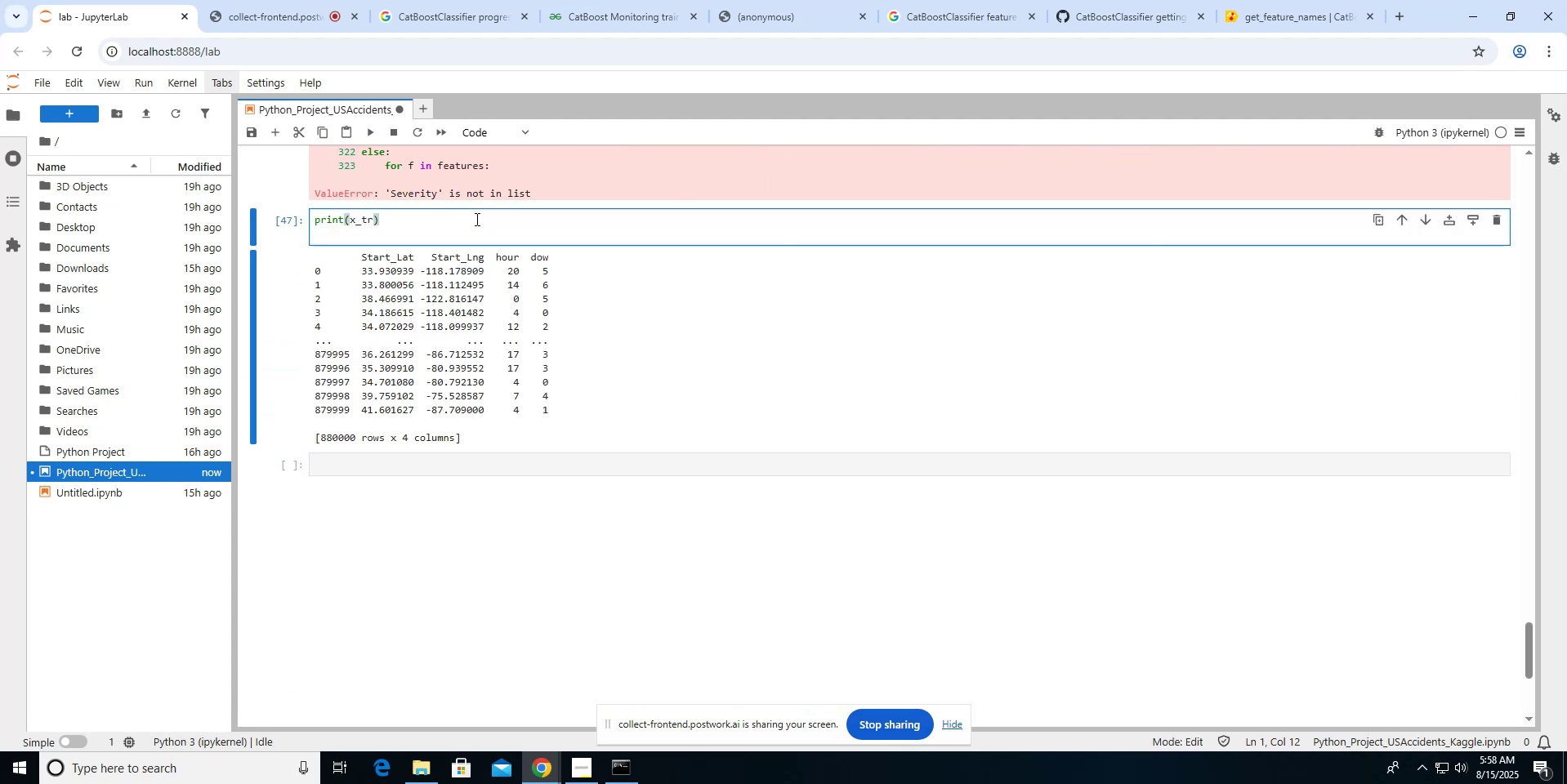 
key(ArrowLeft)
 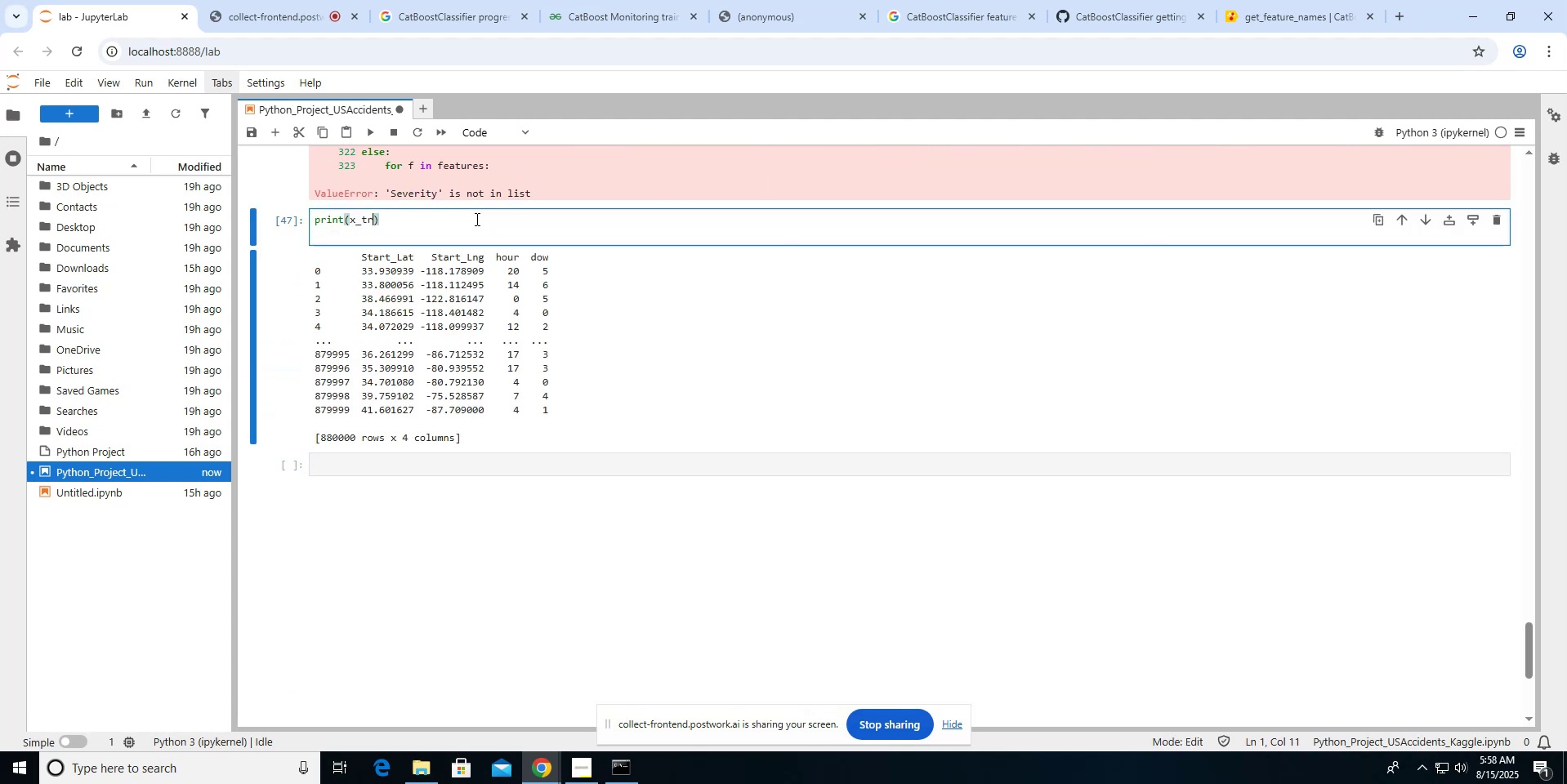 
key(ArrowLeft)
 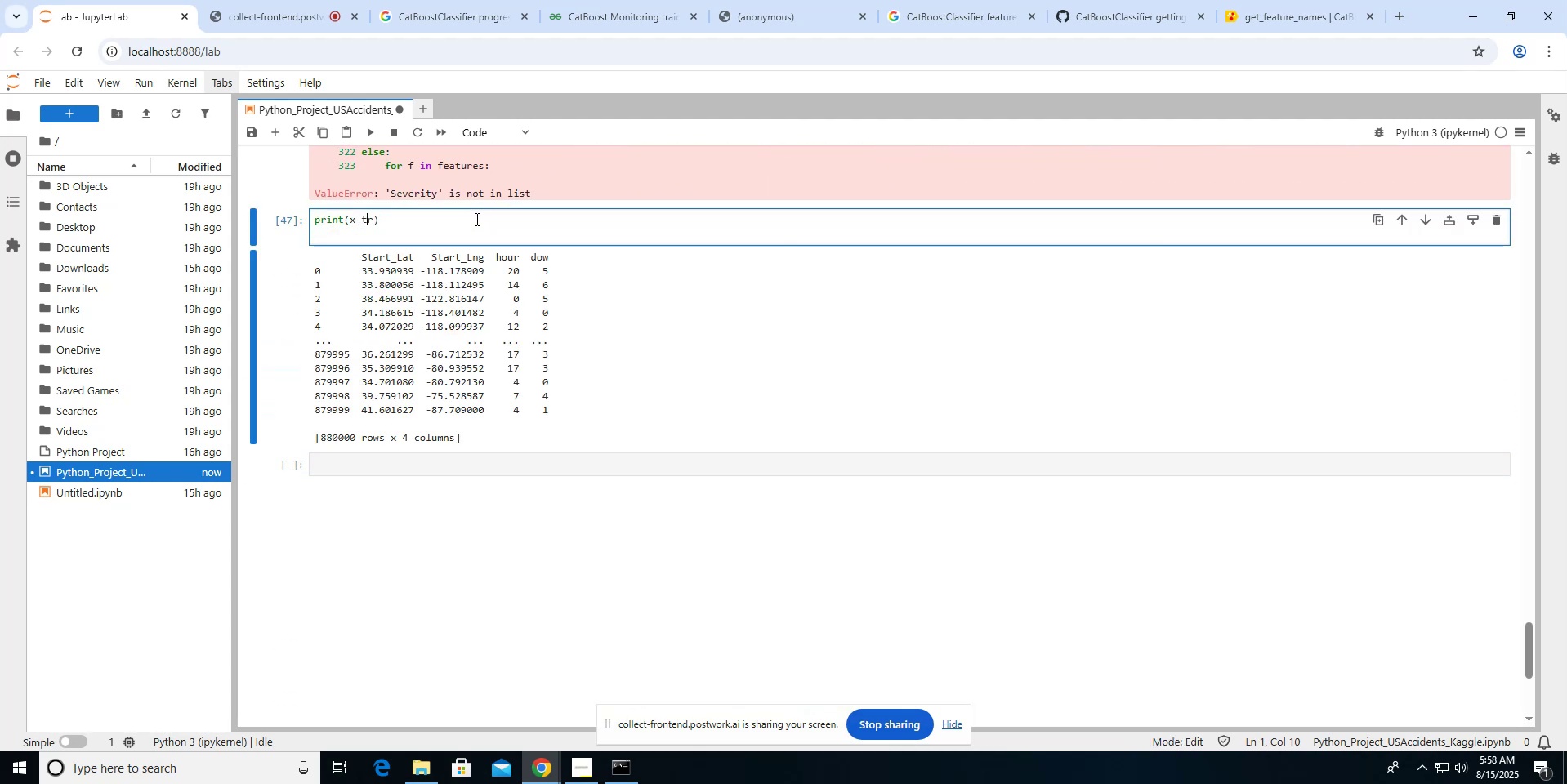 
key(ArrowLeft)
 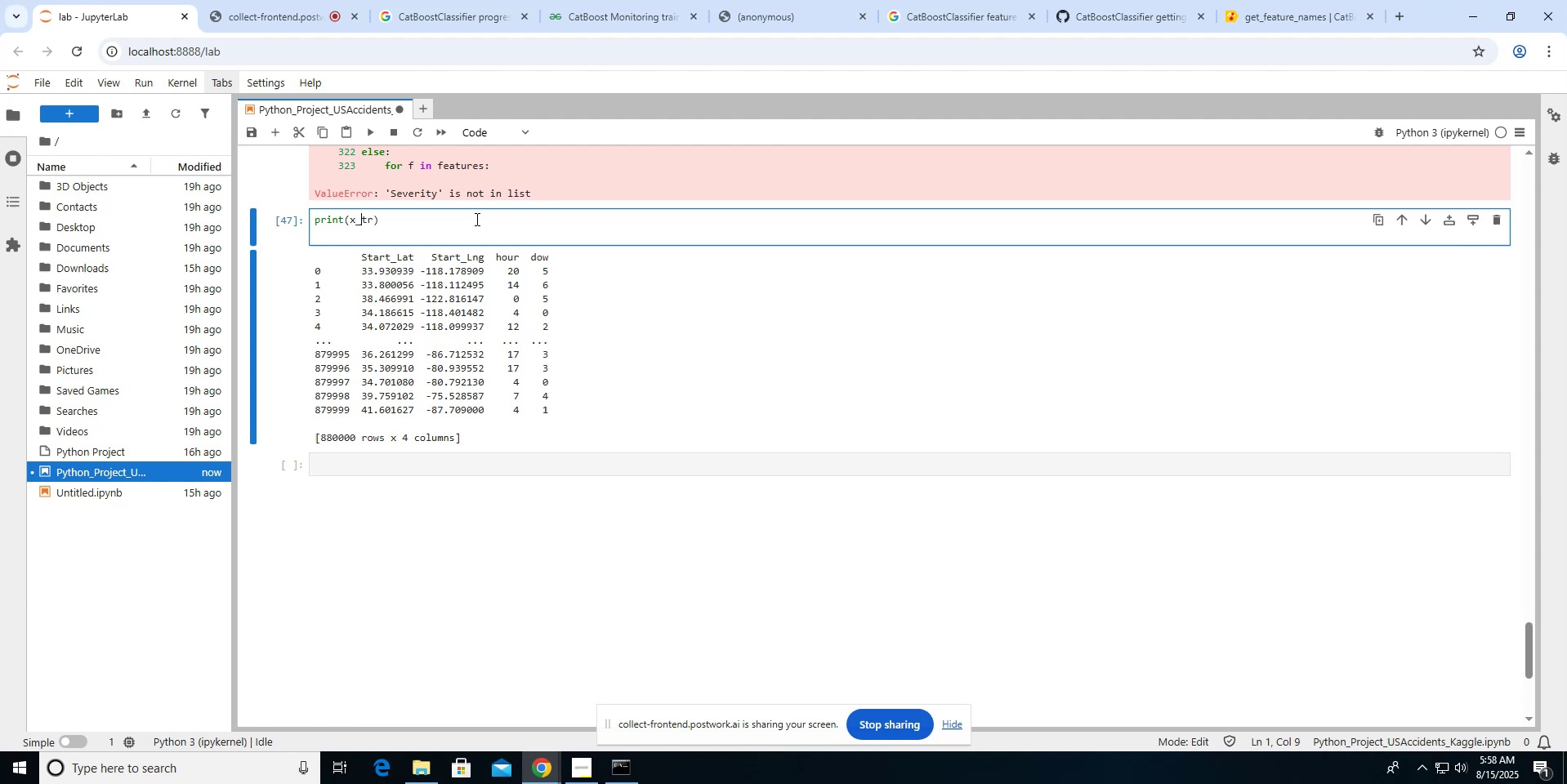 
key(ArrowLeft)
 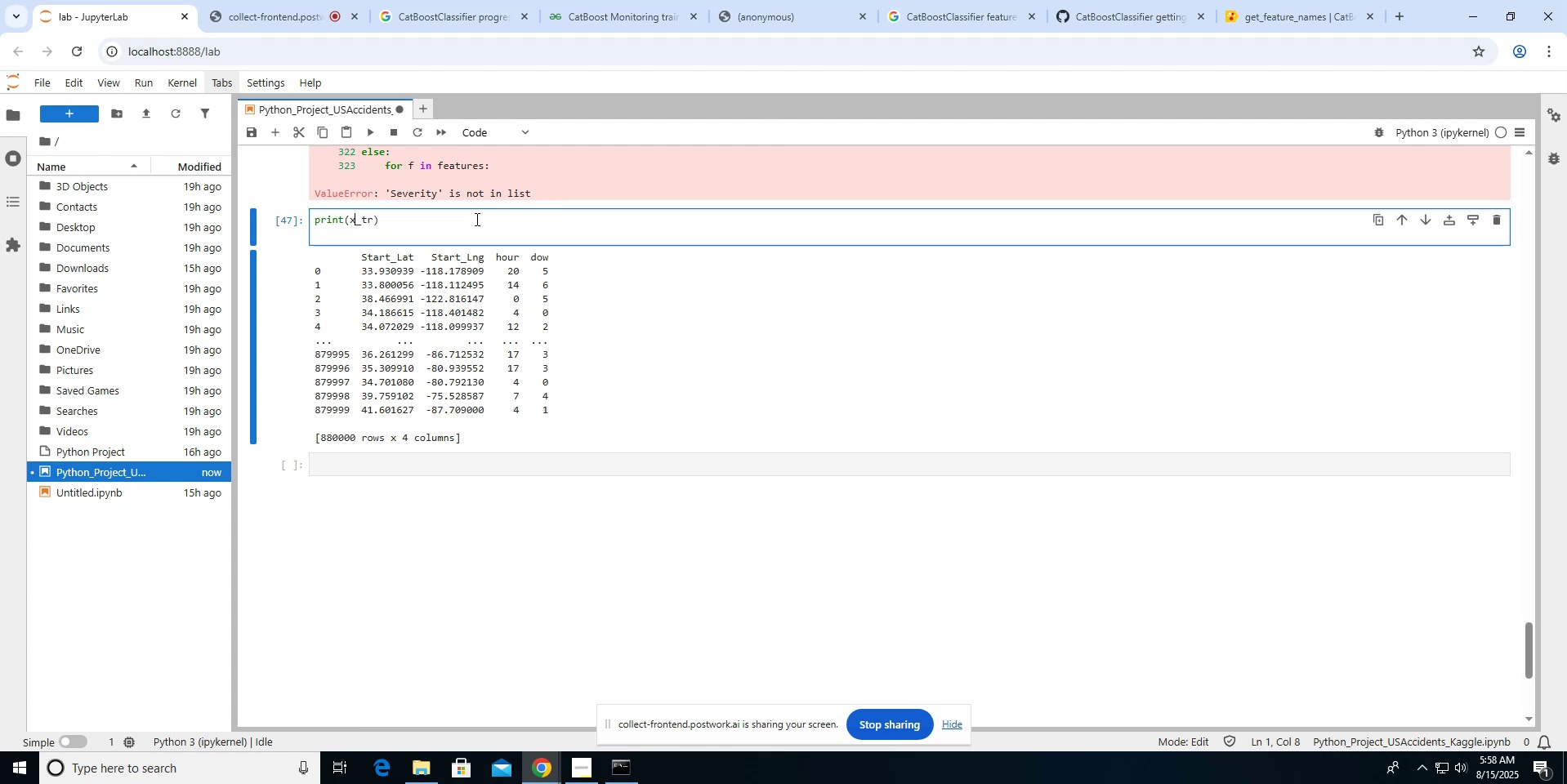 
key(Backspace)
 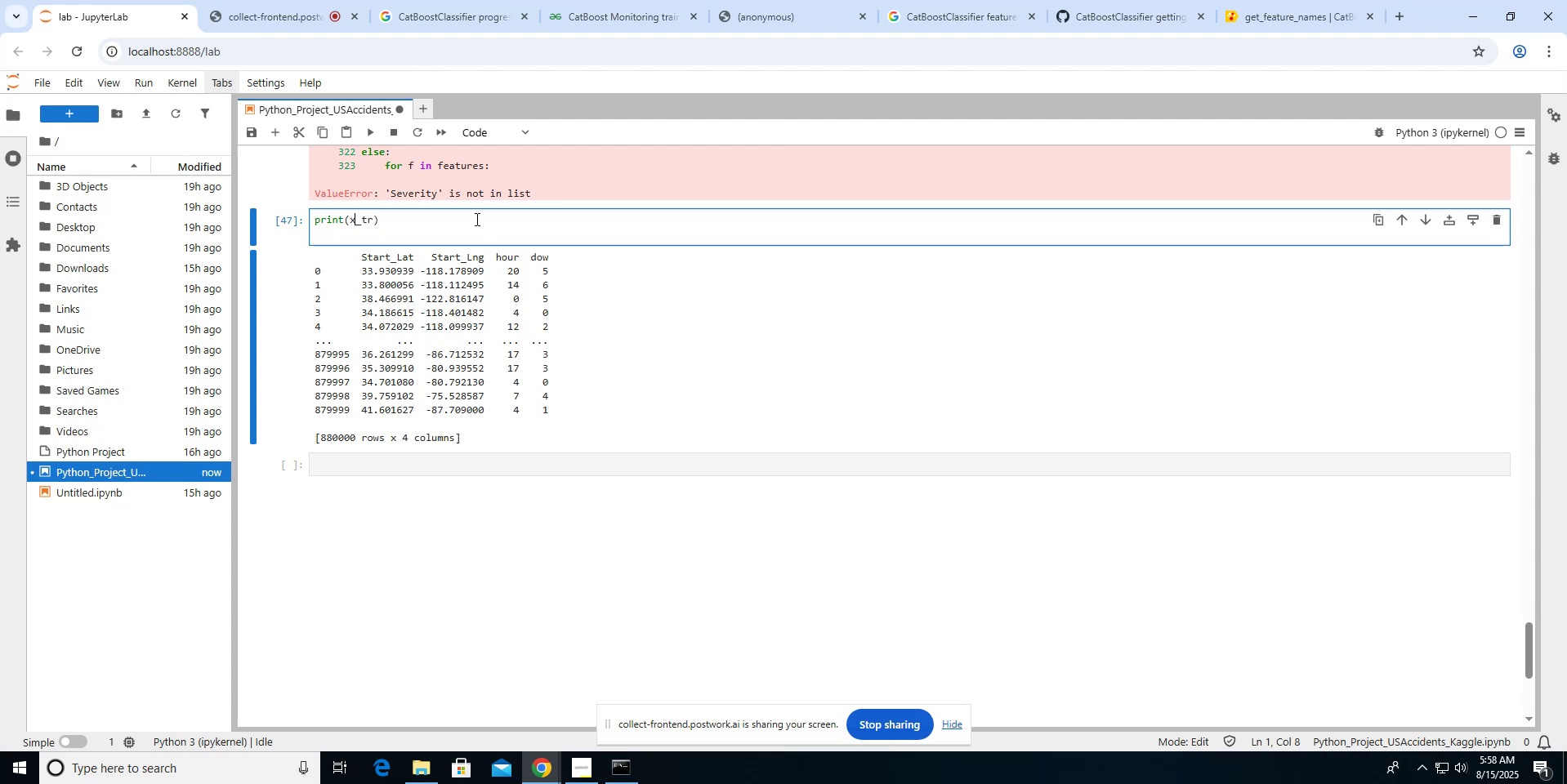 
key(Y)
 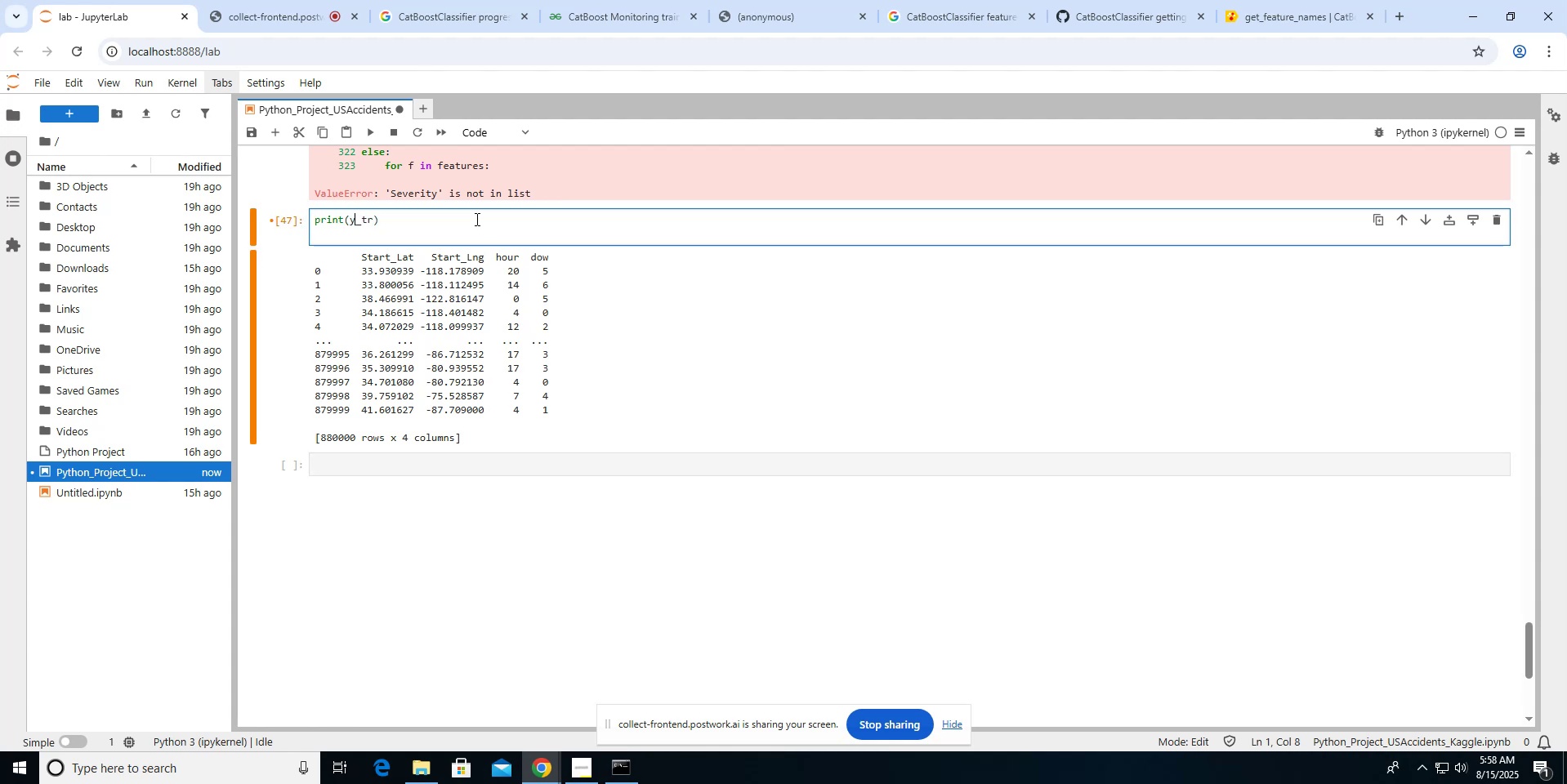 
key(Shift+Enter)
 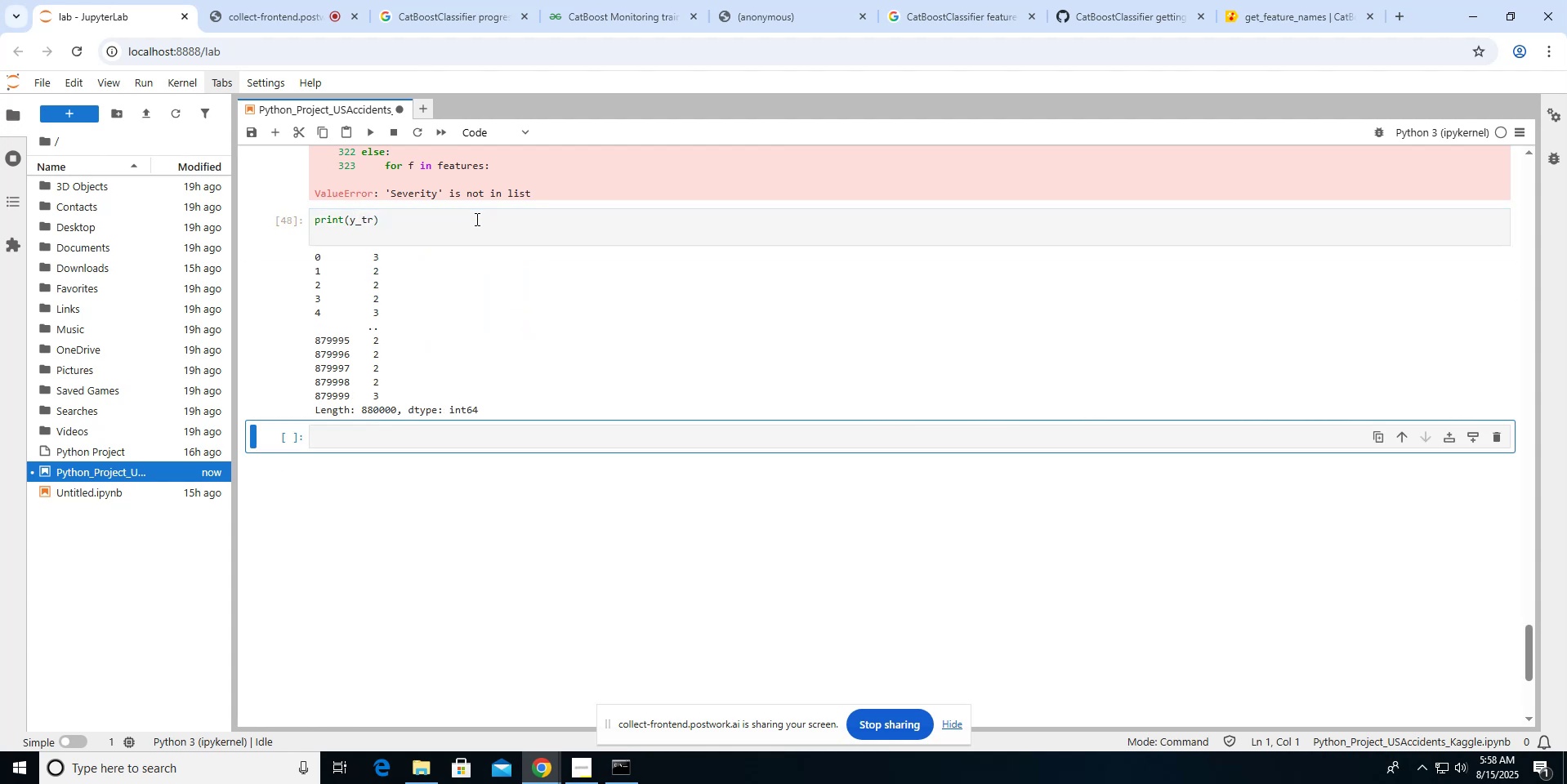 
left_click([475, 219])
 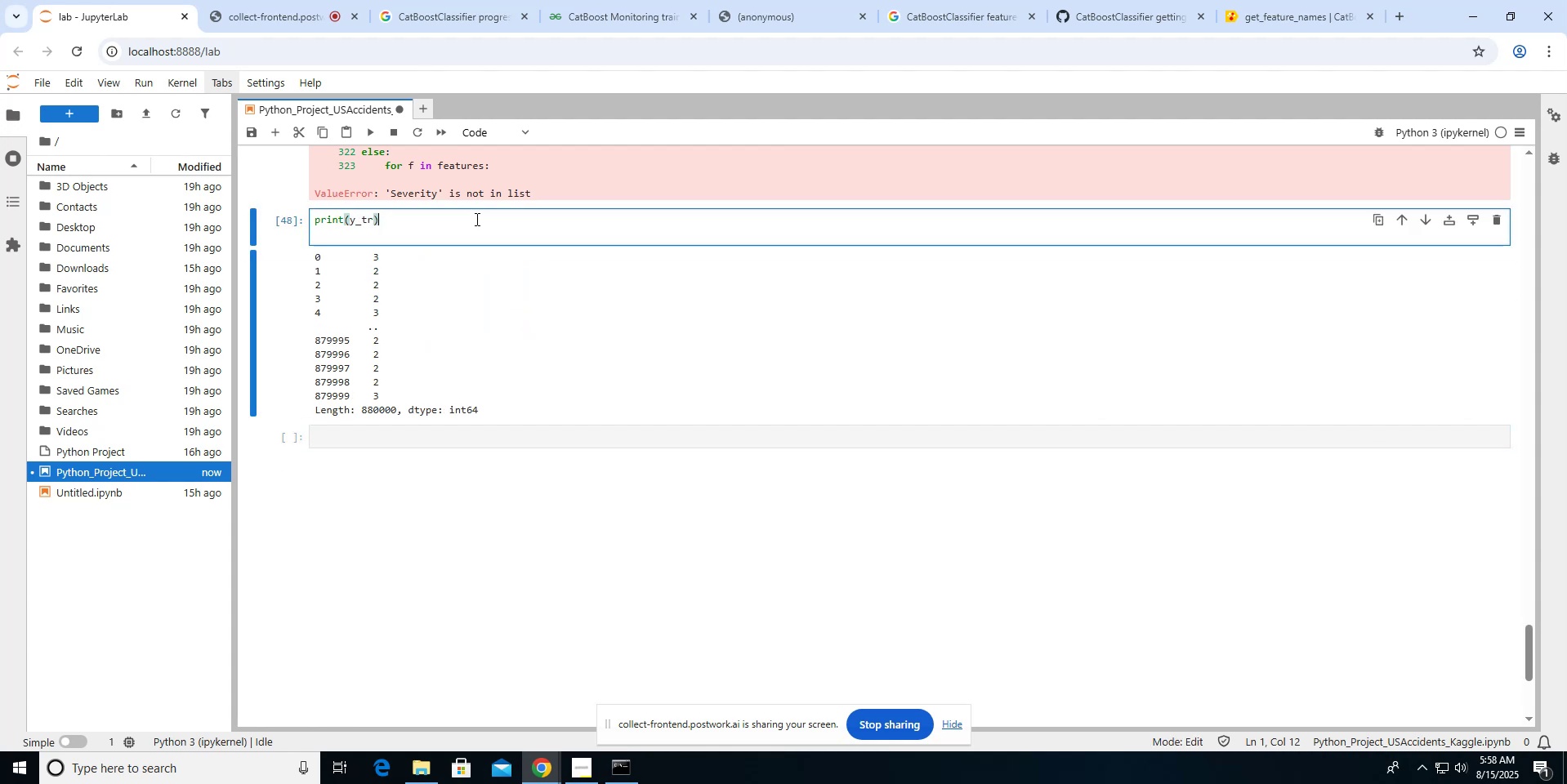 
scroll: coordinate [475, 219], scroll_direction: up, amount: 29.0
 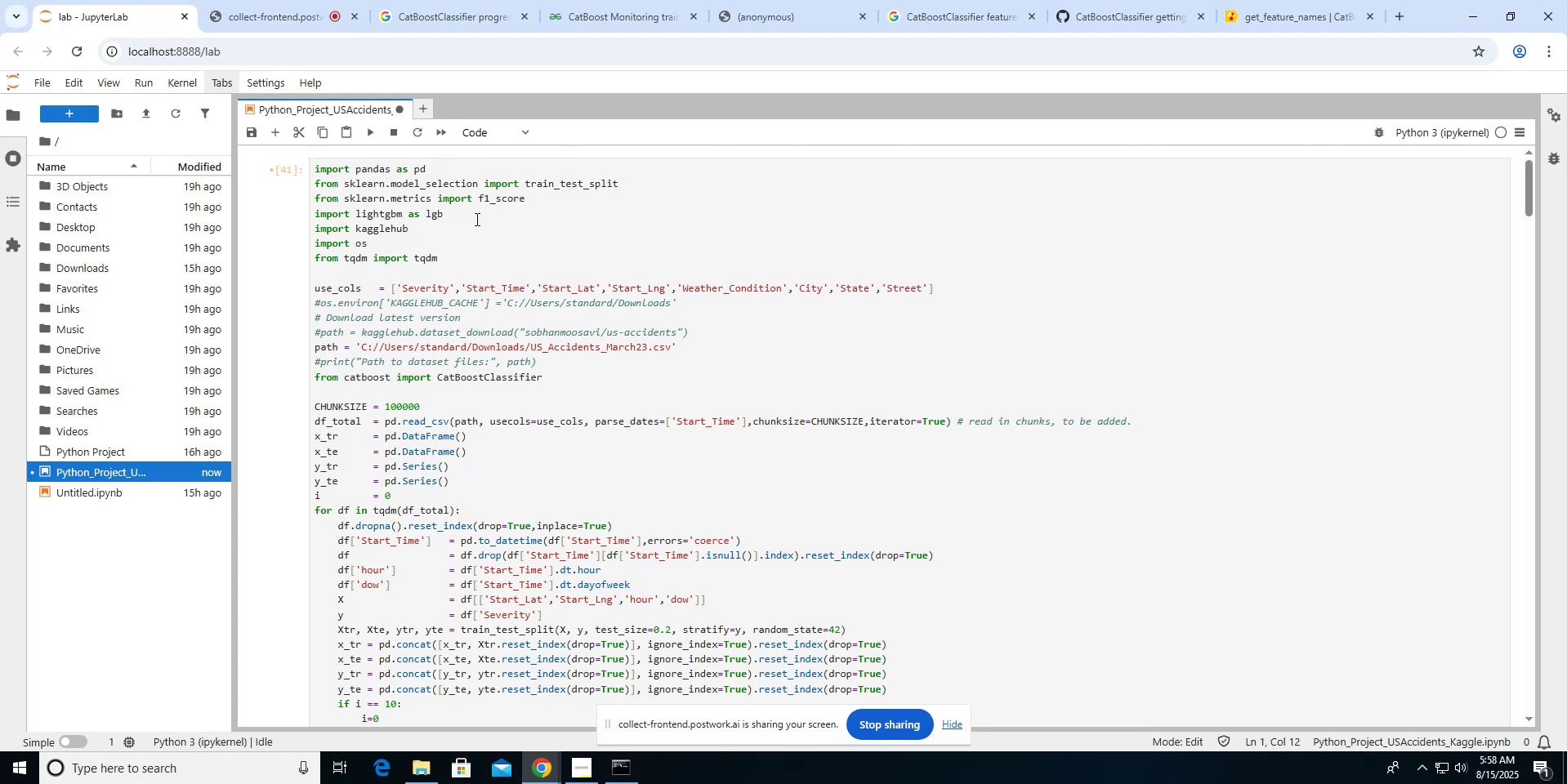 
wait(16.47)
 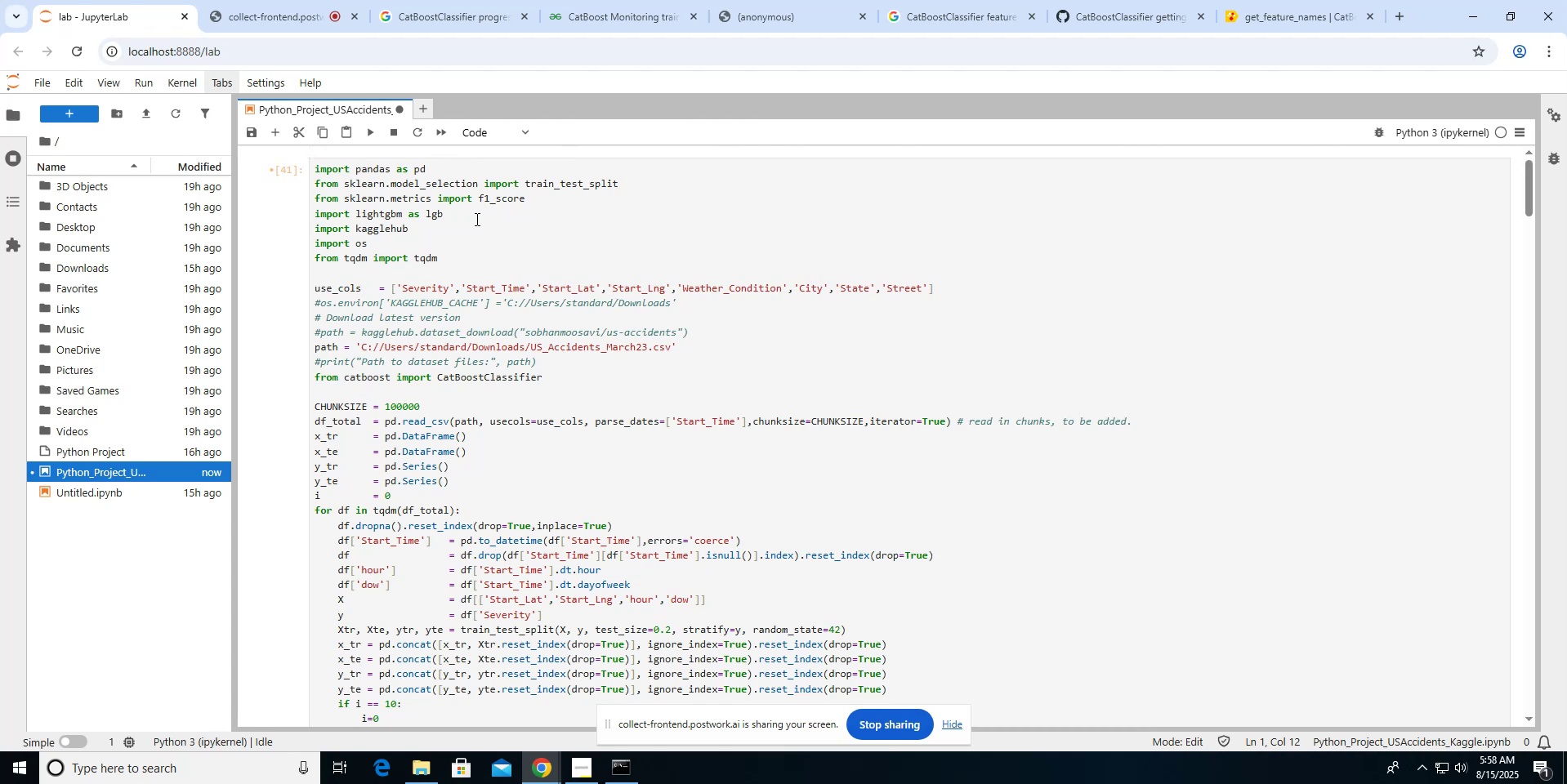 
scroll: coordinate [475, 219], scroll_direction: down, amount: 18.0
 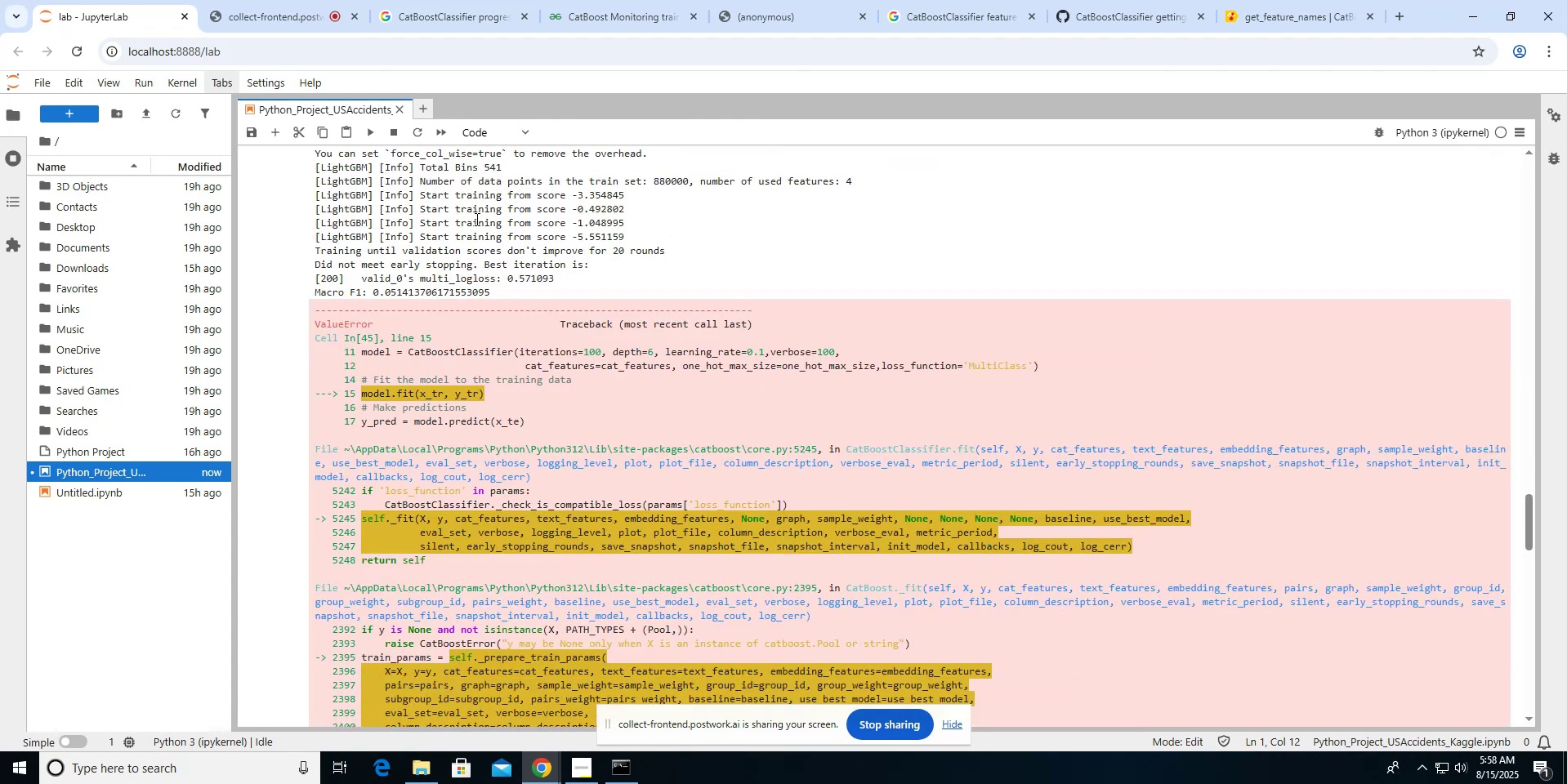 
scroll: coordinate [475, 219], scroll_direction: up, amount: 4.0
 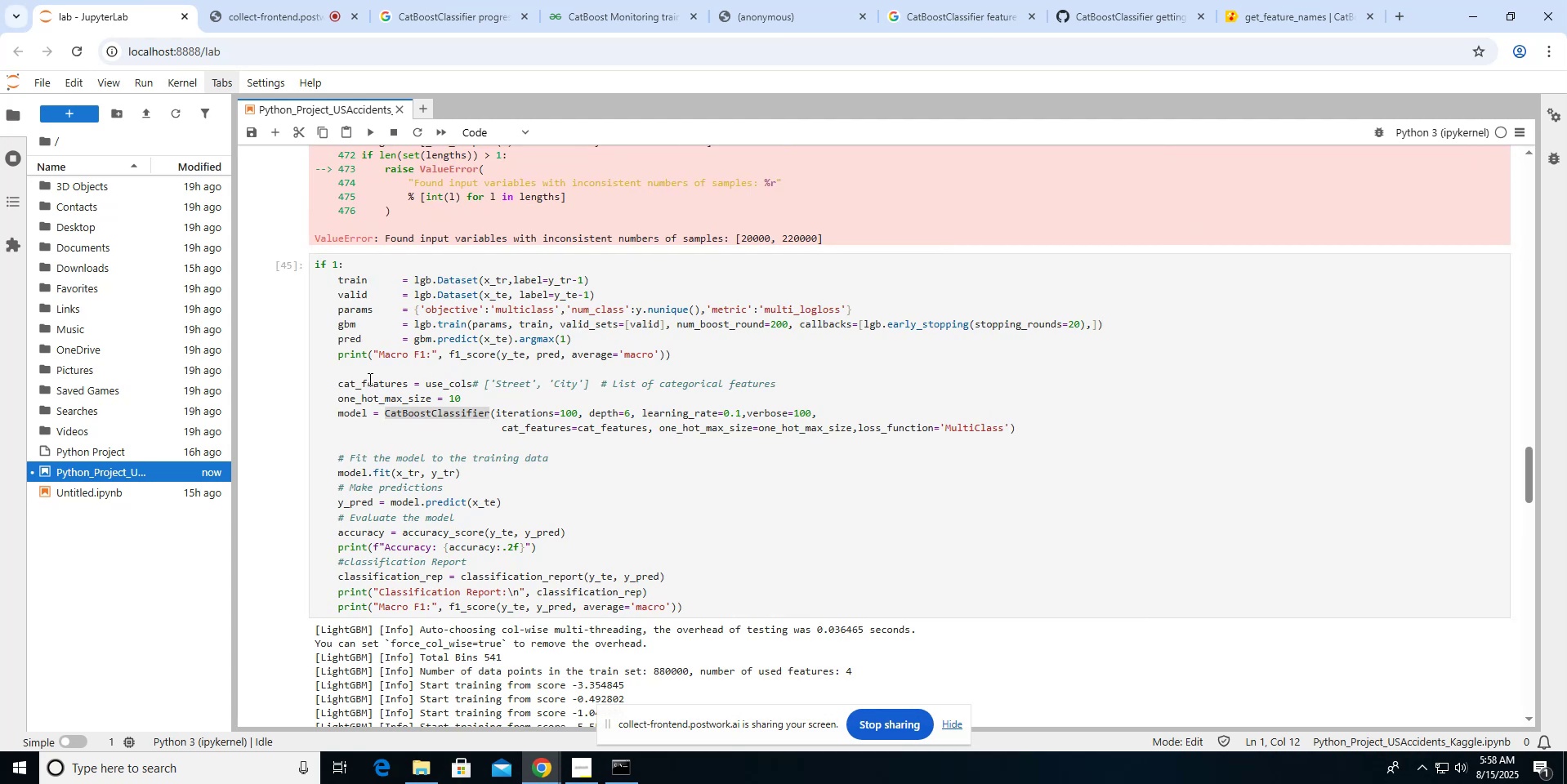 
left_click_drag(start_coordinate=[335, 385], to_coordinate=[388, 385])
 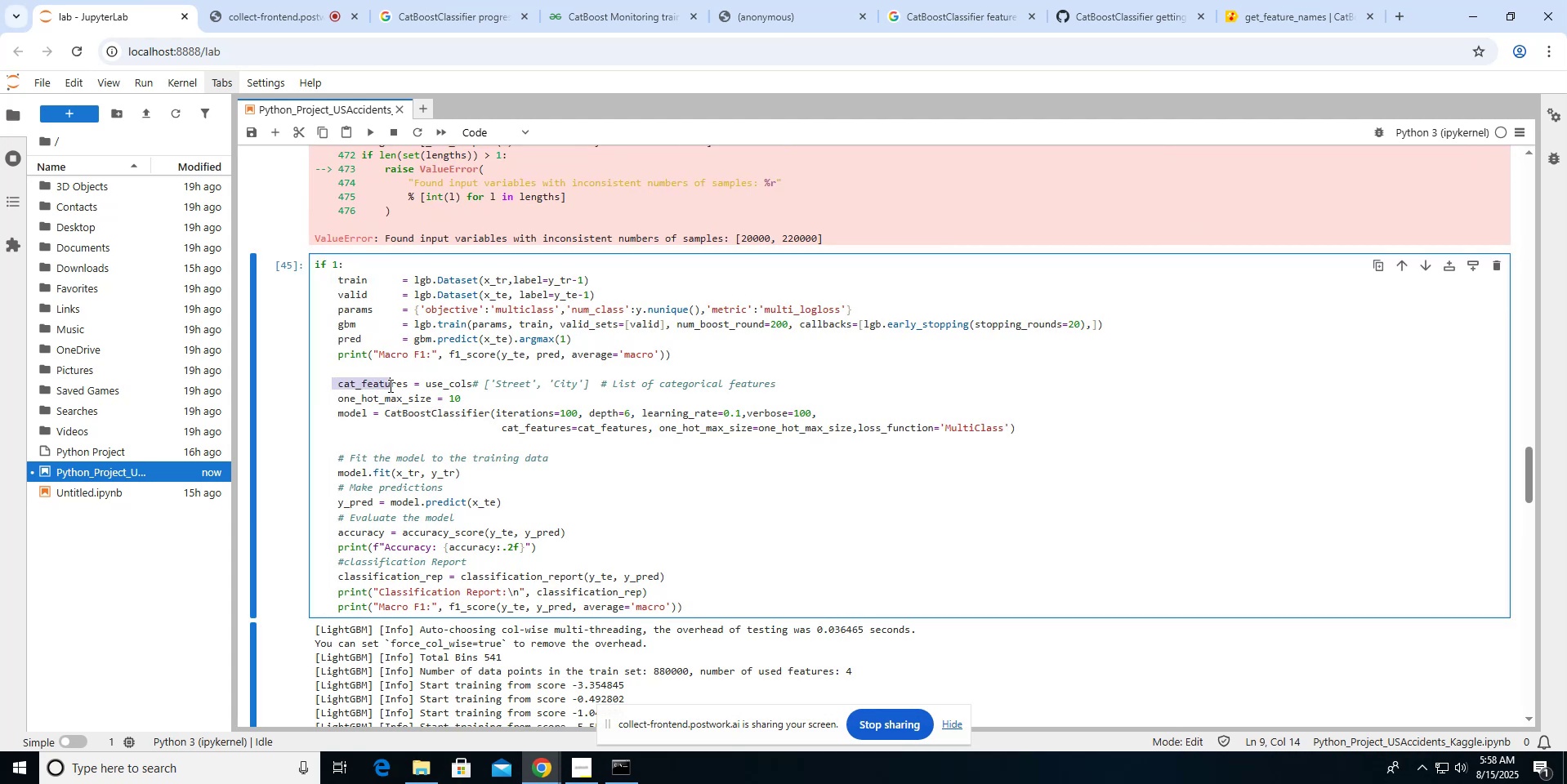 
left_click([389, 385])
 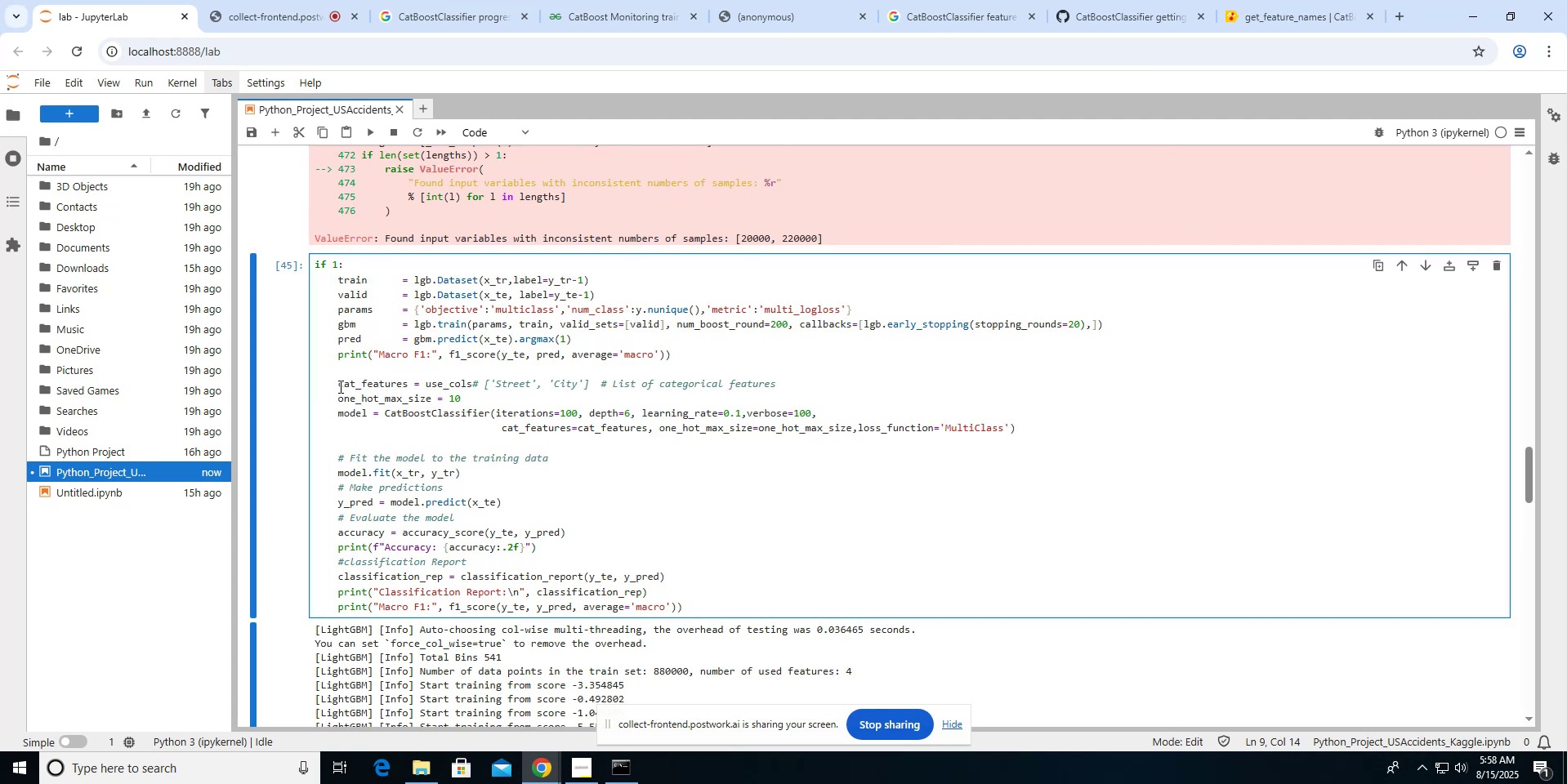 
left_click_drag(start_coordinate=[337, 386], to_coordinate=[408, 385])
 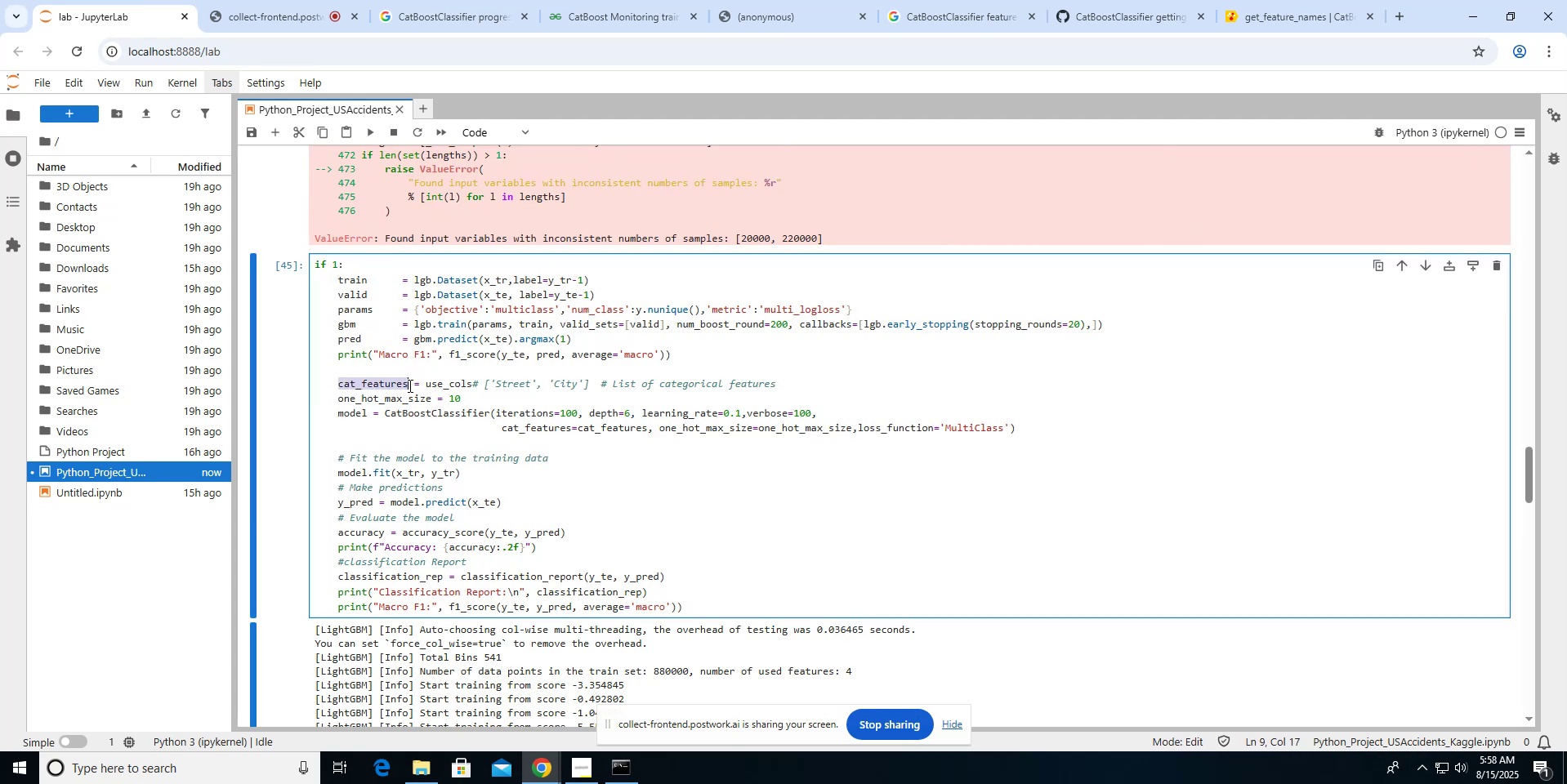 
key(Control+C)
 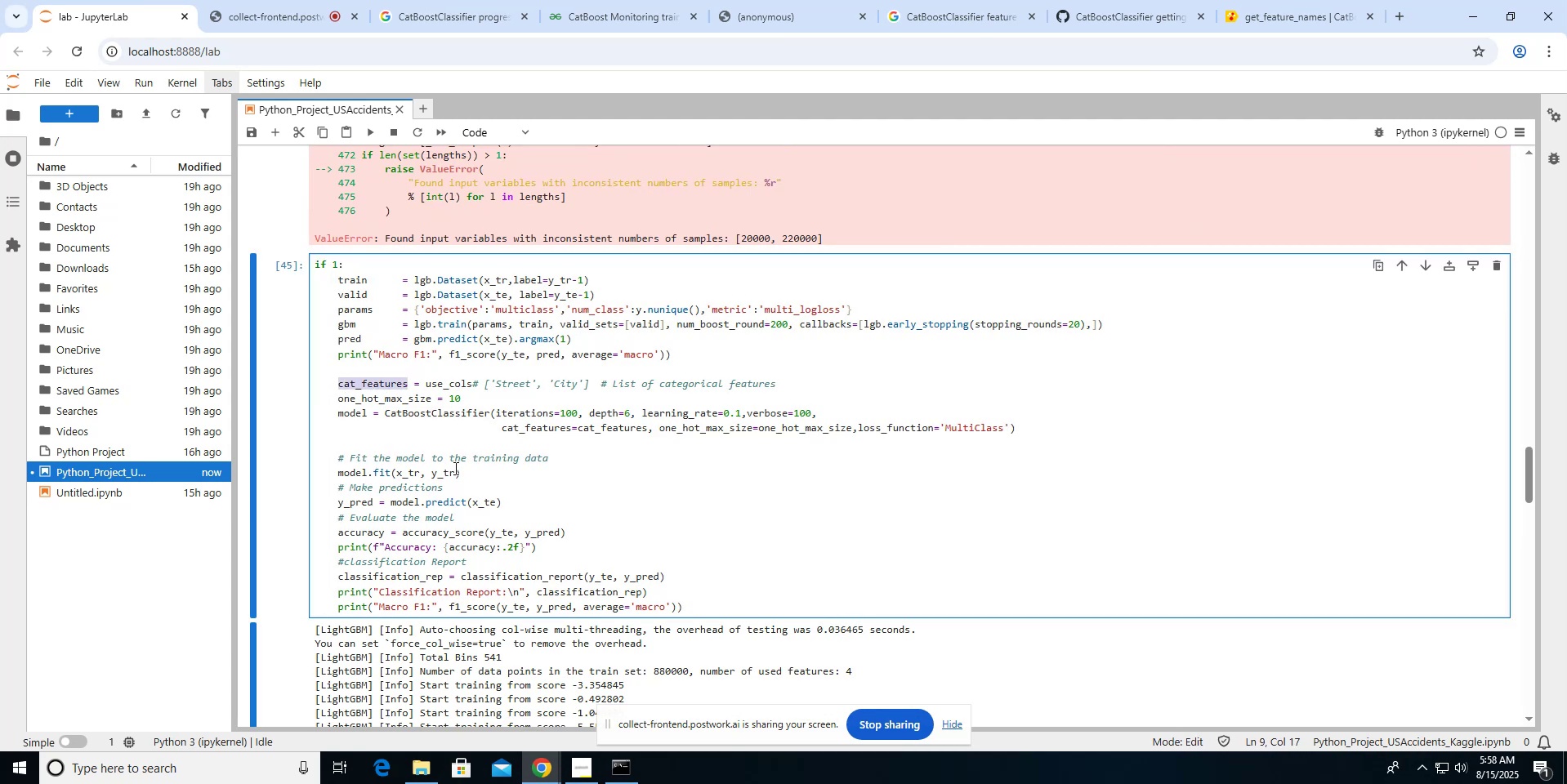 
scroll: coordinate [454, 468], scroll_direction: none, amount: 0.0
 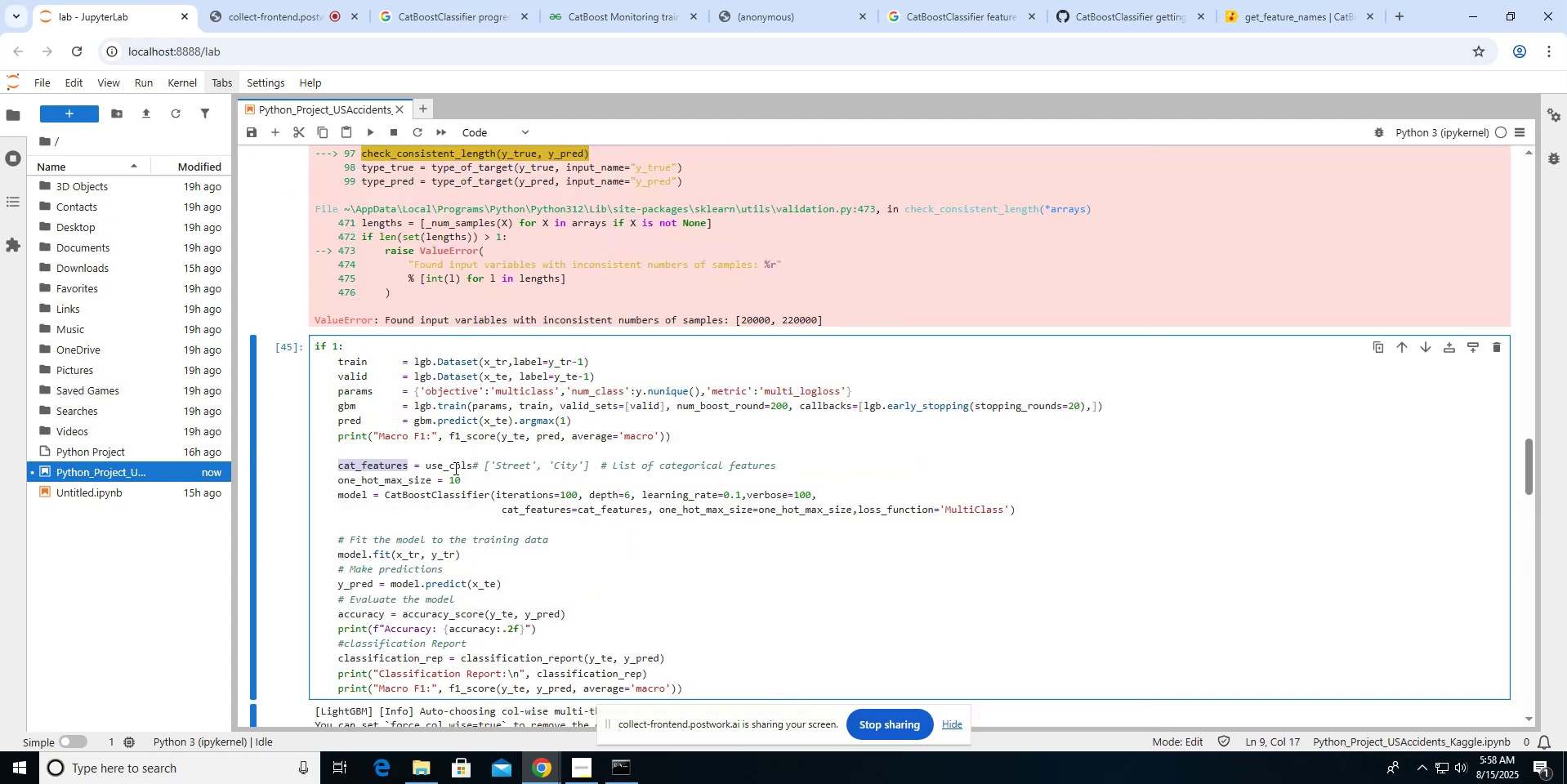 
scroll: coordinate [454, 468], scroll_direction: down, amount: 3.0
 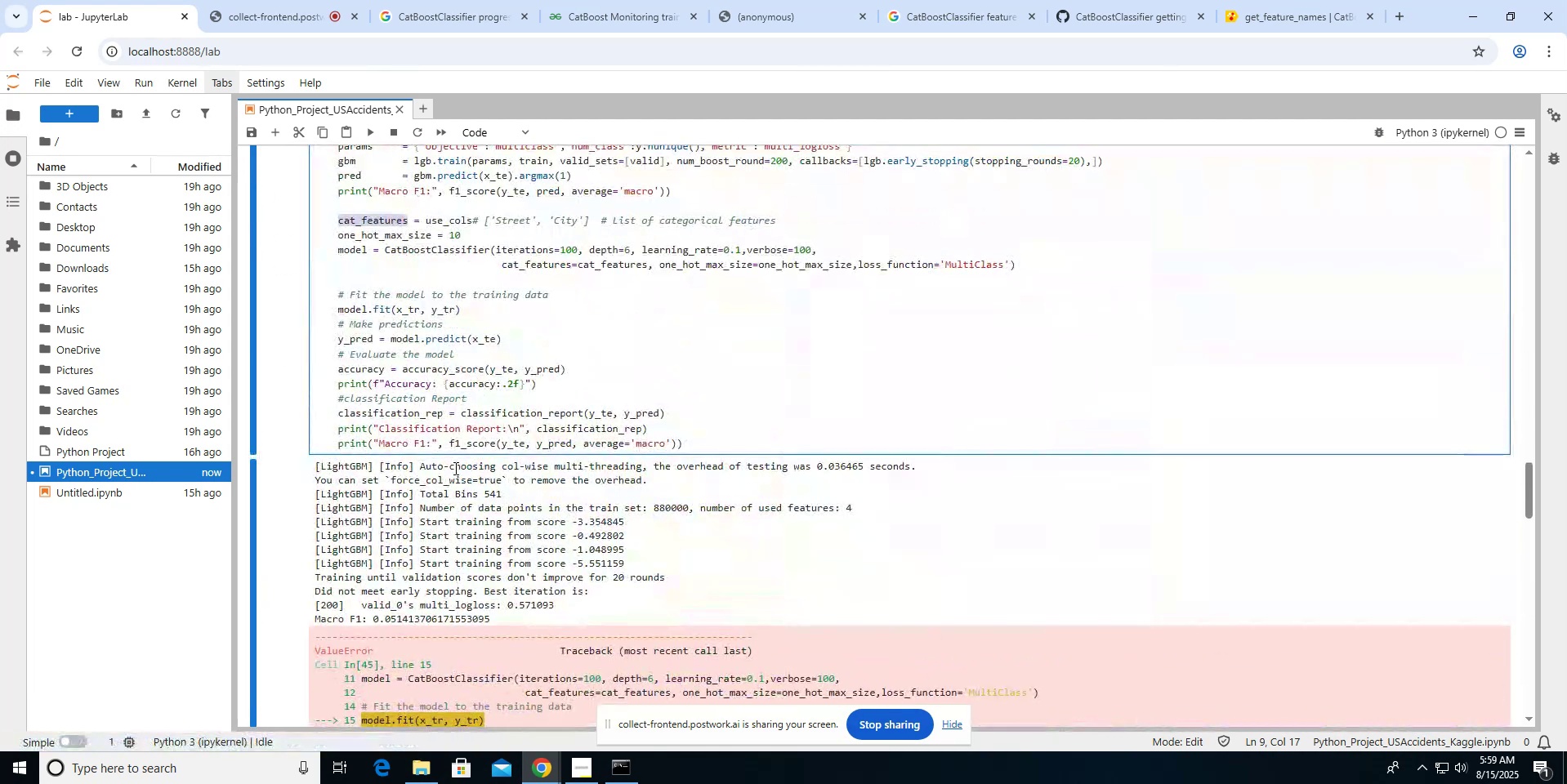 
scroll: coordinate [454, 468], scroll_direction: up, amount: 1.0
 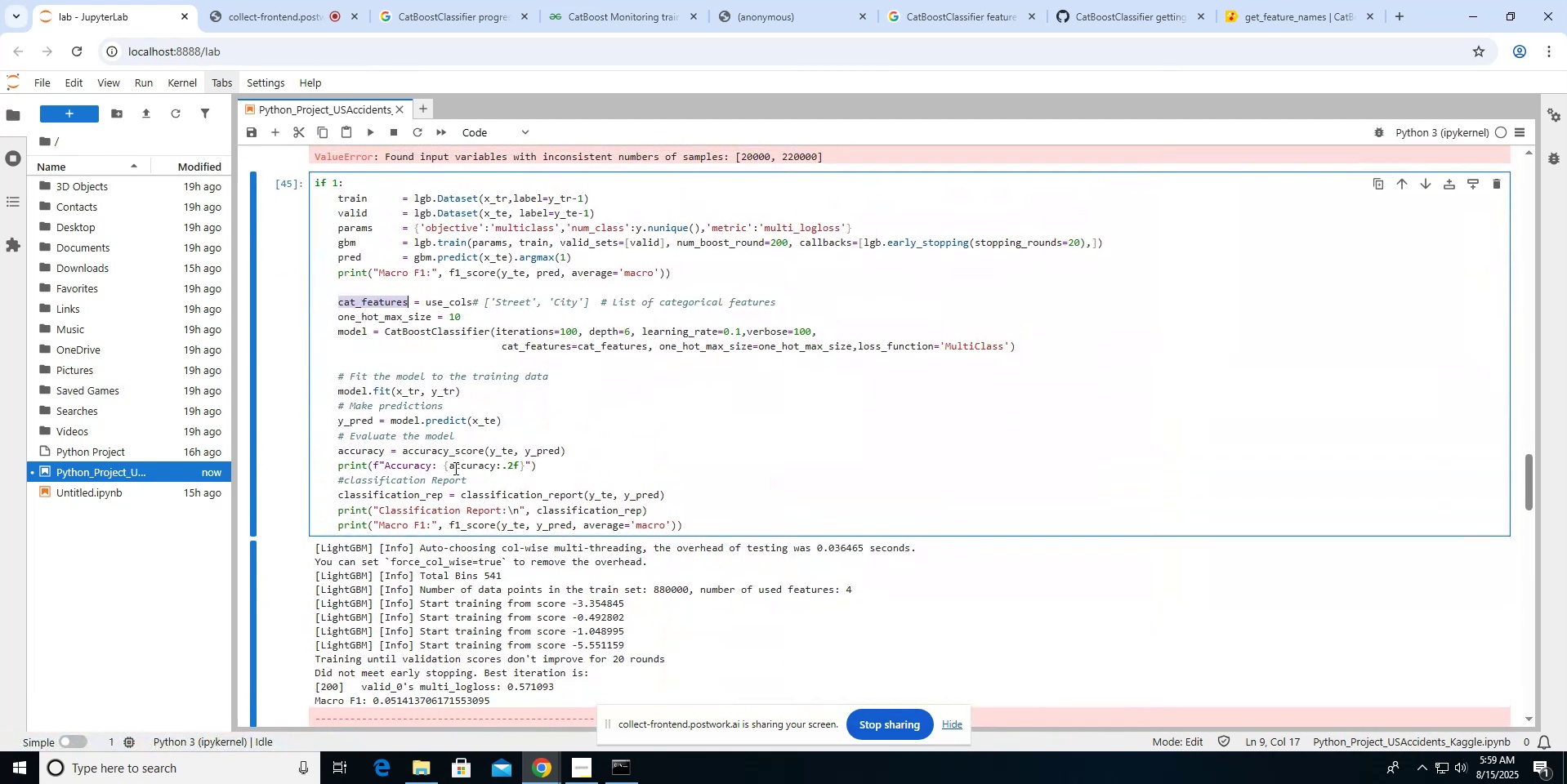 
hold_key(key=ShiftLeft, duration=1.51)
 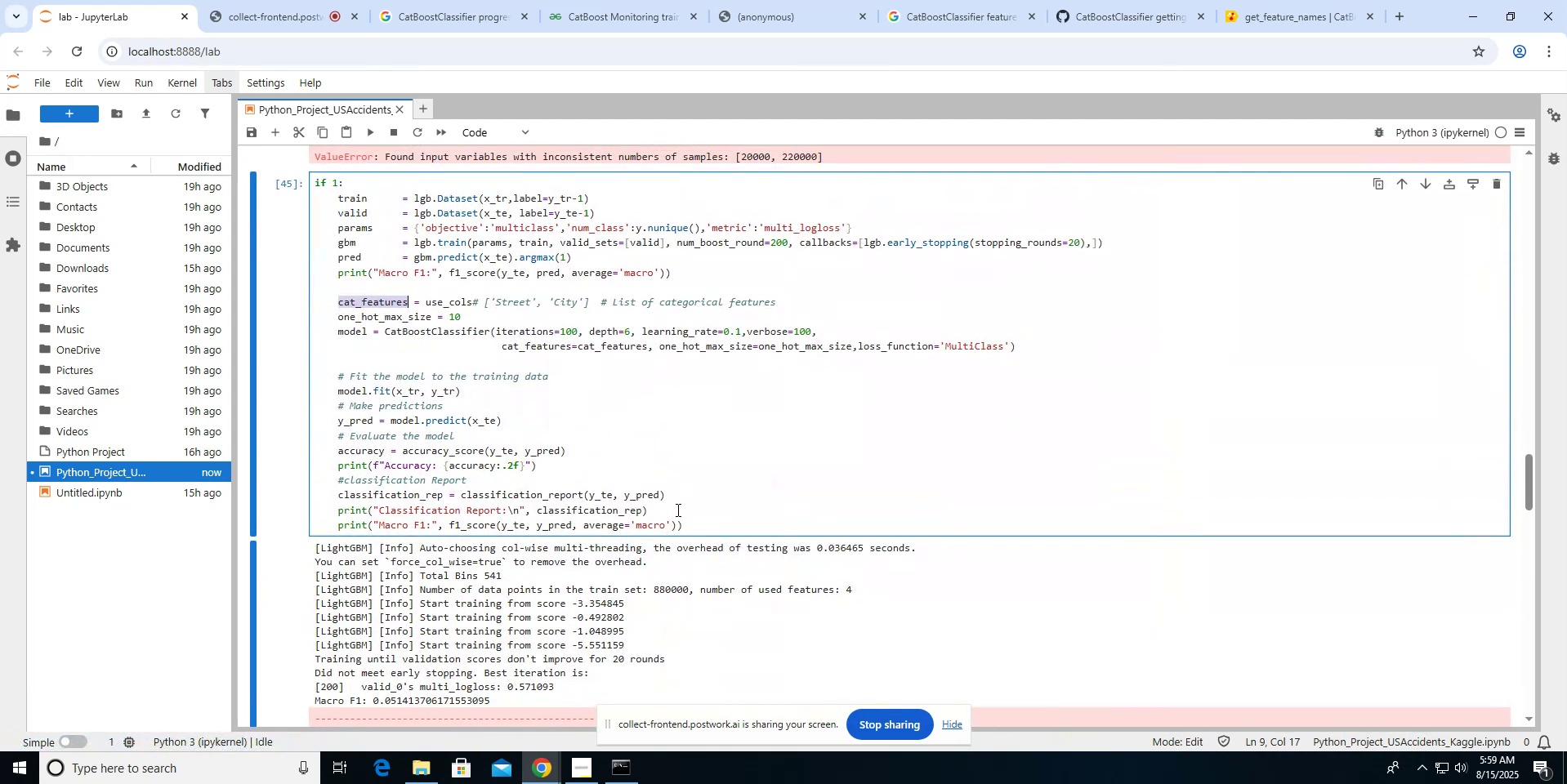 
hold_key(key=ShiftLeft, duration=1.44)
left_click([681, 517])
 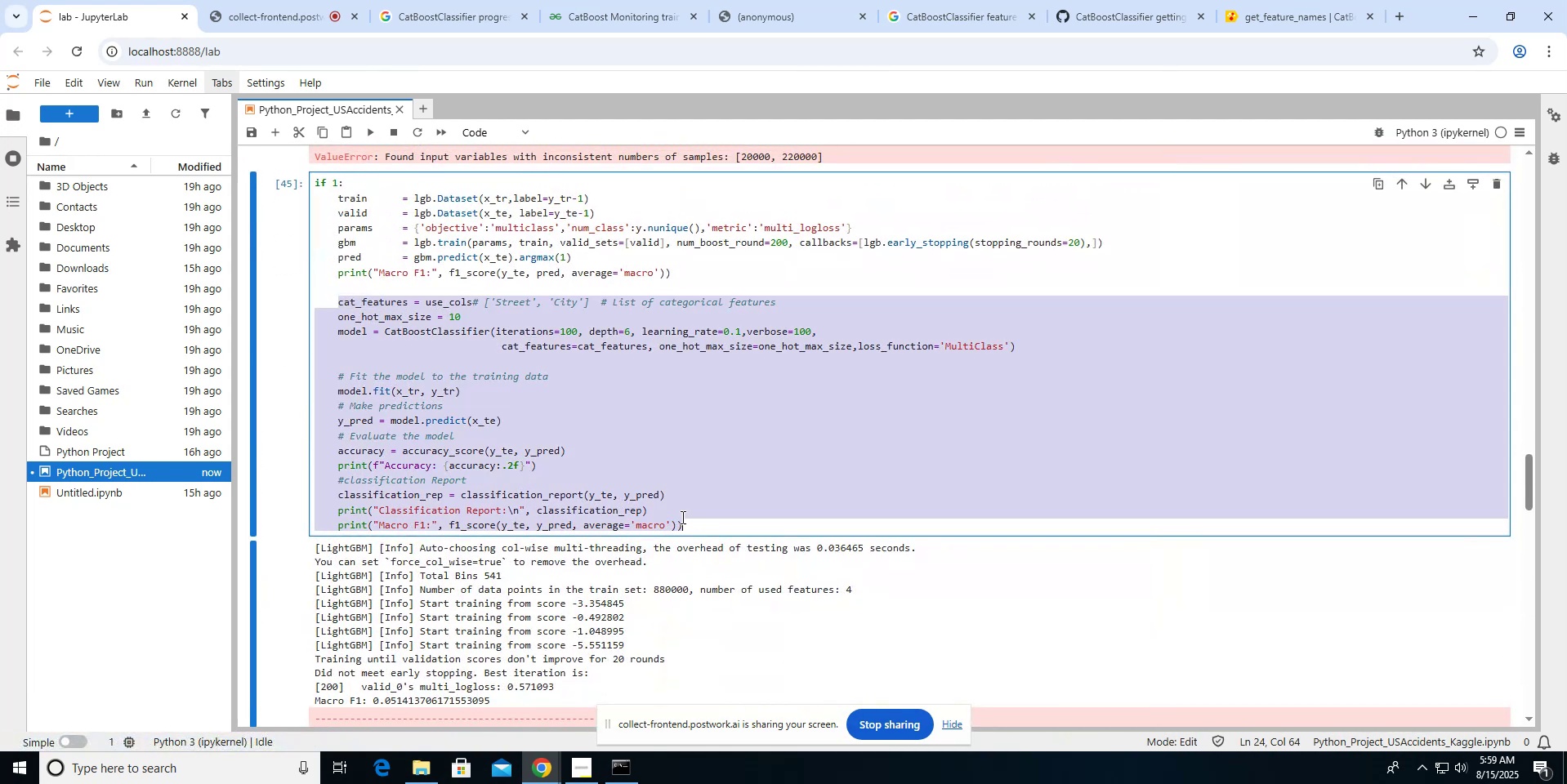 
key(Control+ControlLeft)
 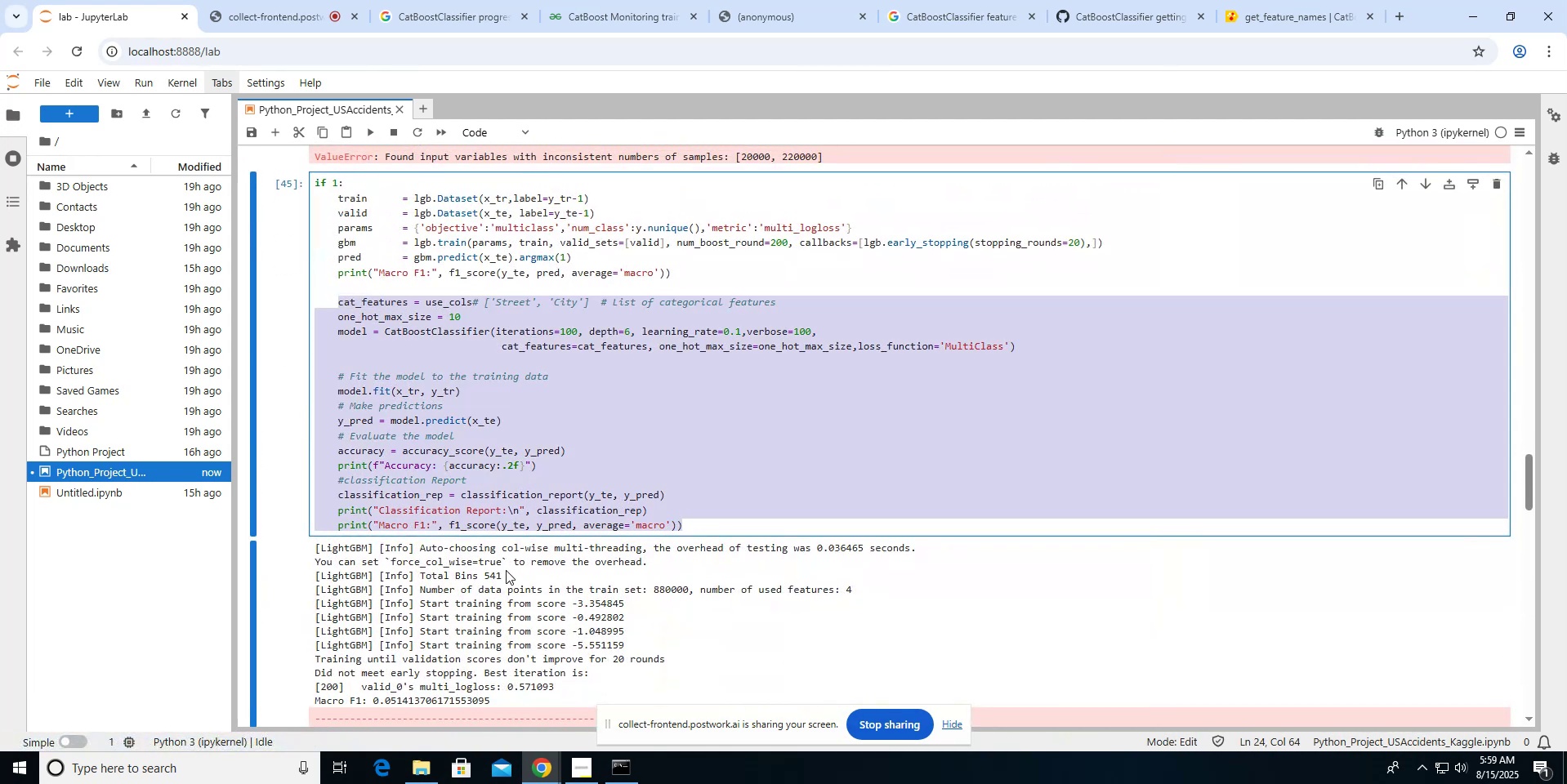 
key(Control+C)
 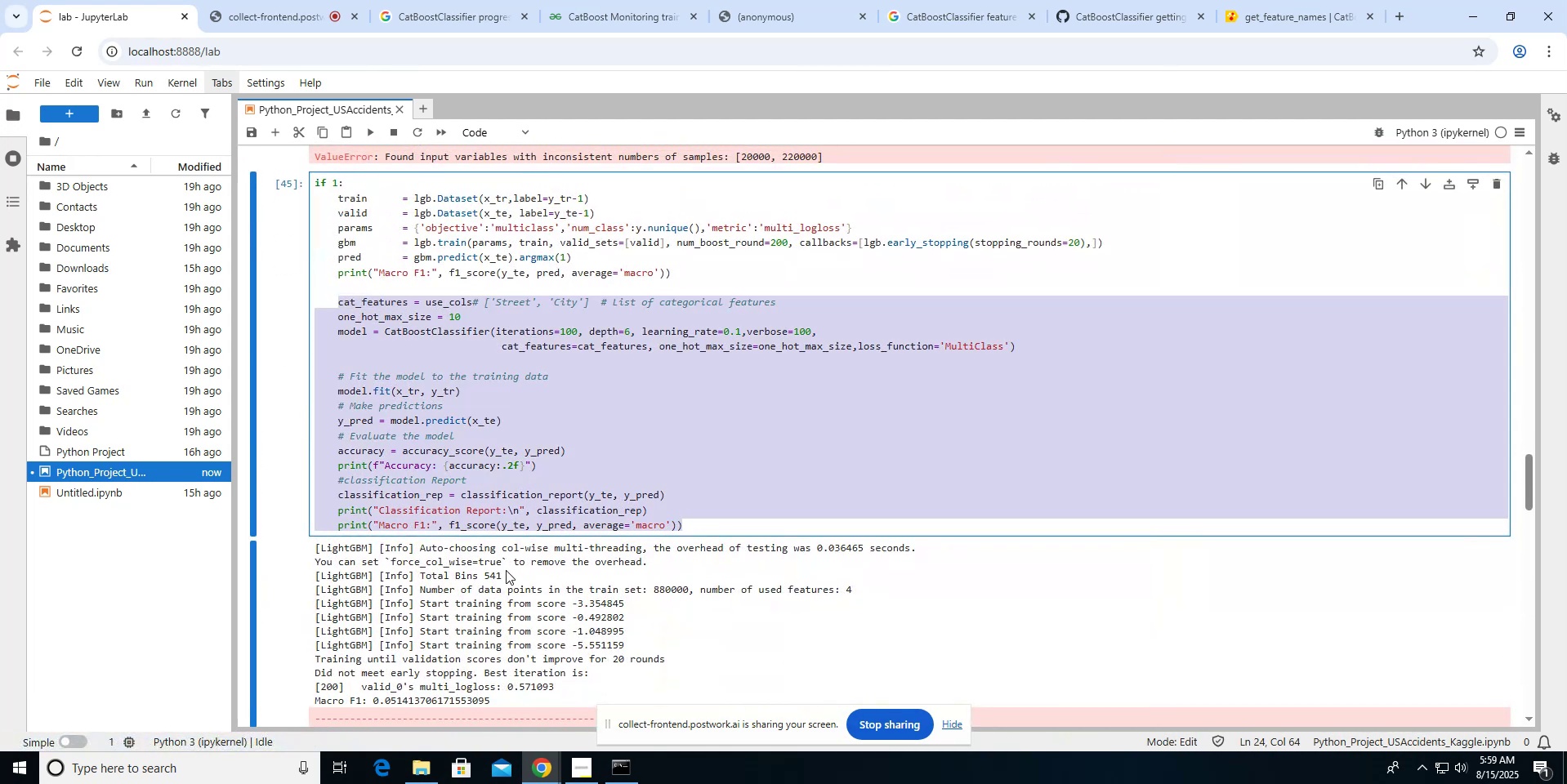 
scroll: coordinate [506, 570], scroll_direction: down, amount: 19.0
 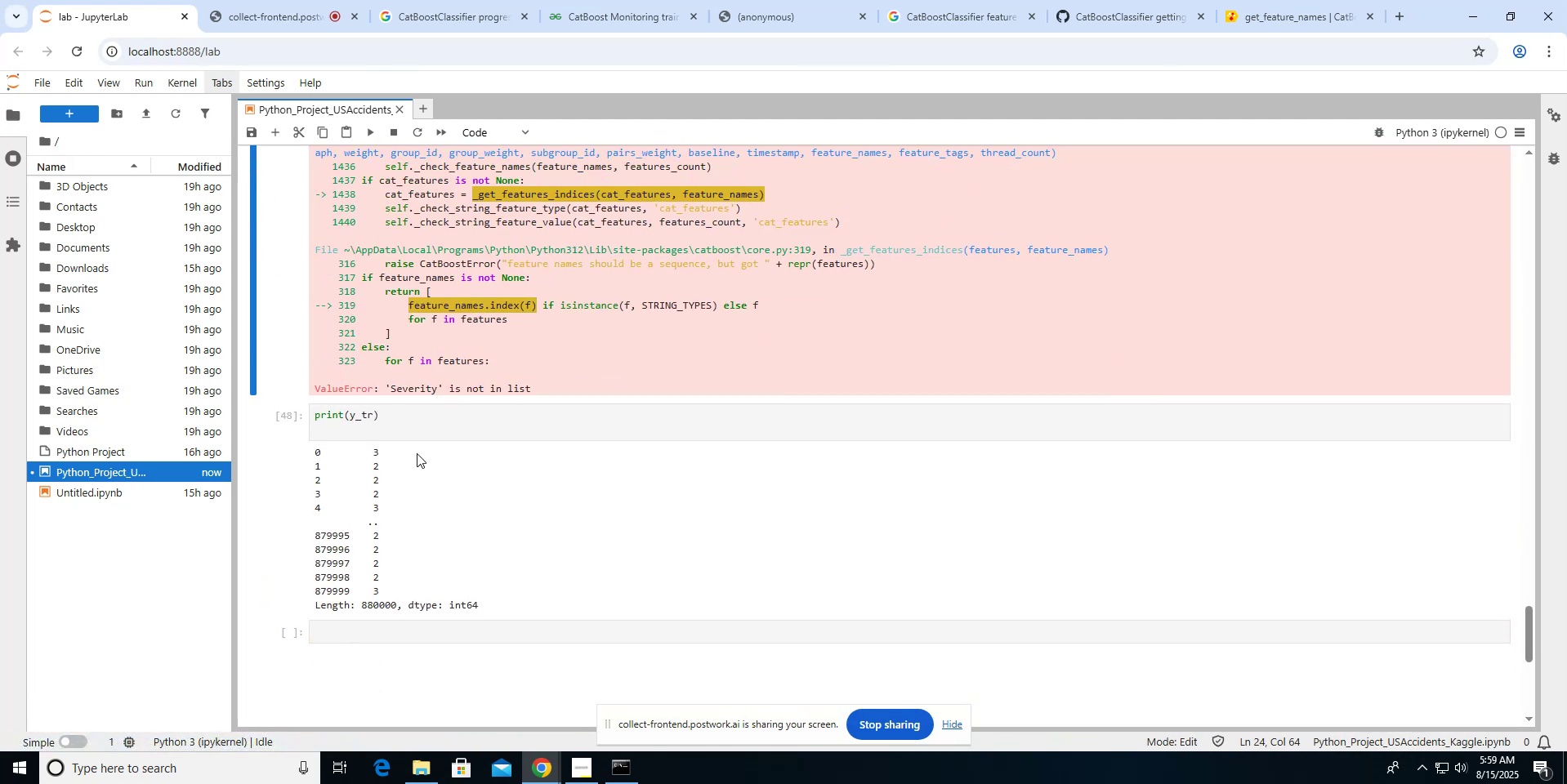 
left_click([386, 426])
 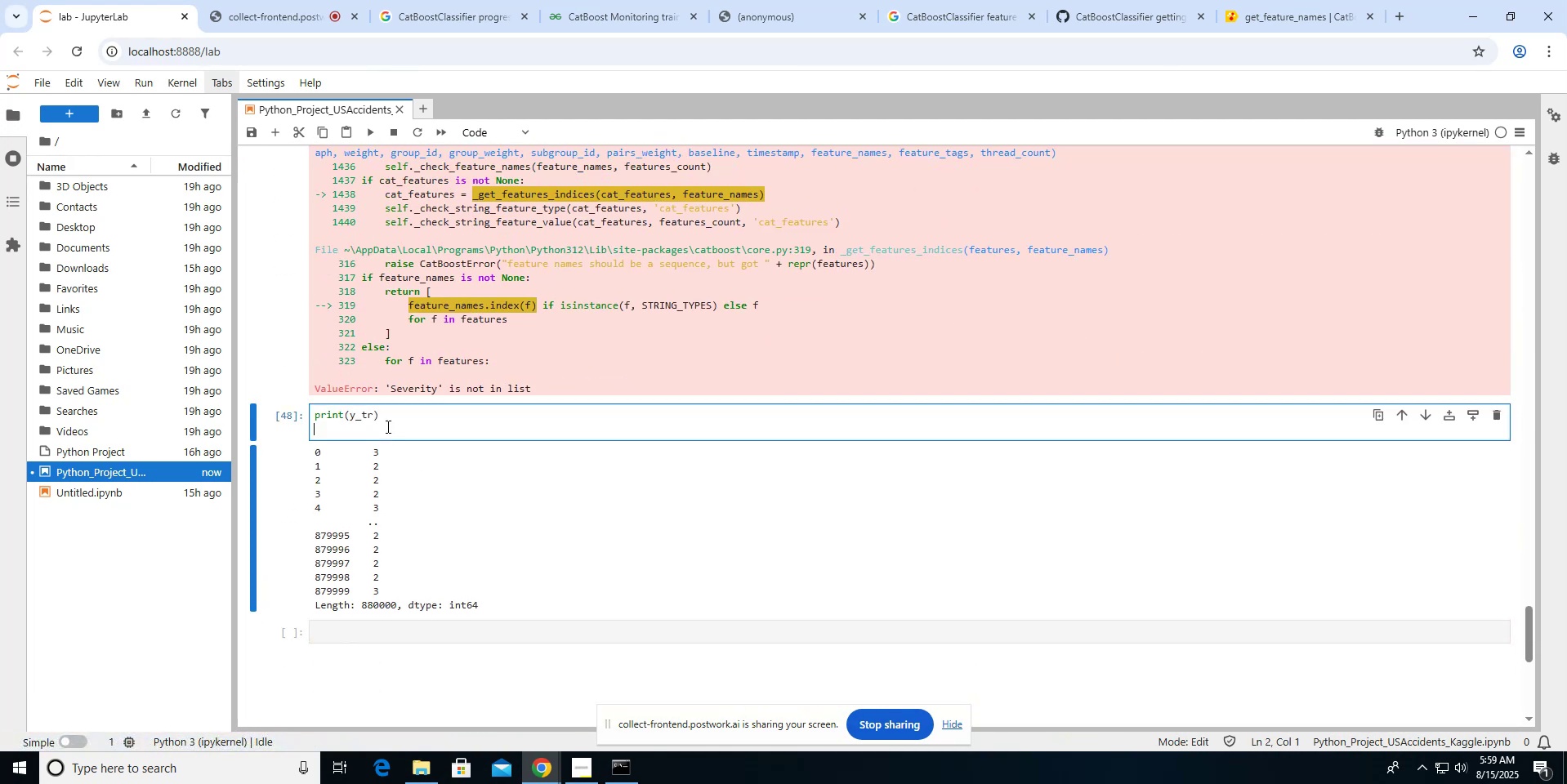 
key(Control+A)
 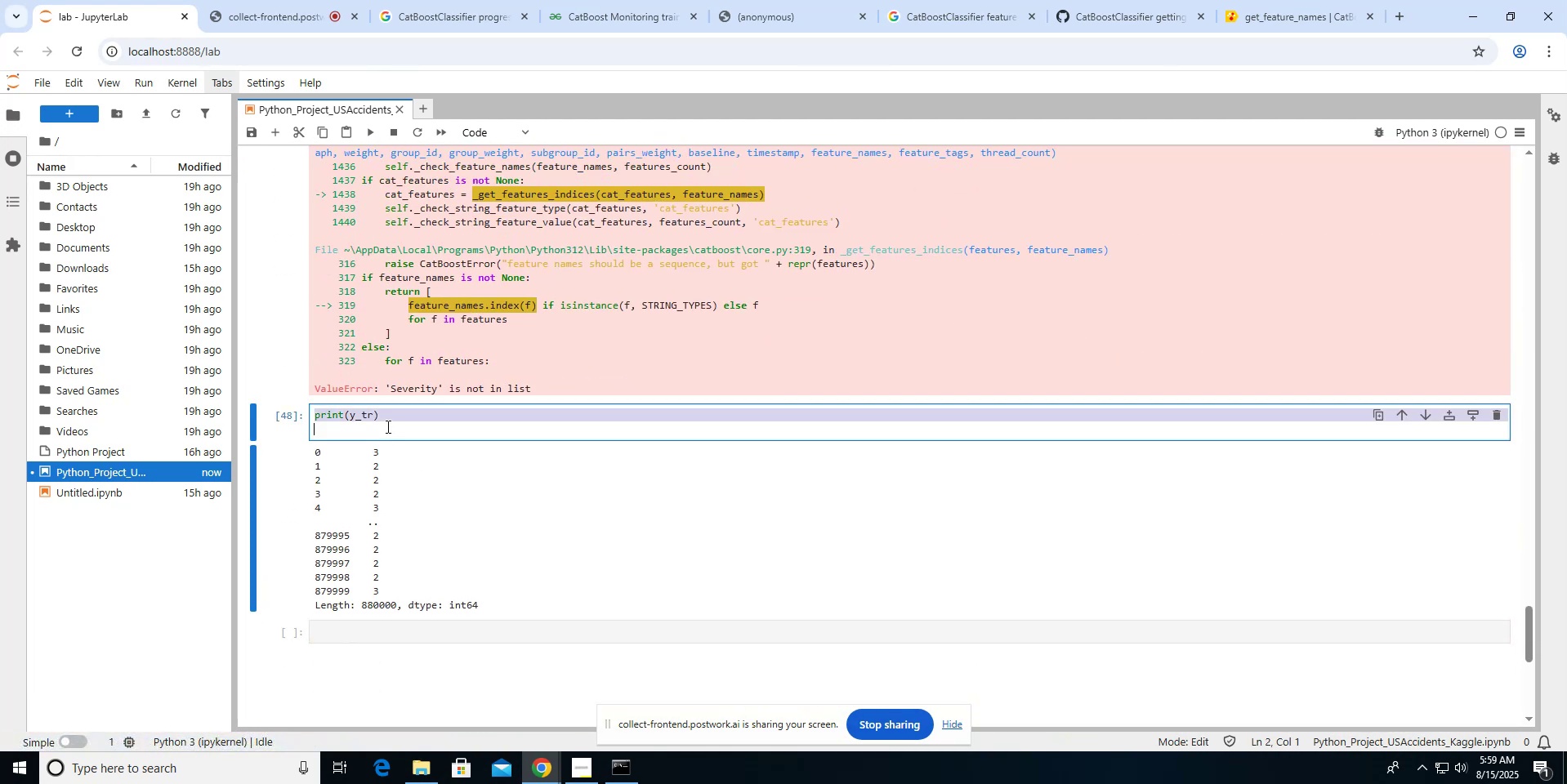 
key(Control+V)
 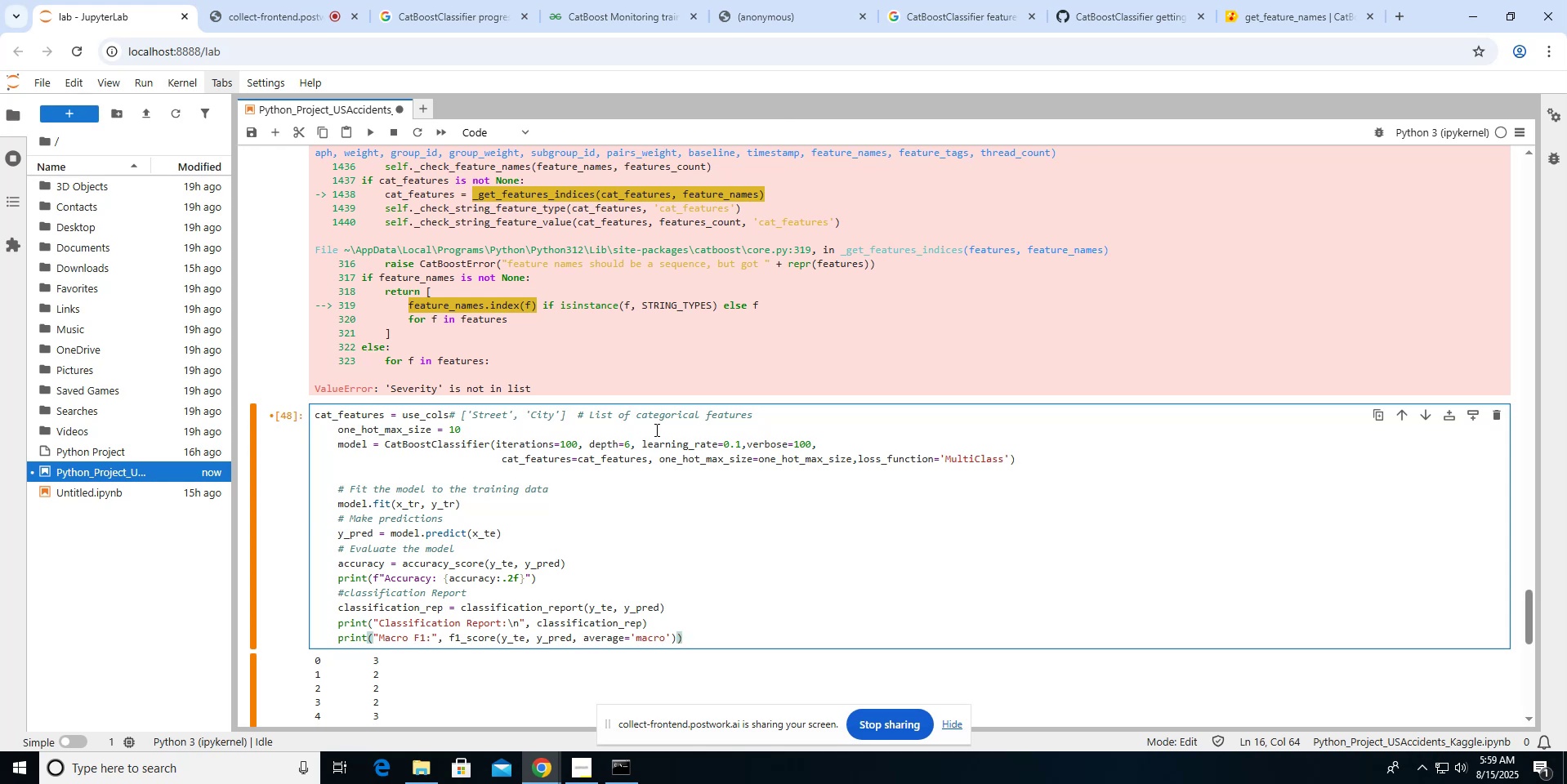 
left_click([757, 415])
 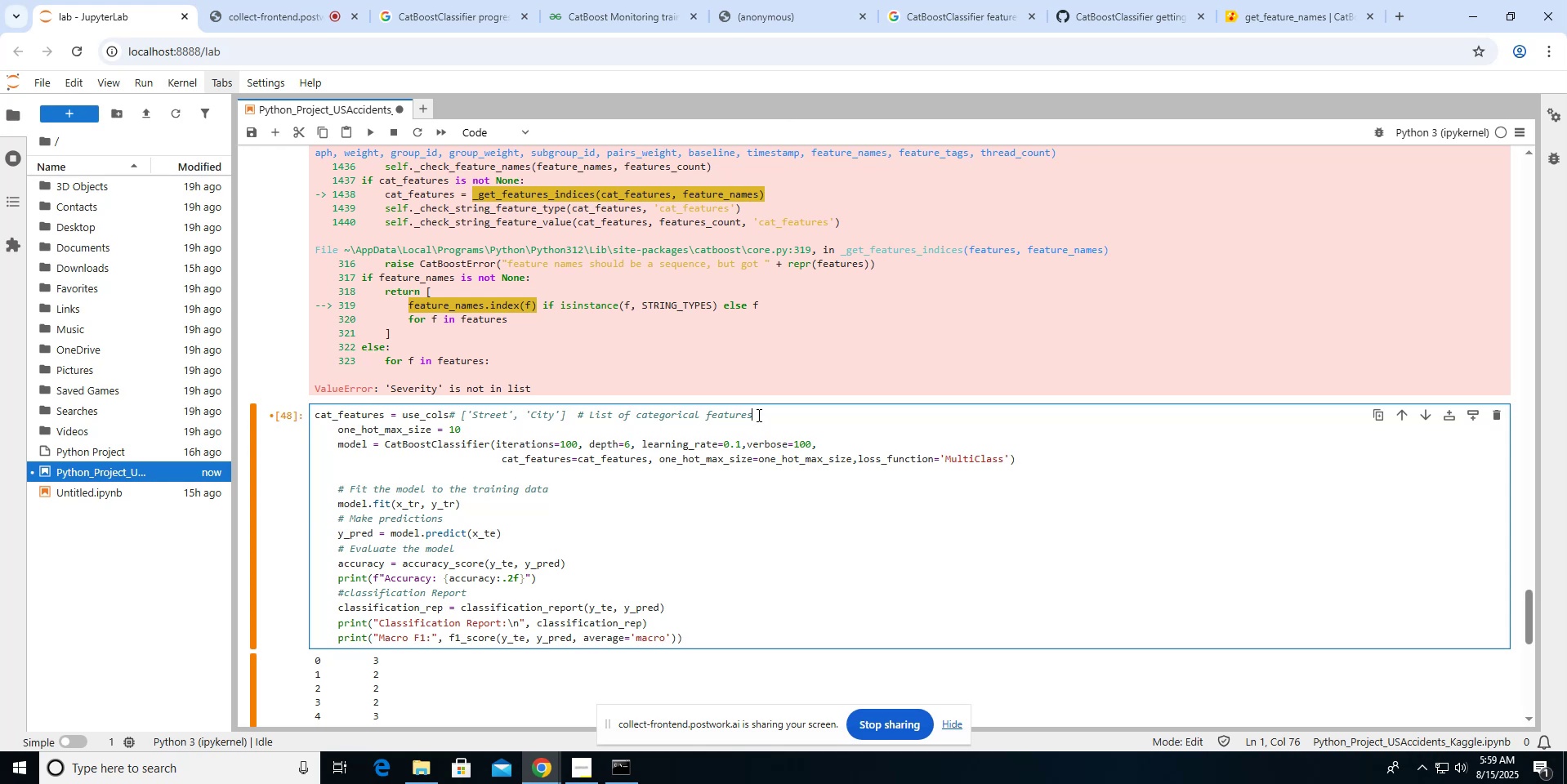 
key(ArrowRight)
 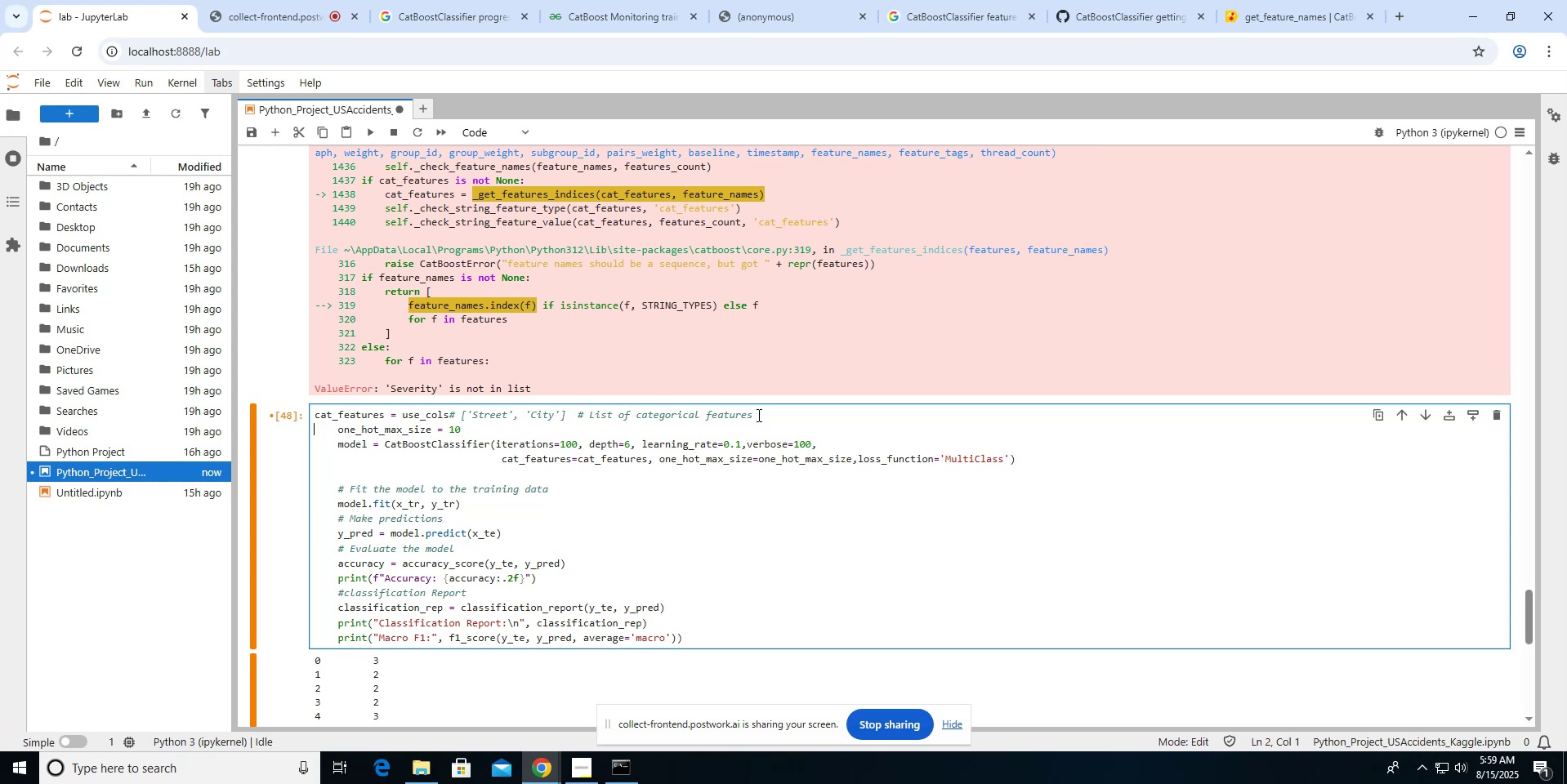 
hold_key(key=ArrowDown, duration=0.95)
 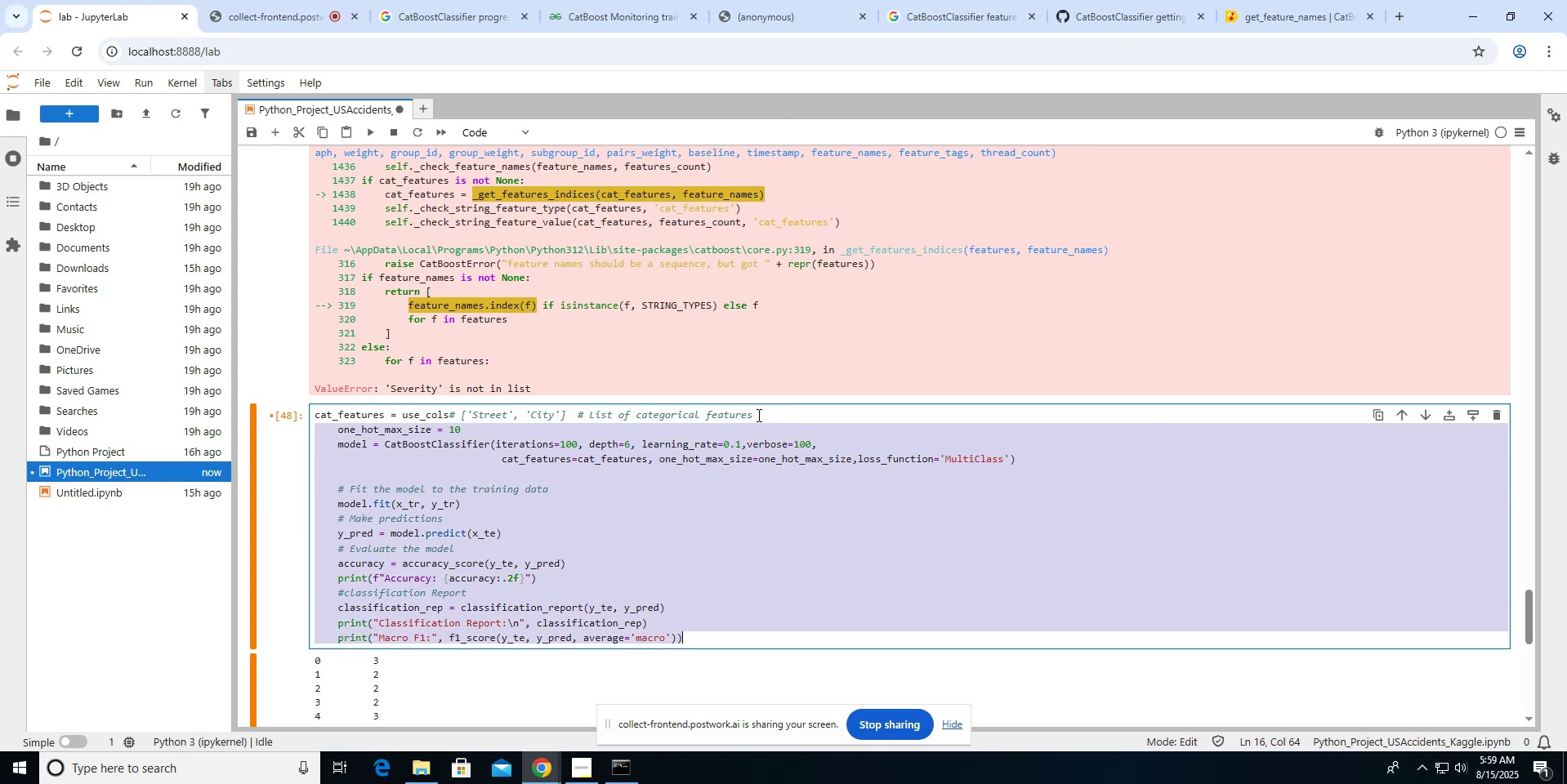 
key(Shift+Tab)
 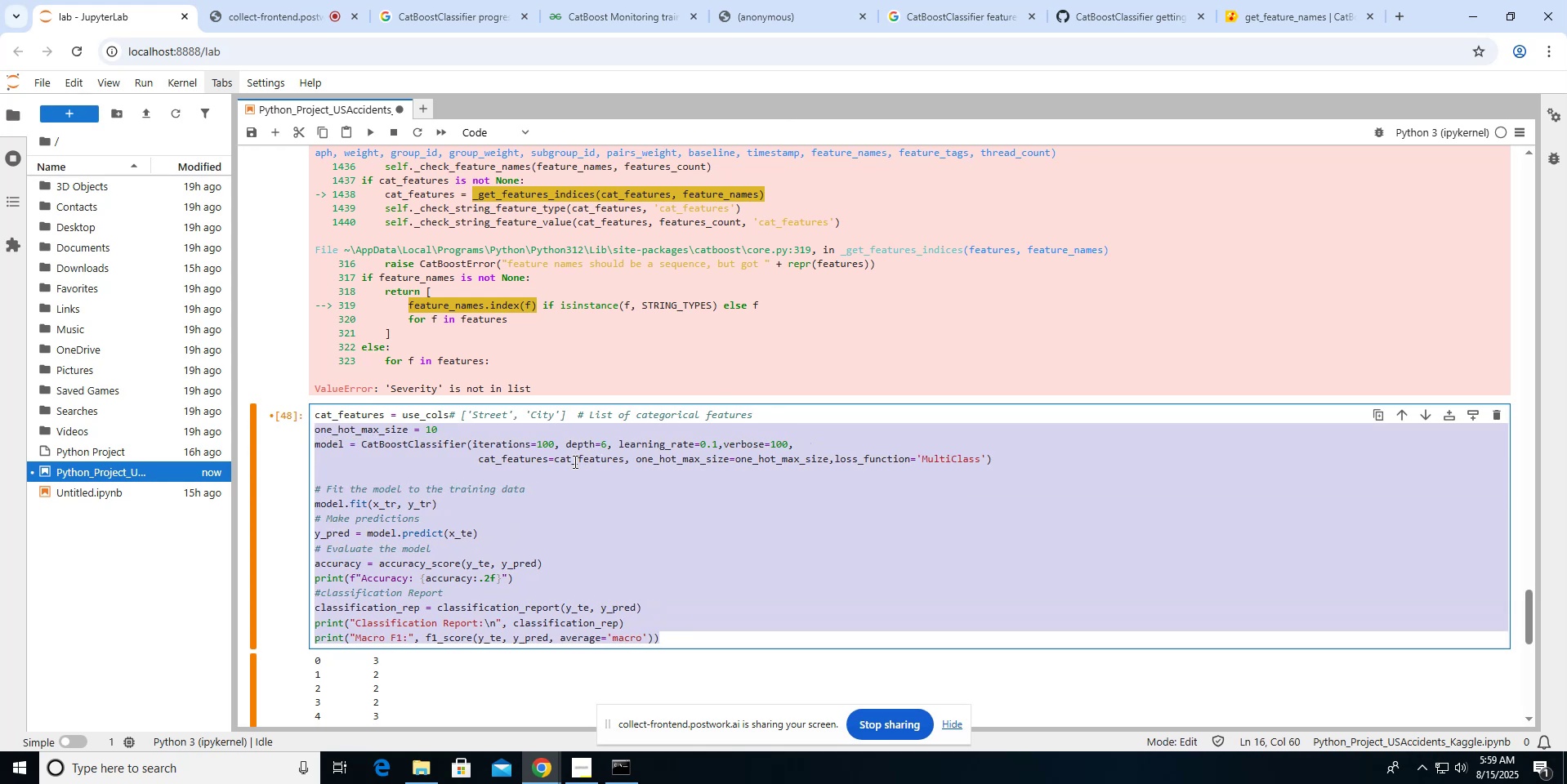 
left_click([559, 462])
 